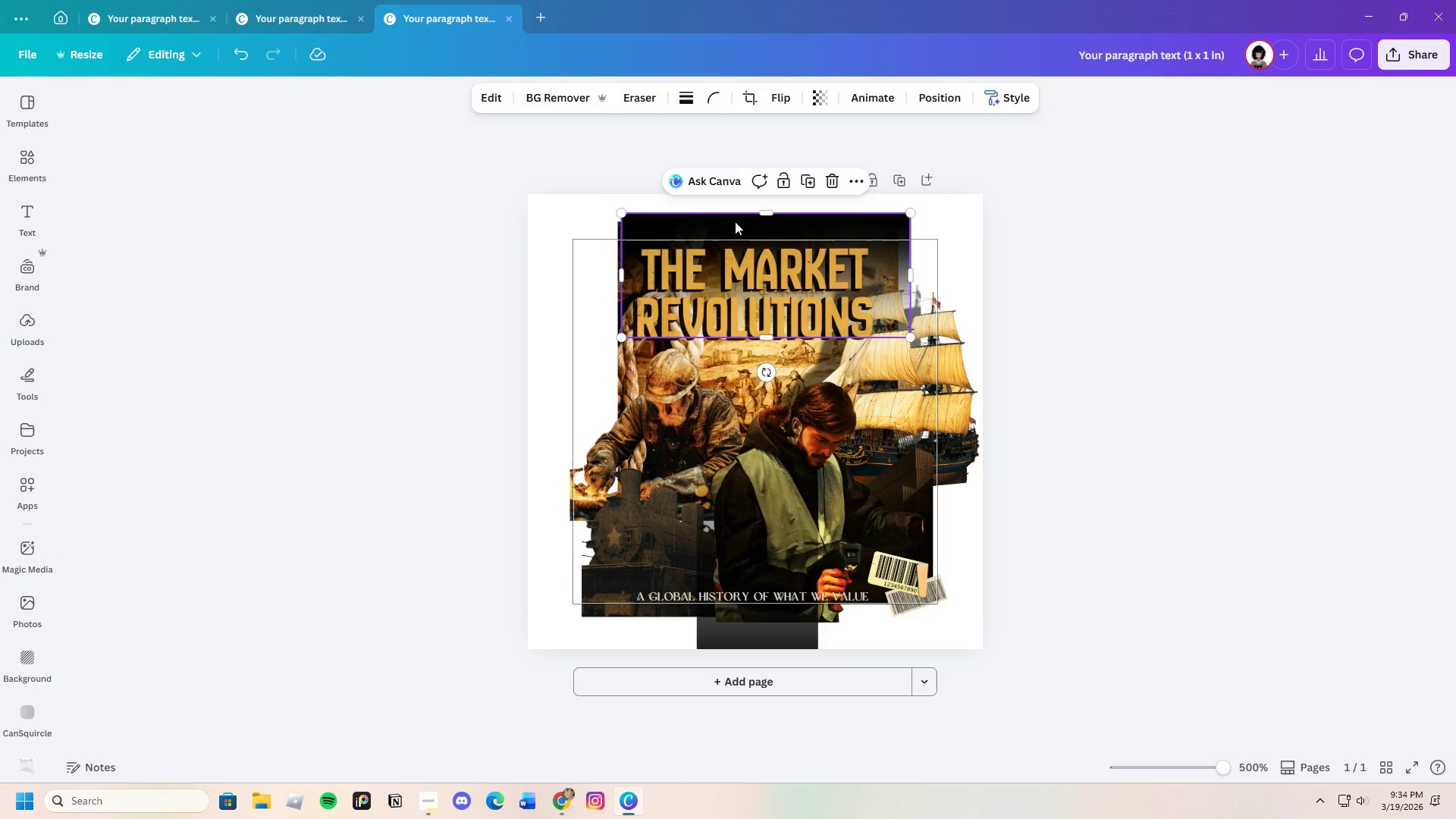 
wait(8.75)
 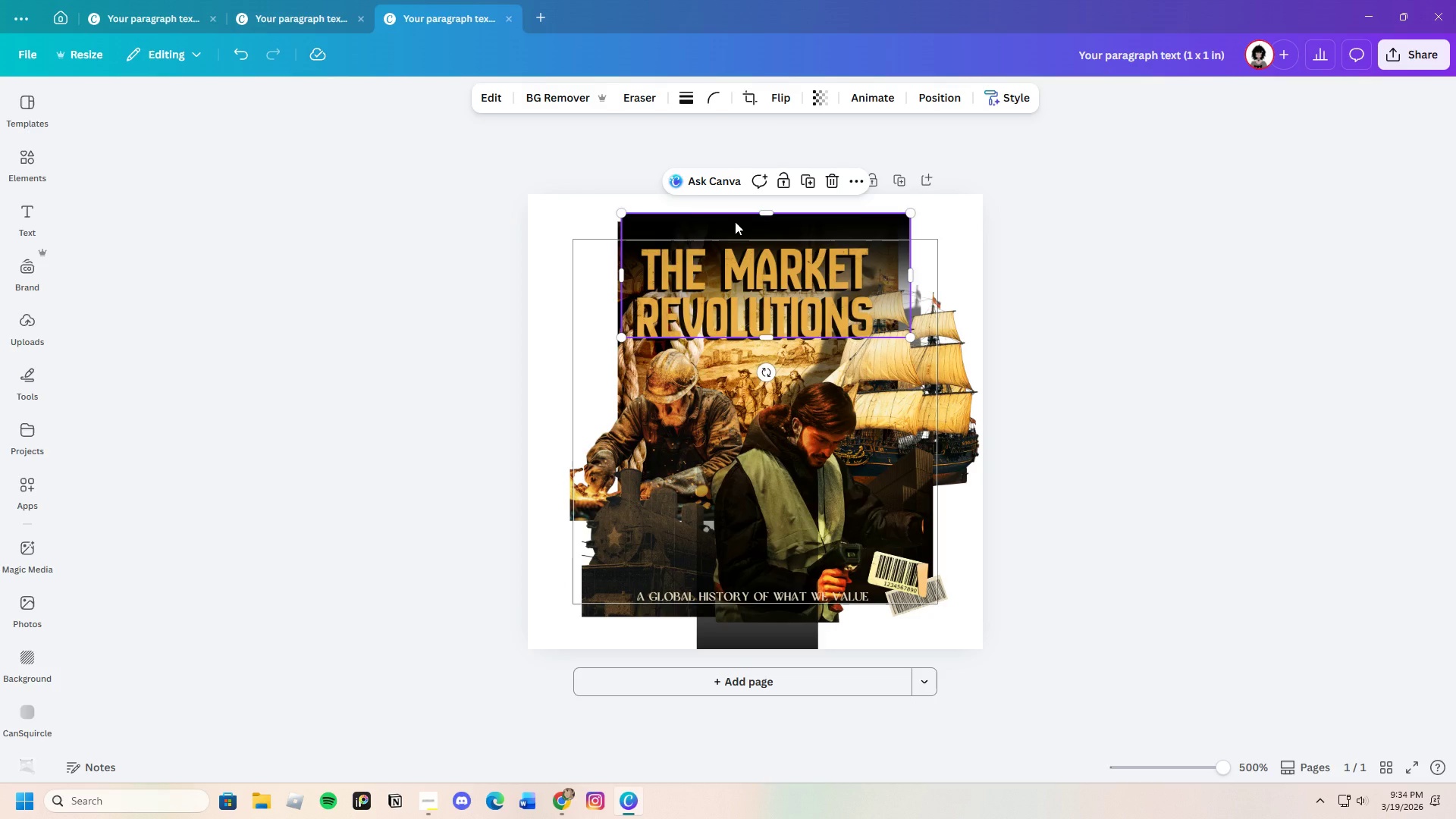 
left_click_drag(start_coordinate=[760, 228], to_coordinate=[897, 287])
 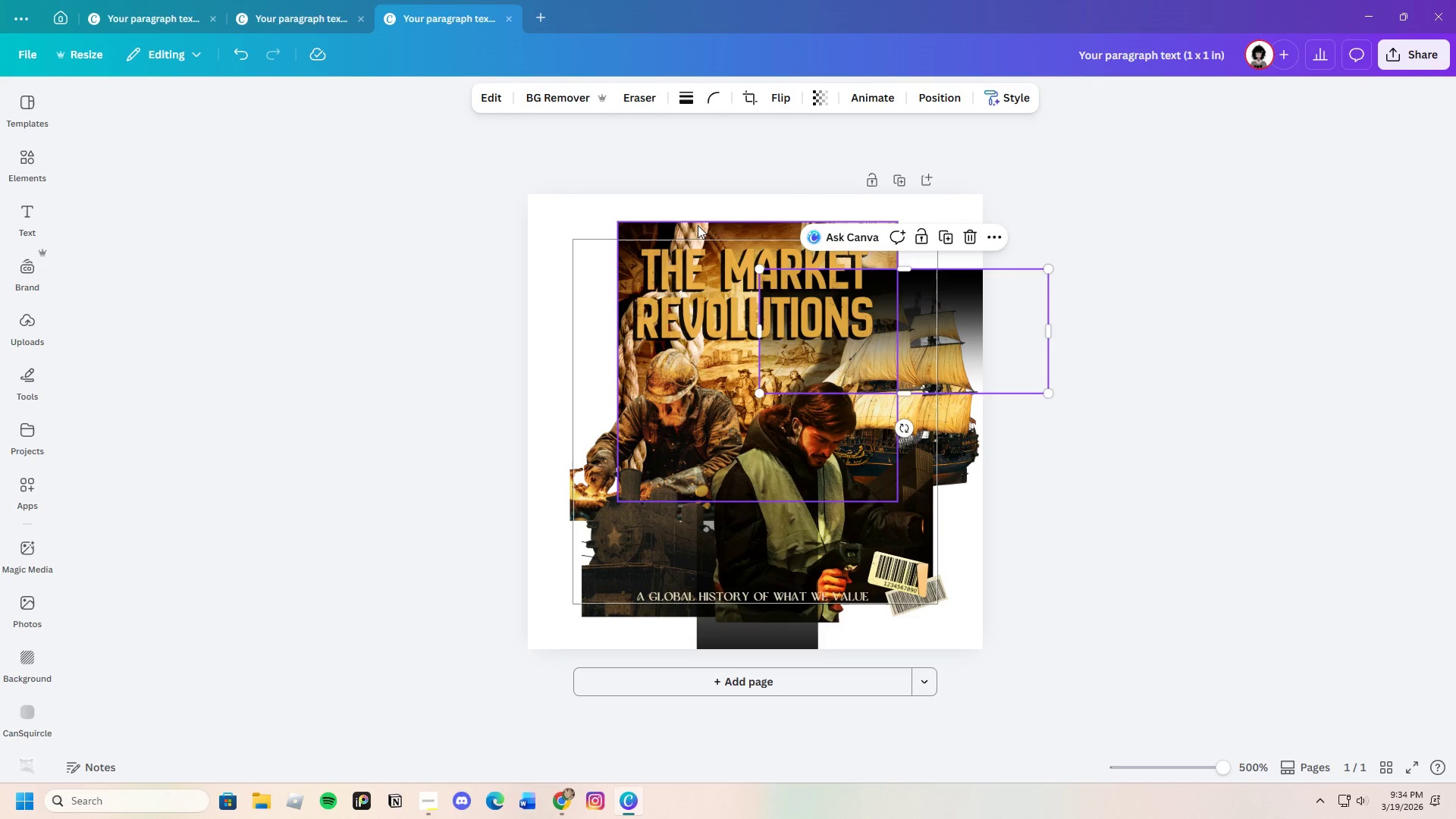 
left_click([699, 226])
 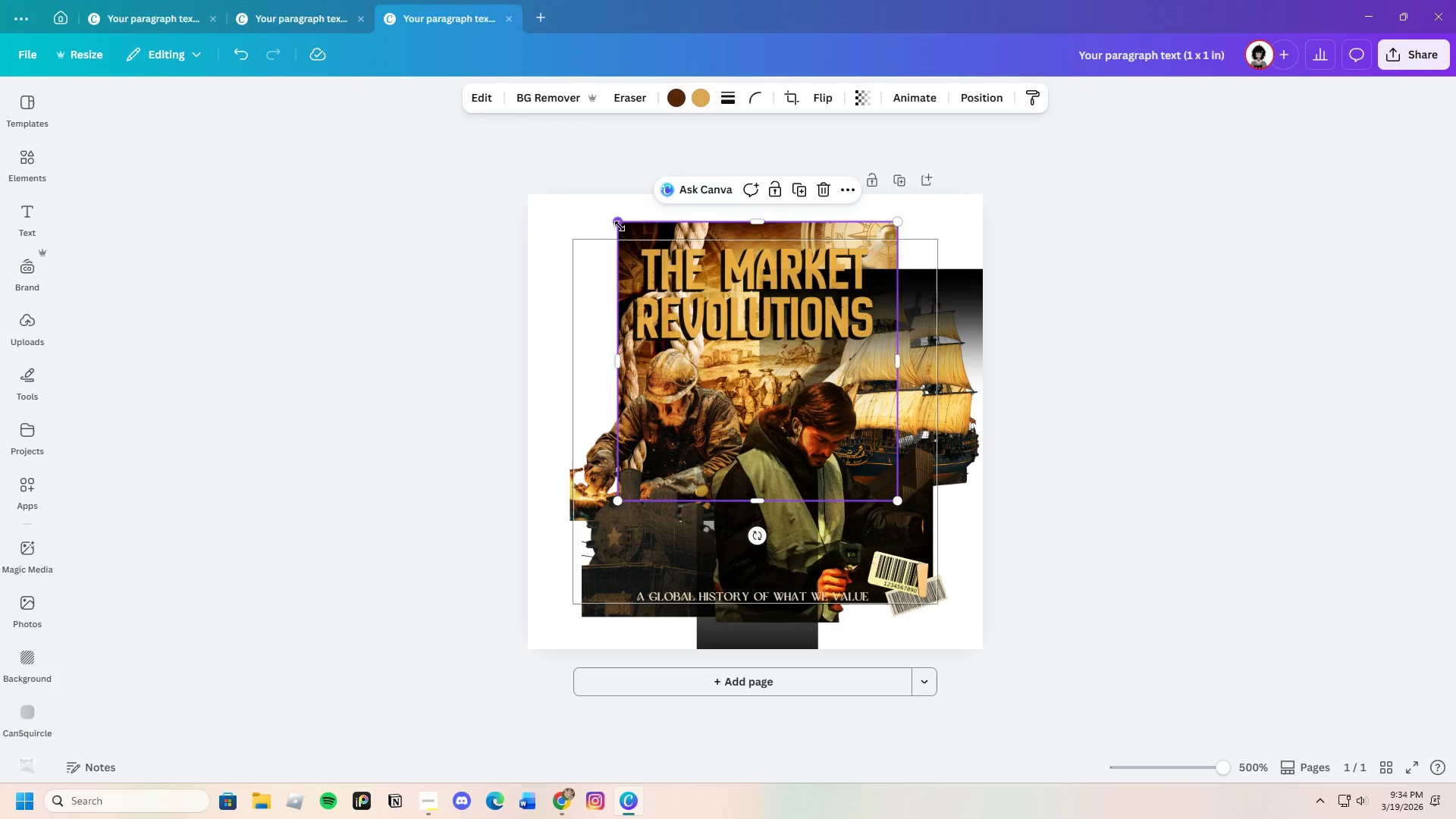 
left_click_drag(start_coordinate=[620, 226], to_coordinate=[460, 188])
 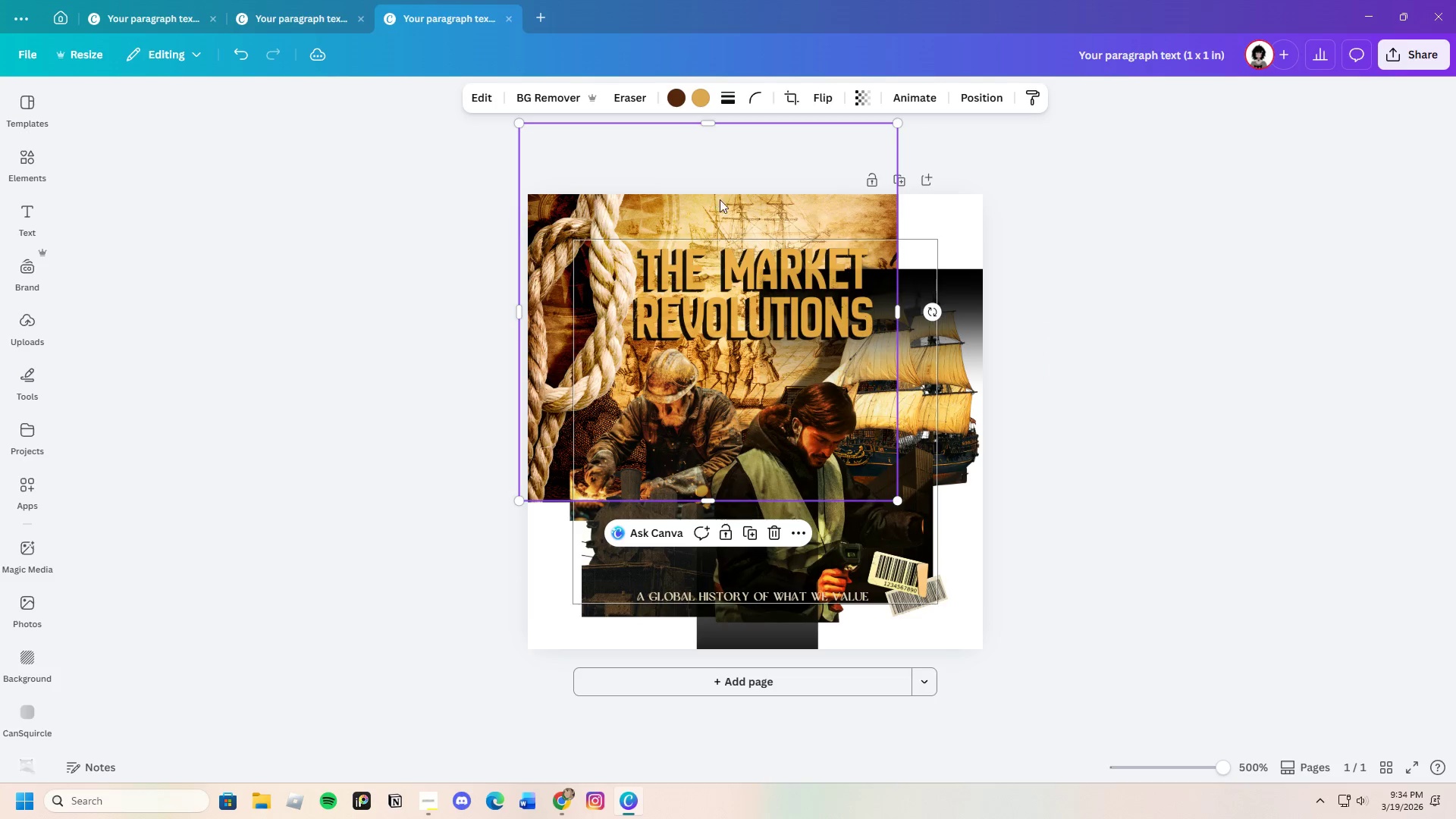 
left_click_drag(start_coordinate=[723, 202], to_coordinate=[750, 266])
 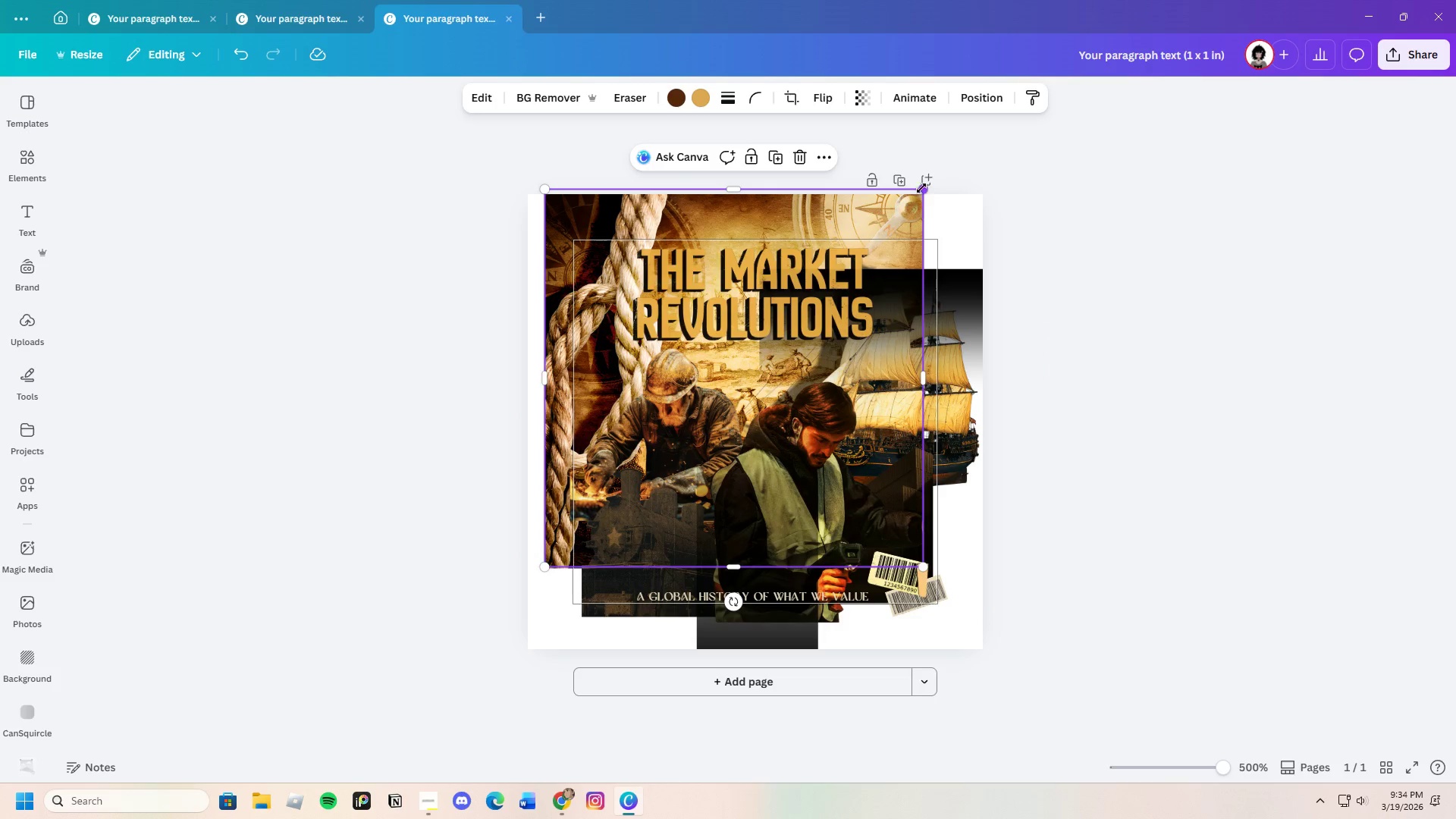 
left_click_drag(start_coordinate=[925, 187], to_coordinate=[1106, 201])
 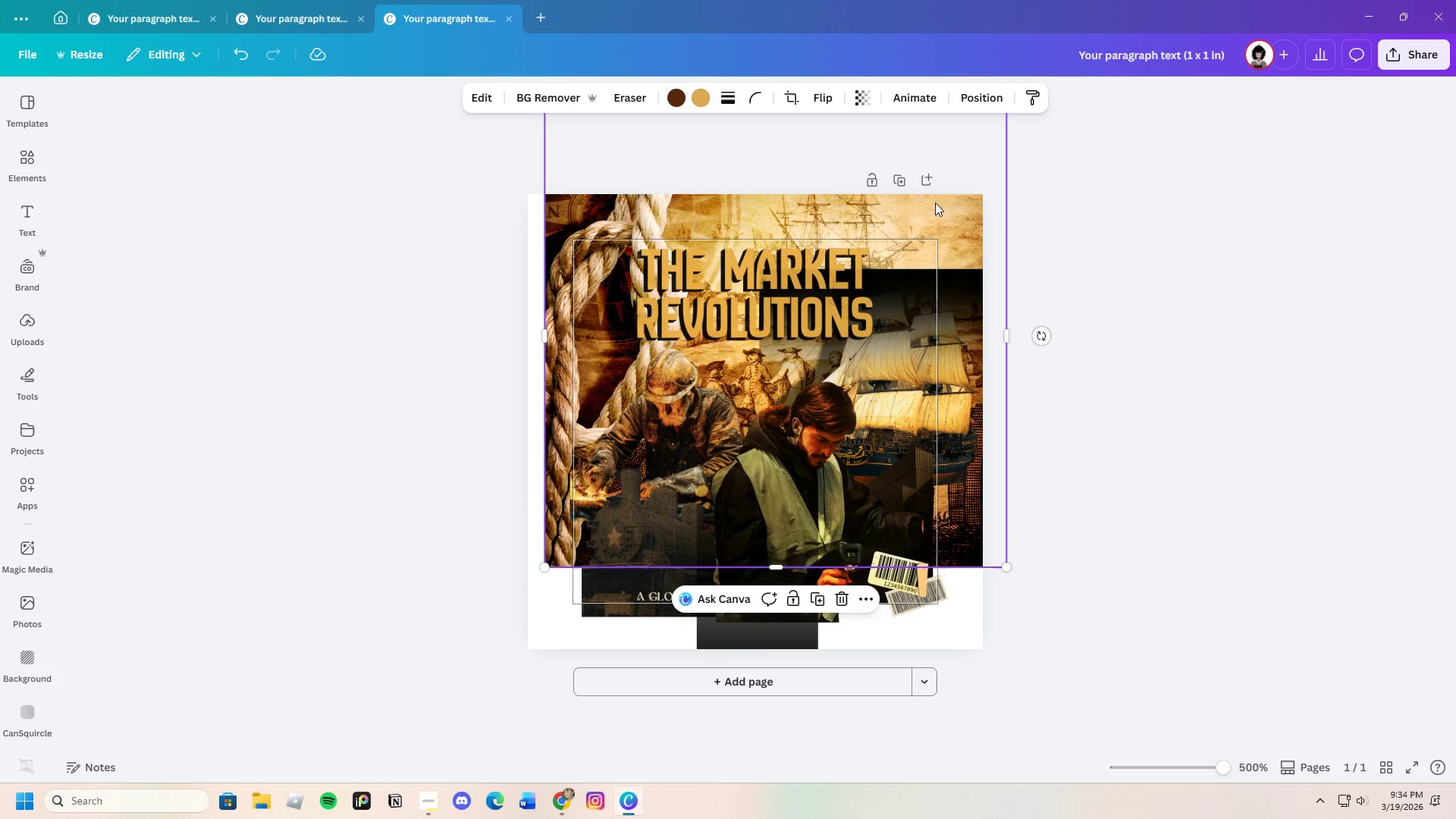 
left_click_drag(start_coordinate=[935, 202], to_coordinate=[924, 251])
 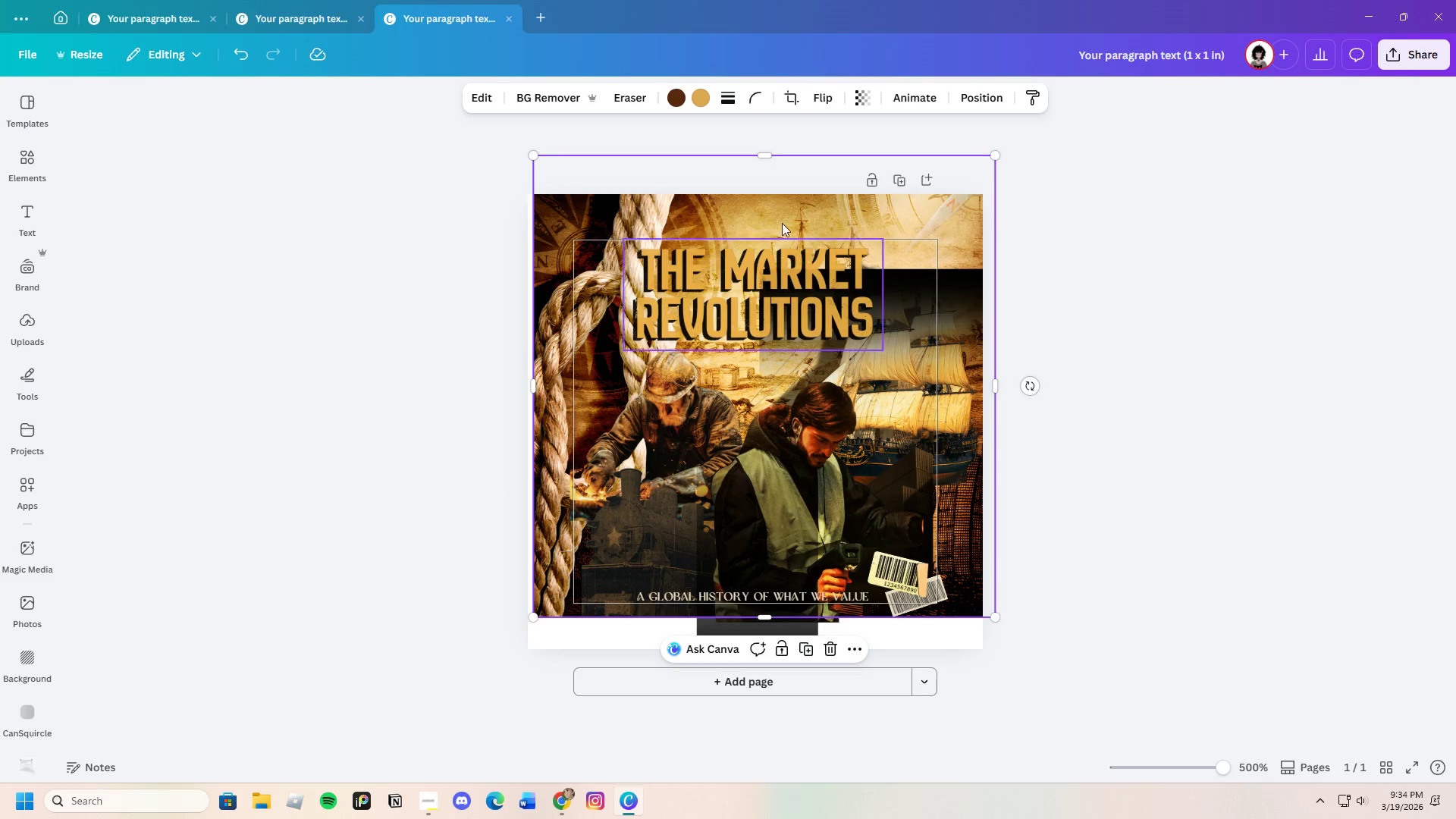 
left_click_drag(start_coordinate=[782, 210], to_coordinate=[774, 193])
 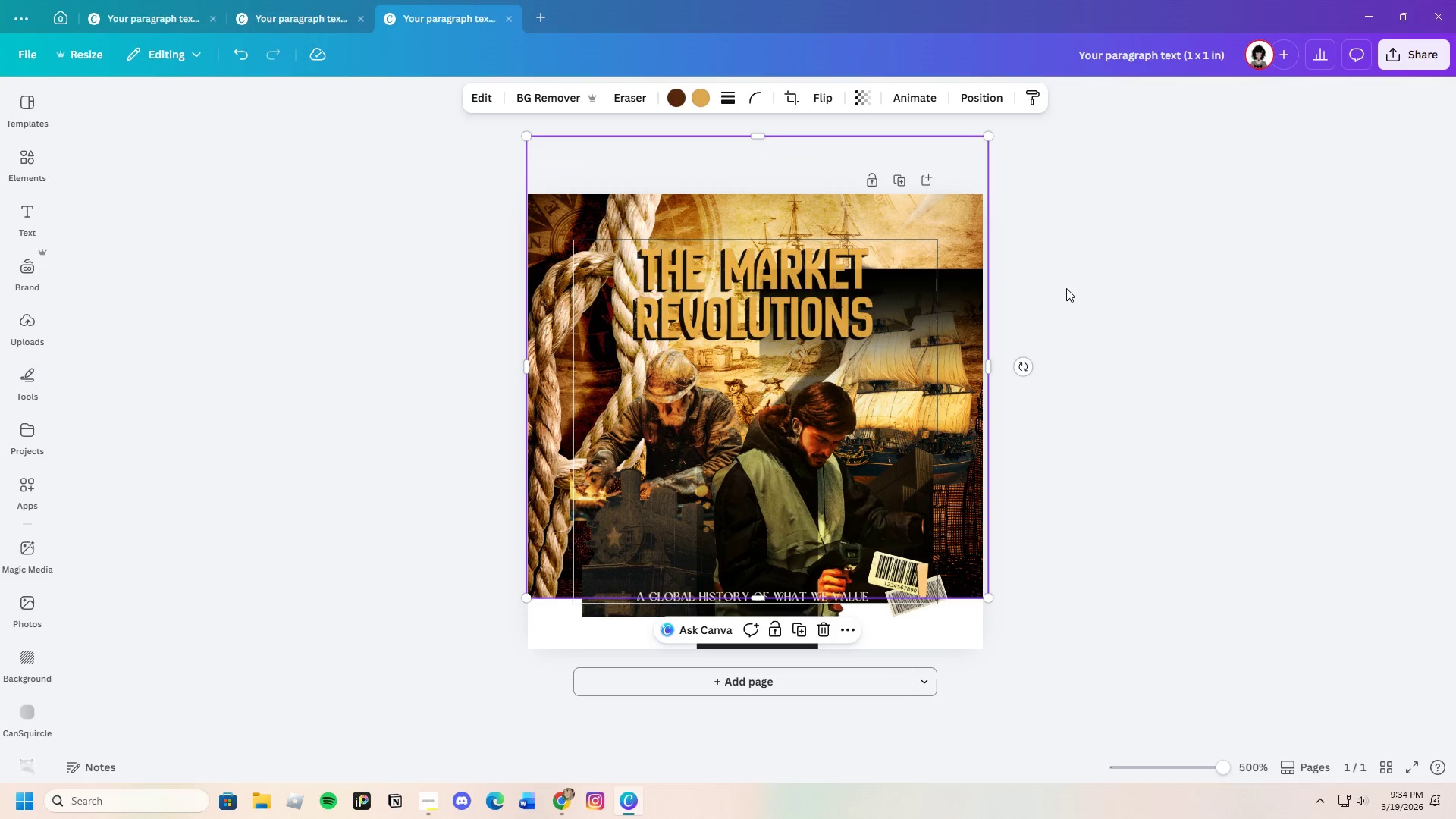 
left_click([1066, 288])
 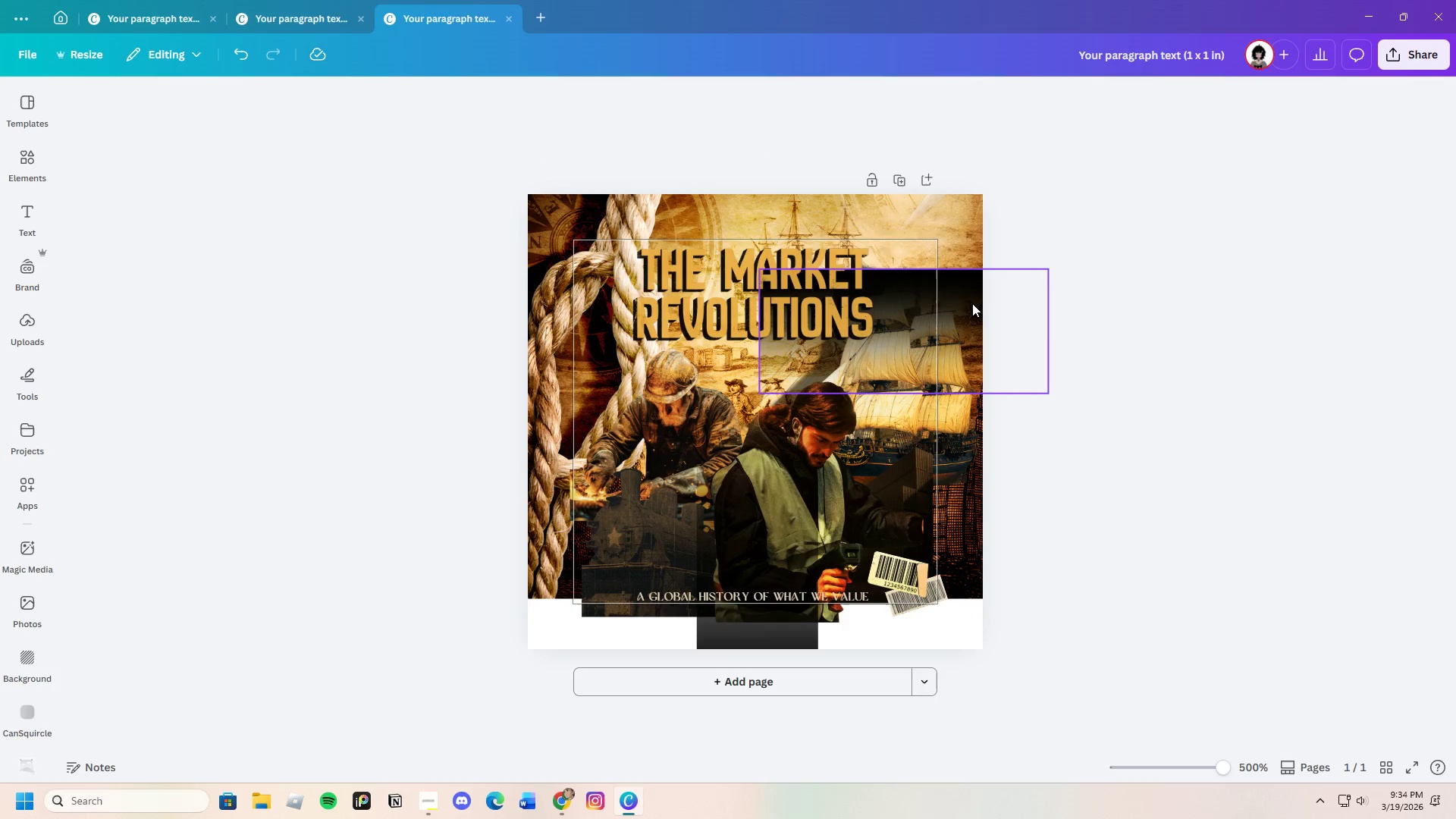 
left_click_drag(start_coordinate=[971, 303], to_coordinate=[742, 233])
 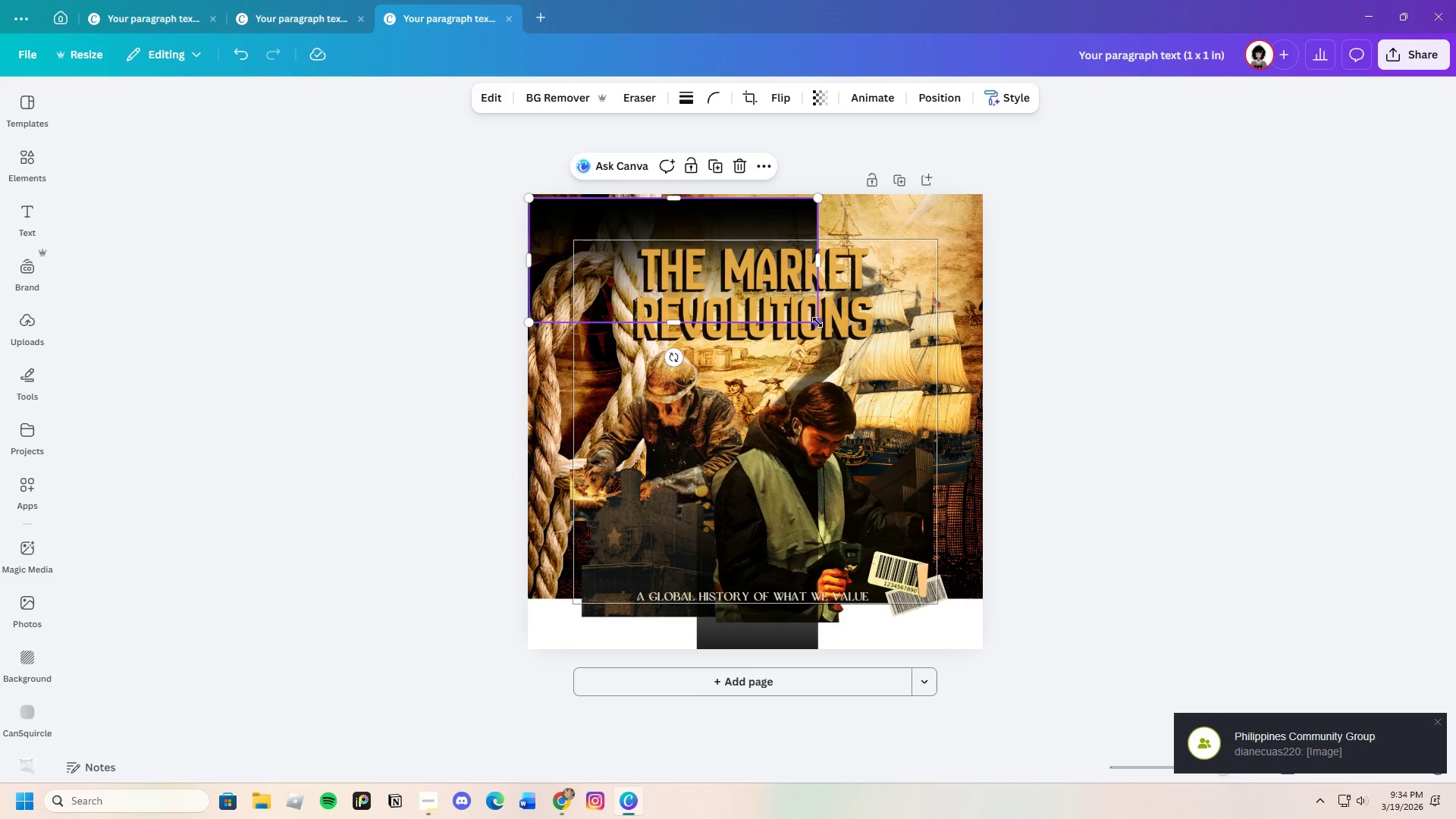 
left_click_drag(start_coordinate=[817, 322], to_coordinate=[1090, 416])
 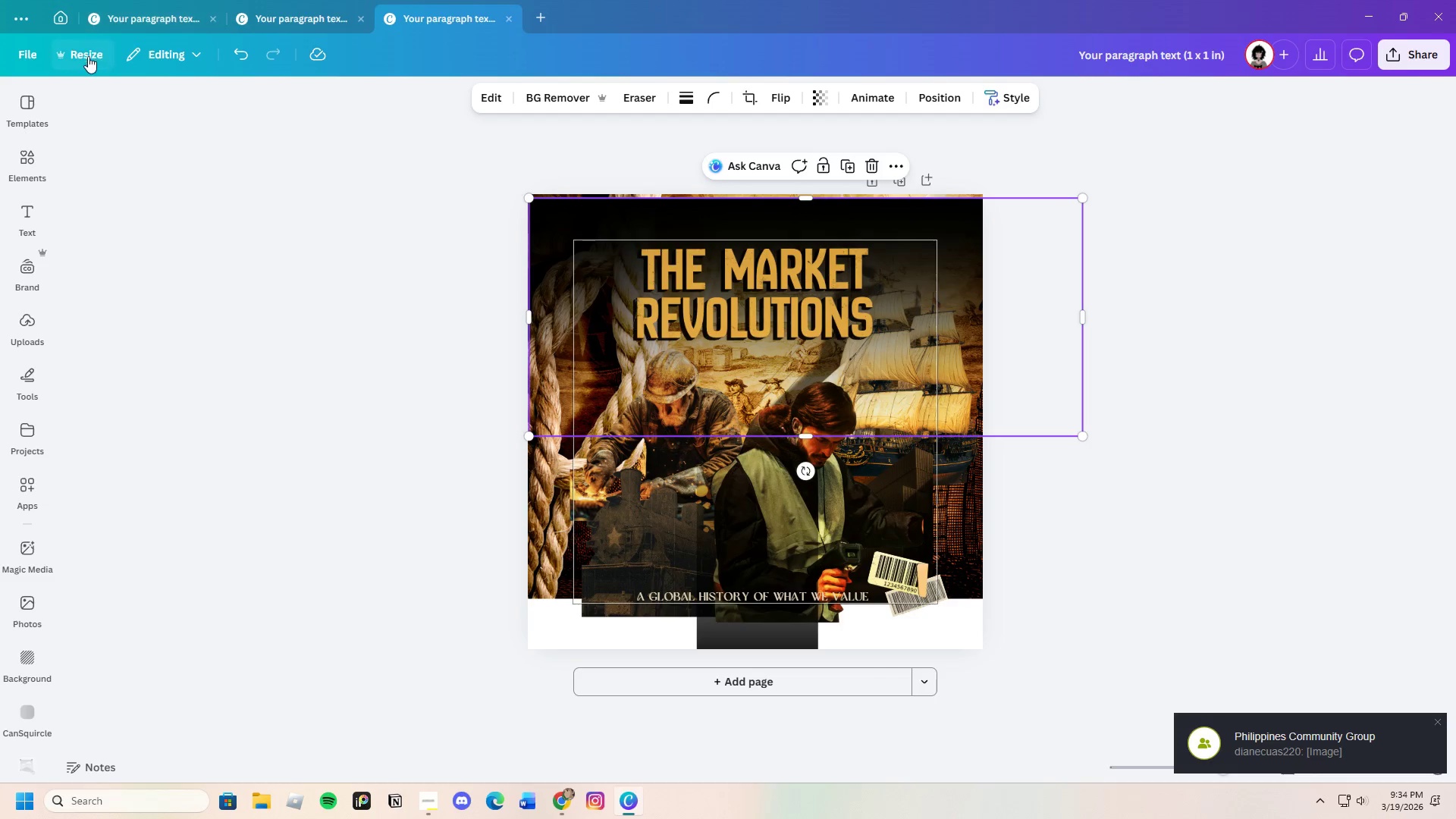 
left_click([36, 54])
 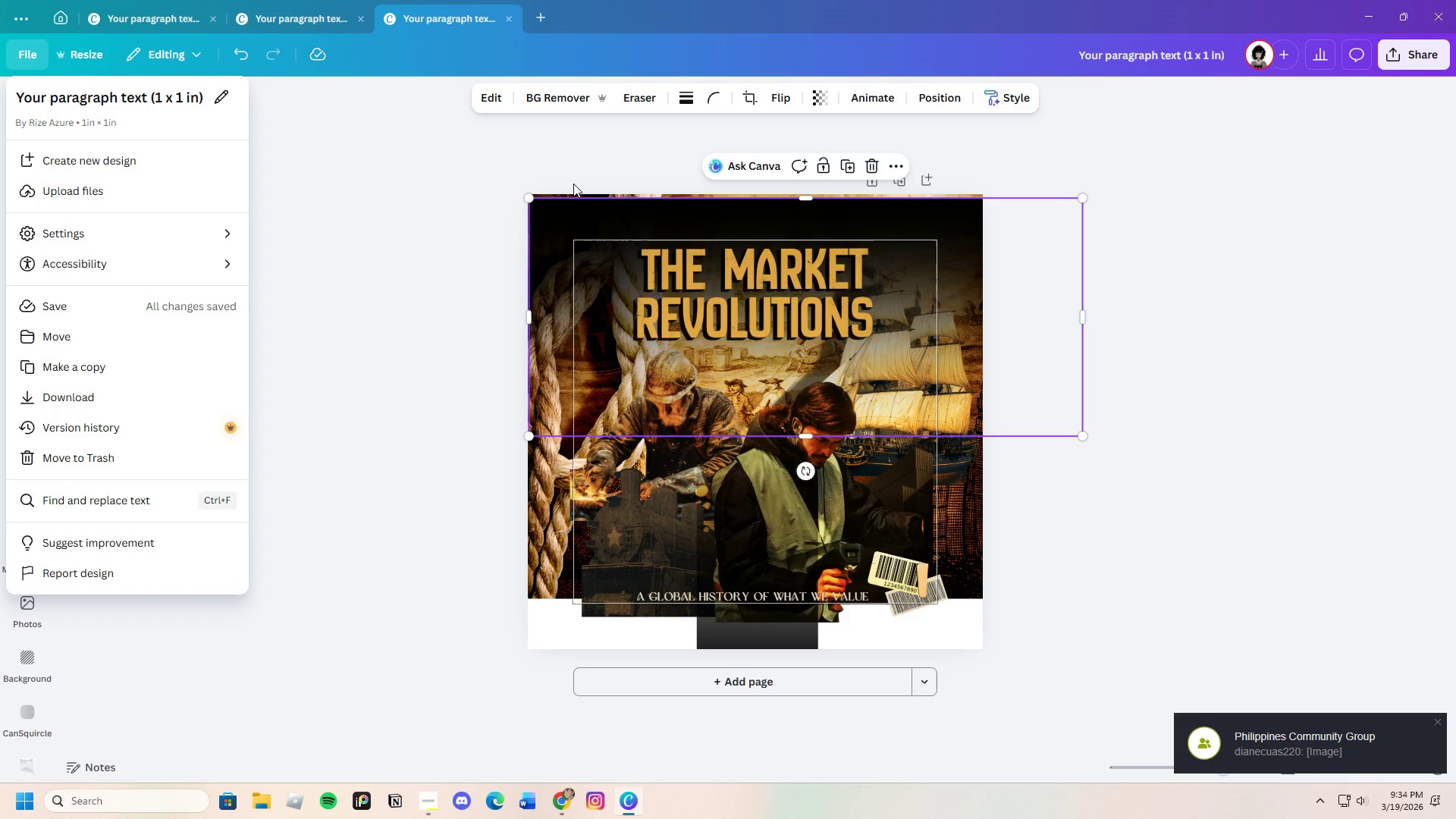 
wait(7.31)
 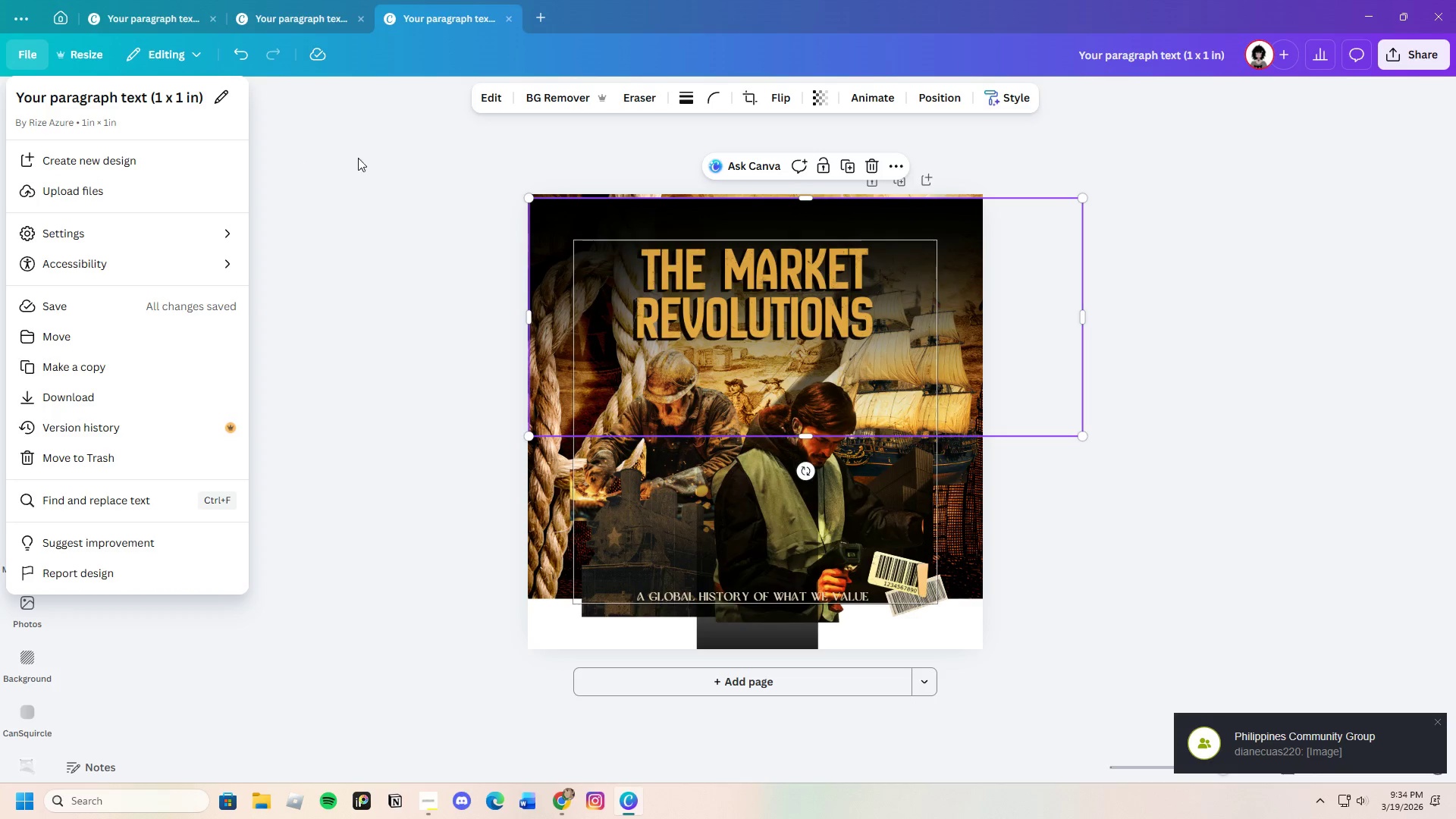 
left_click_drag(start_coordinate=[635, 213], to_coordinate=[650, 206])
 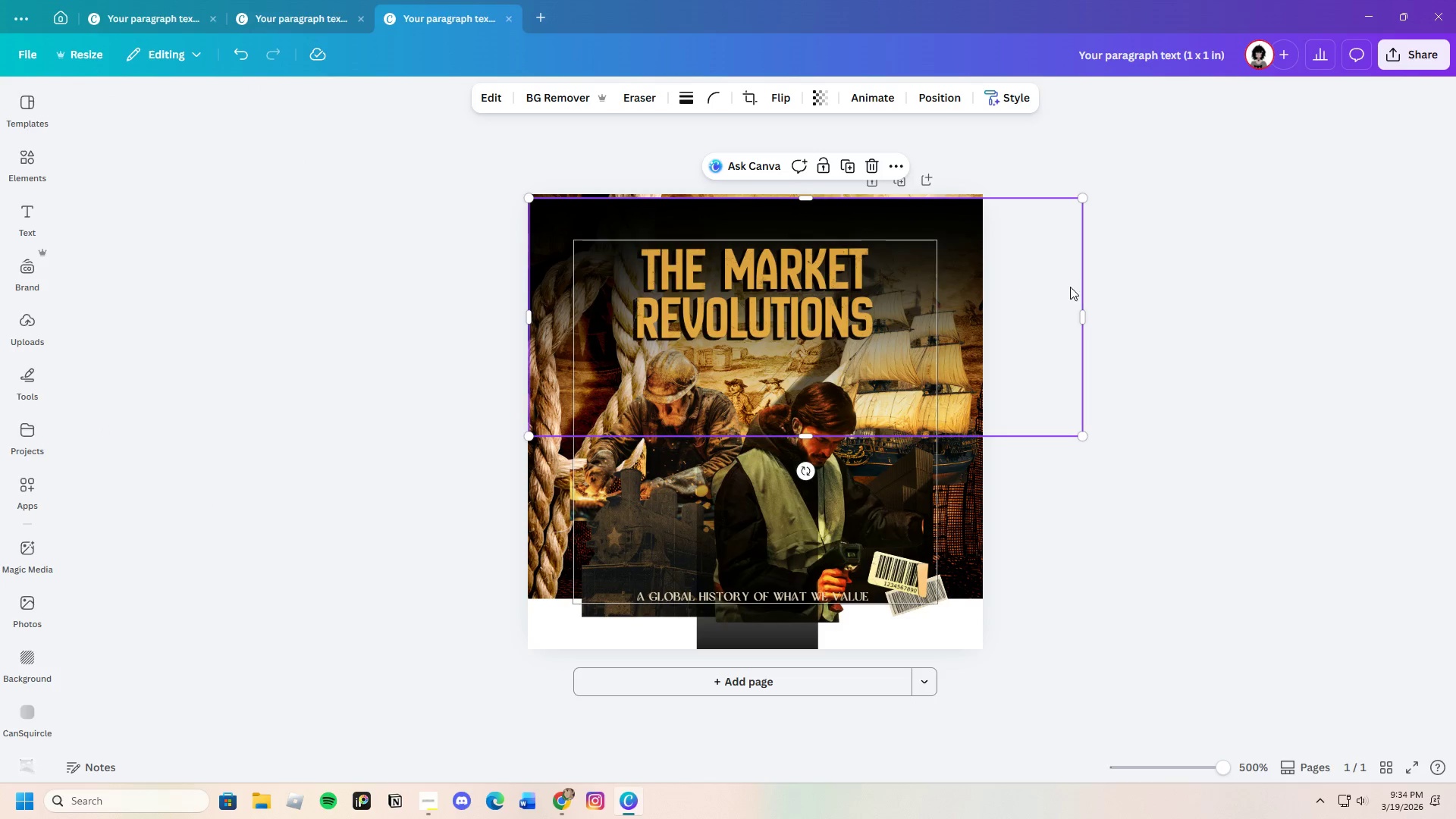 
left_click([1075, 287])
 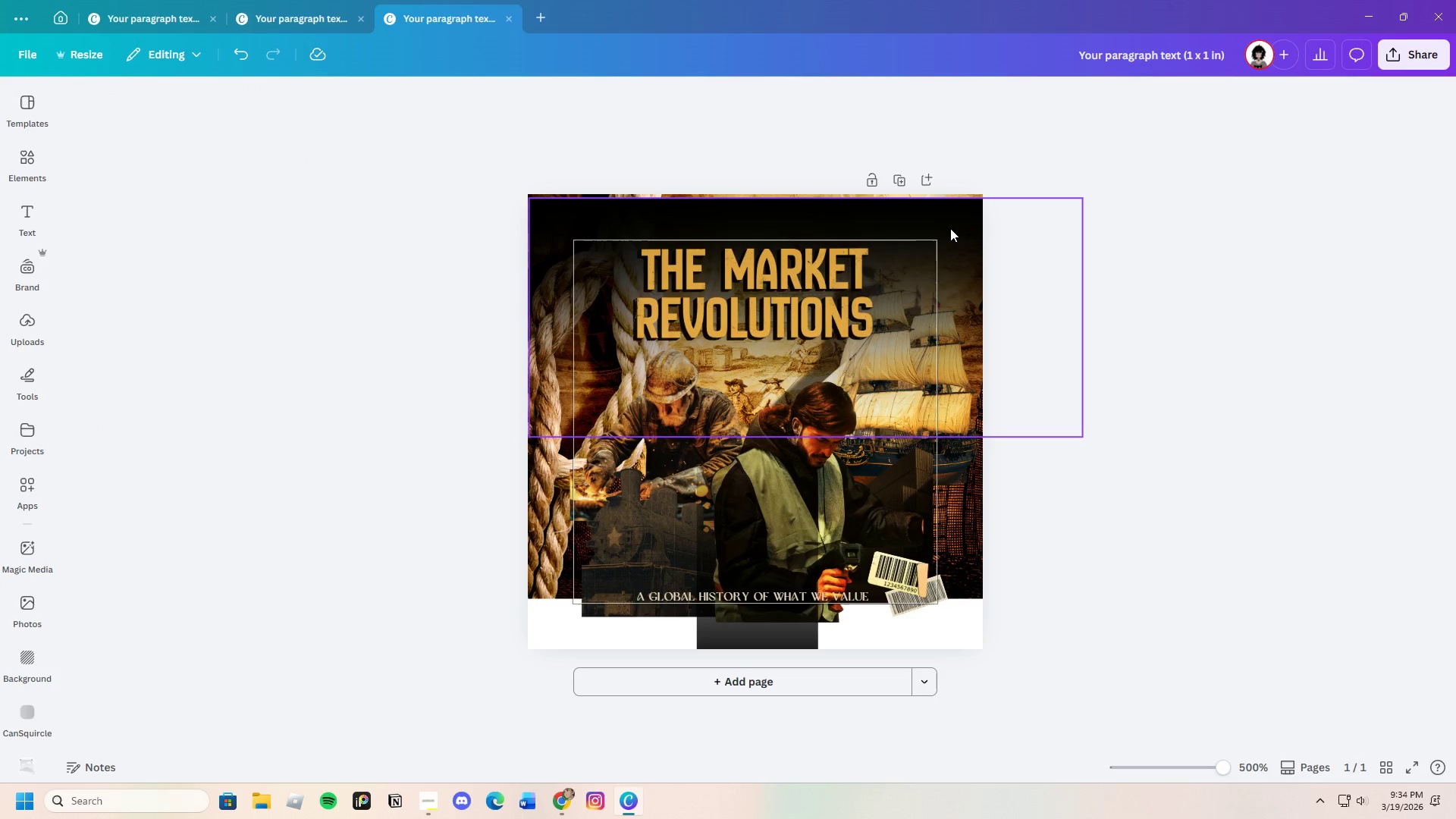 
double_click([944, 223])
 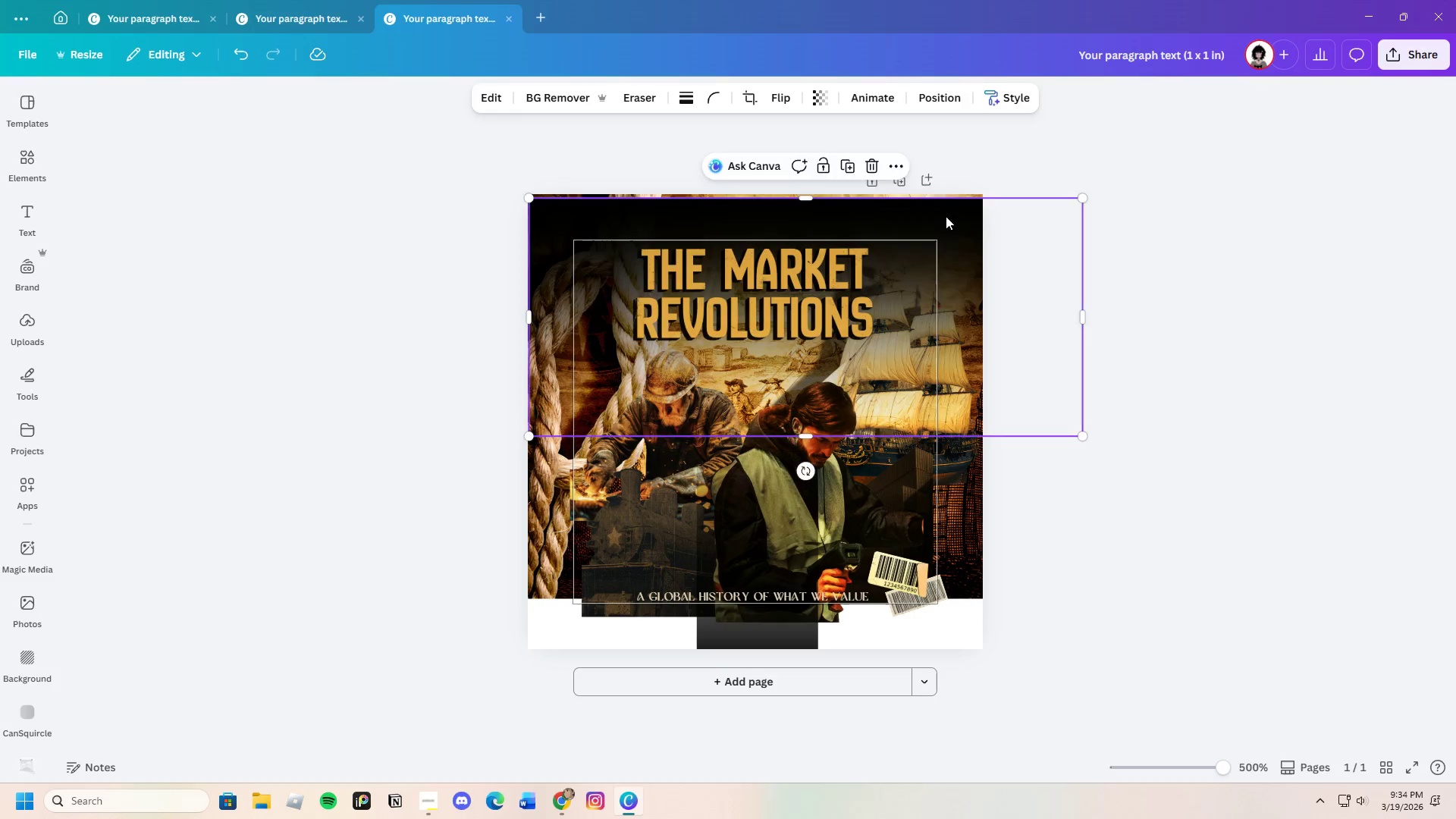 
left_click_drag(start_coordinate=[946, 222], to_coordinate=[939, 210])
 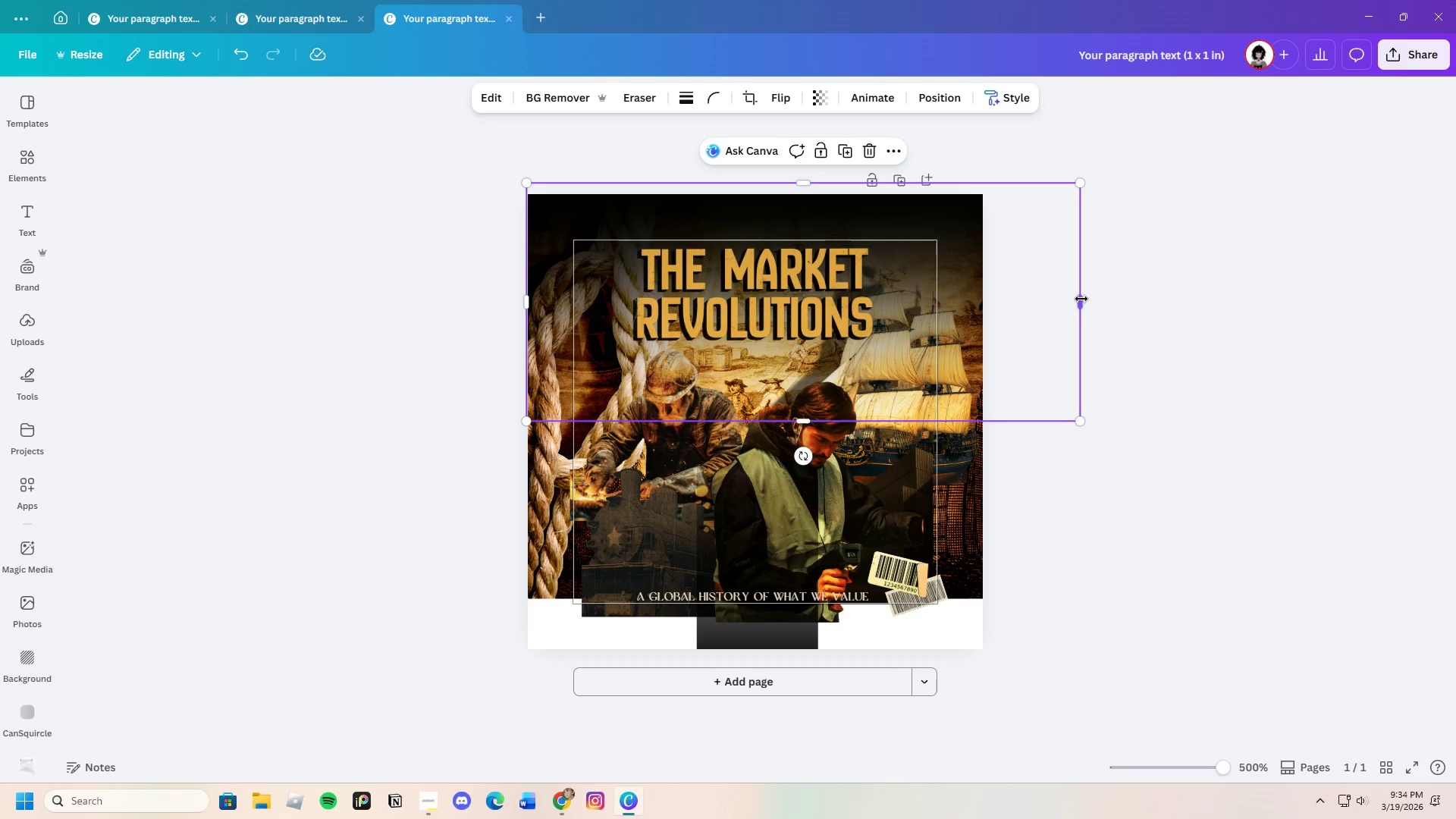 
left_click_drag(start_coordinate=[1081, 299], to_coordinate=[996, 284])
 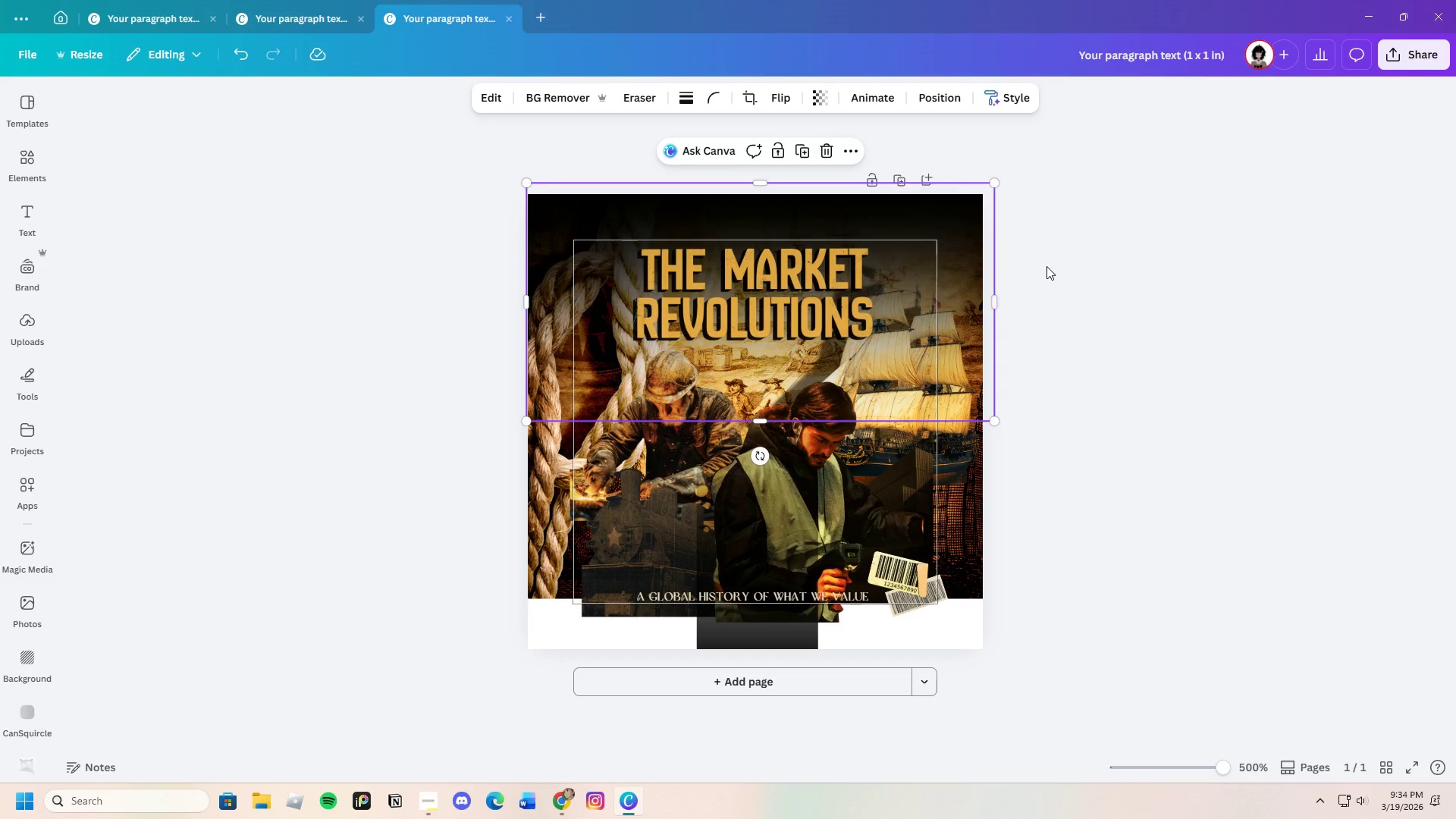 
left_click([1046, 266])
 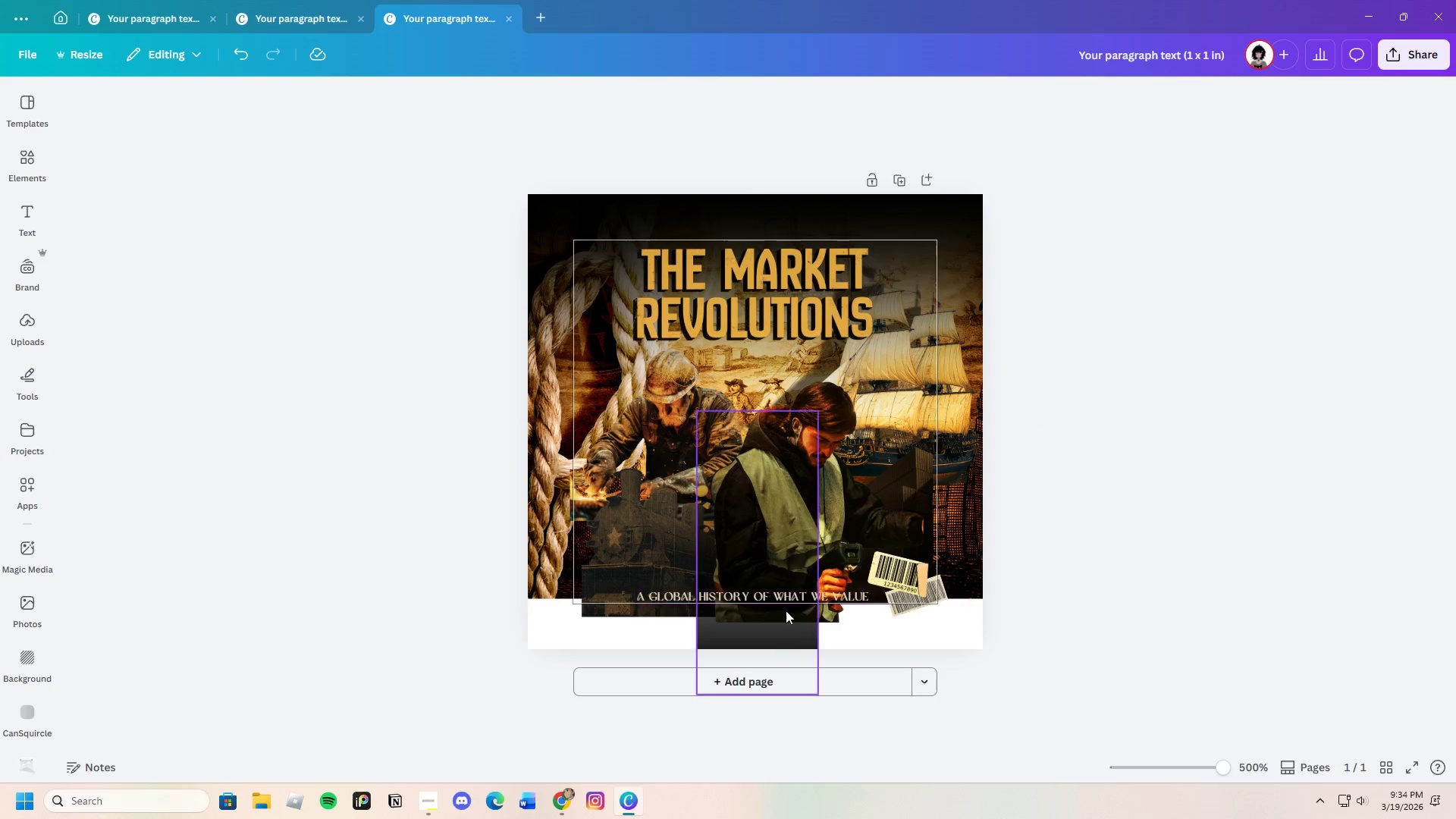 
left_click([776, 639])
 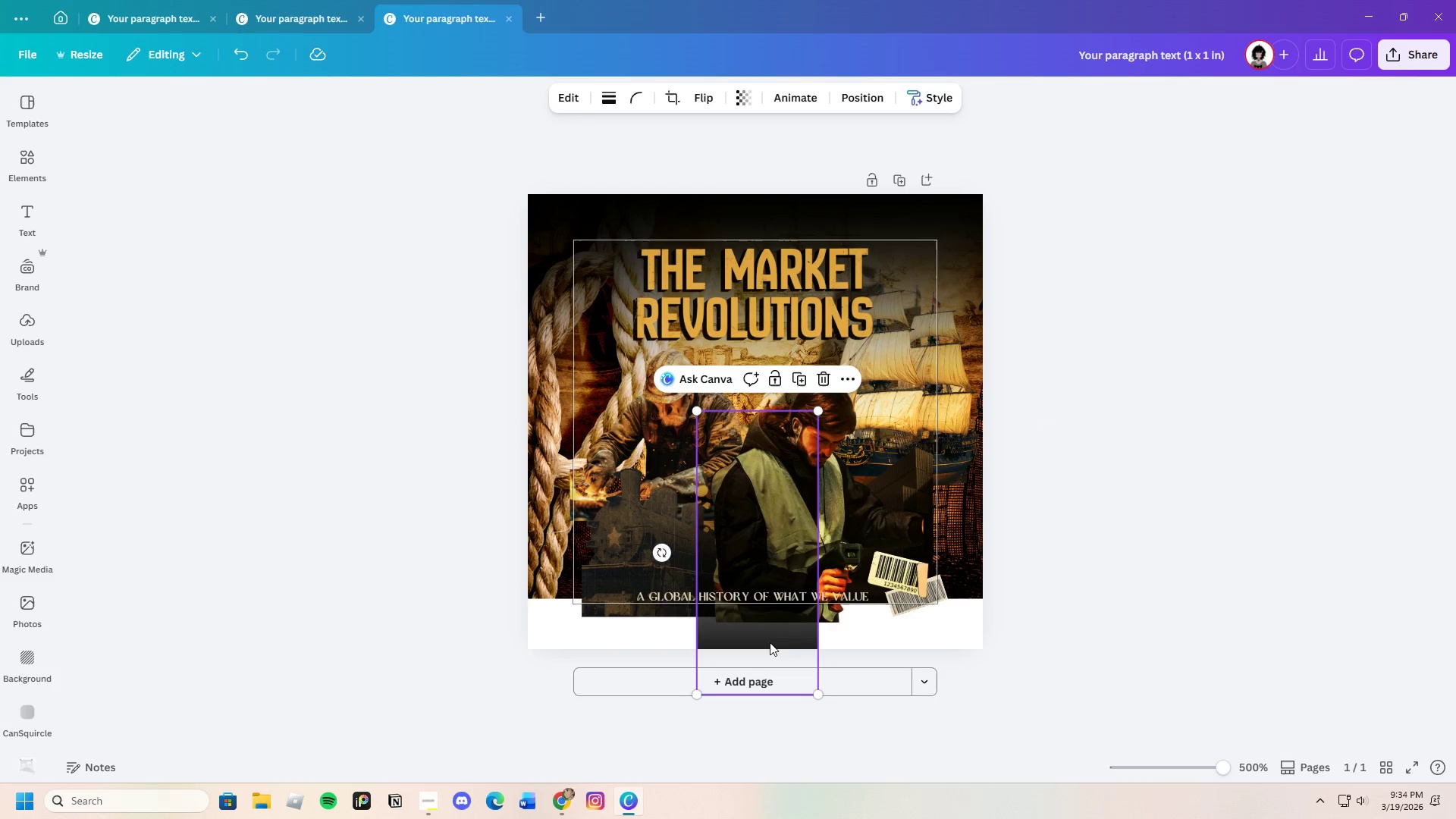 
left_click_drag(start_coordinate=[769, 643], to_coordinate=[946, 599])
 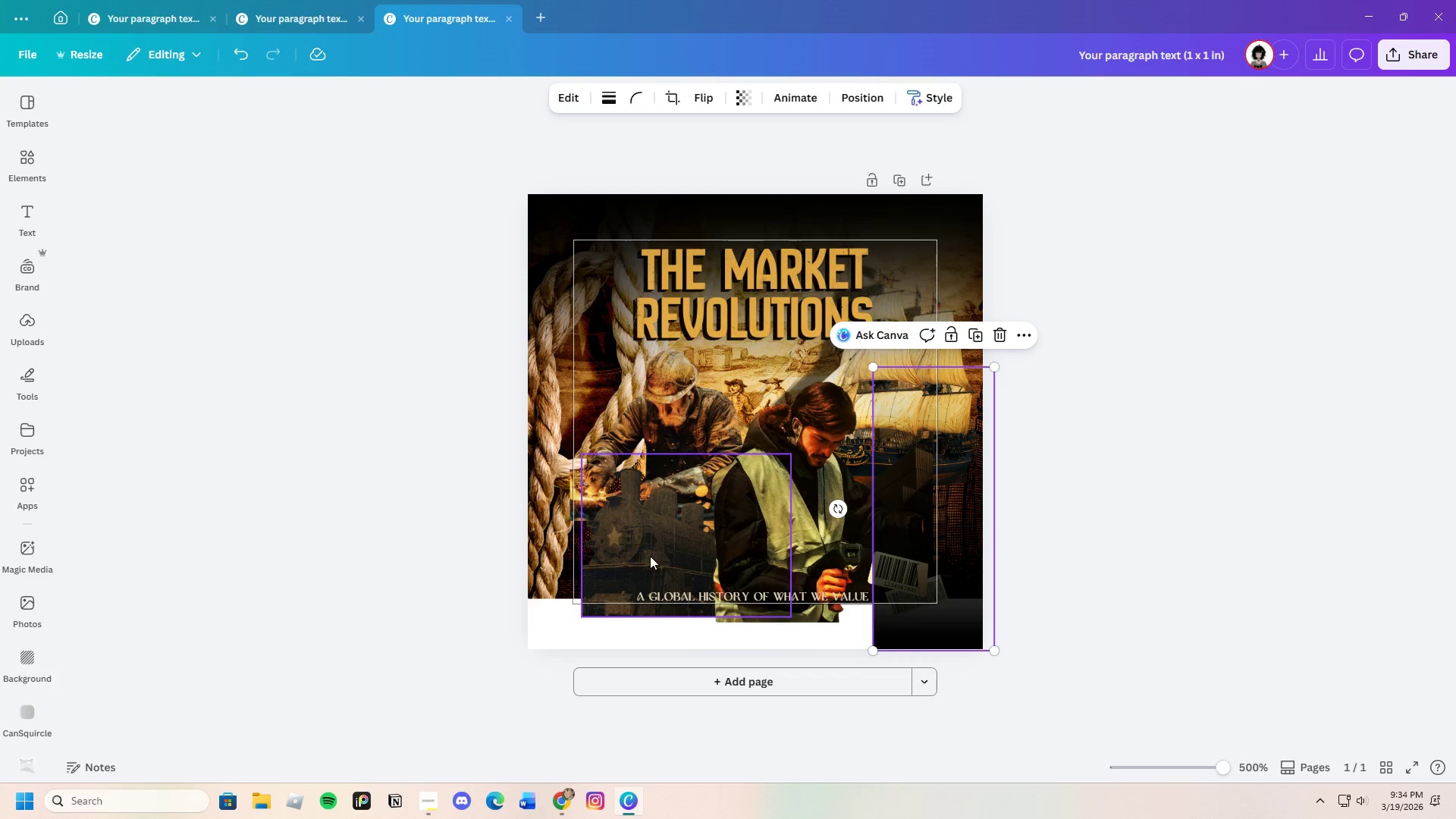 
left_click([654, 548])
 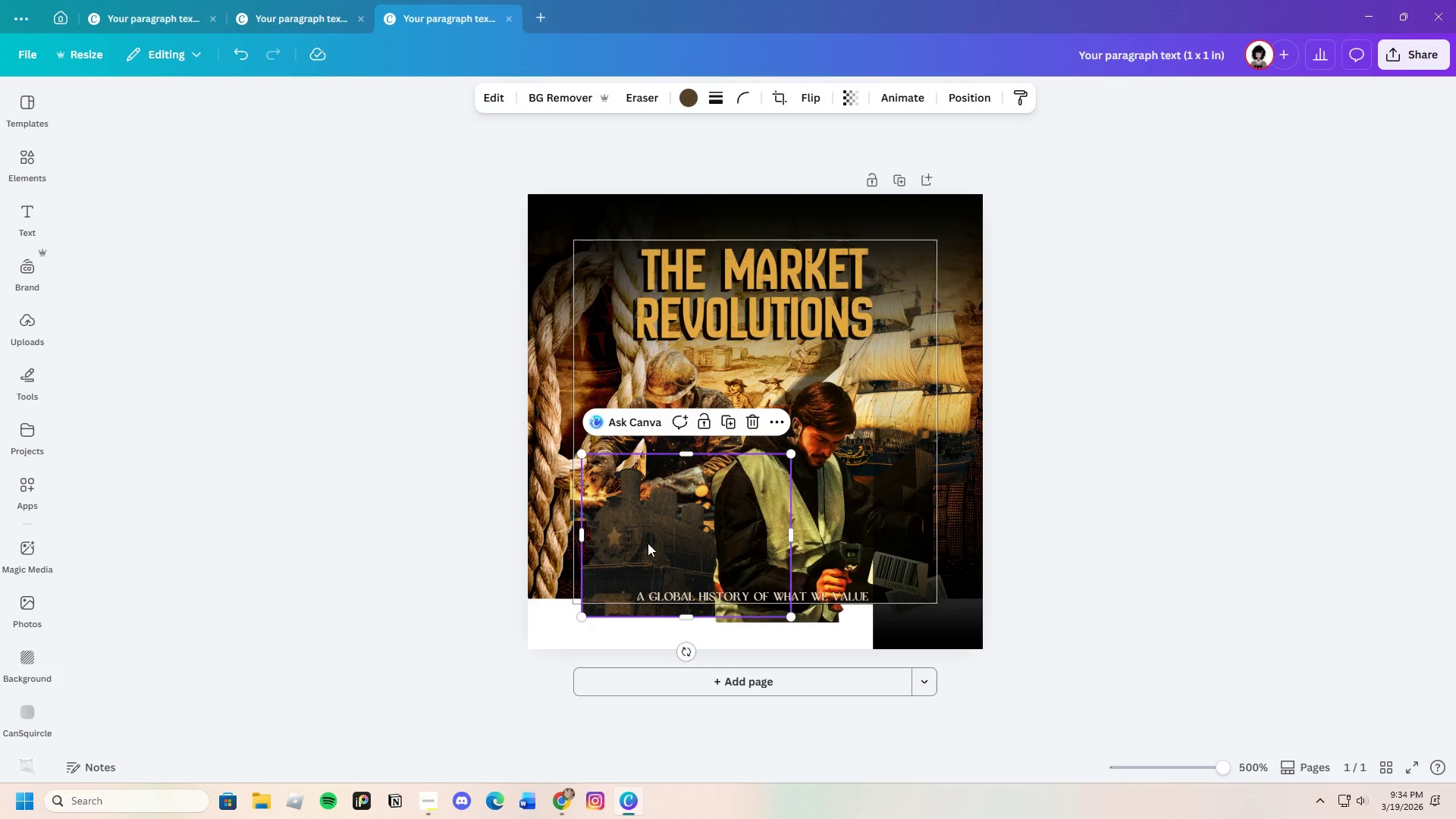 
left_click_drag(start_coordinate=[648, 543], to_coordinate=[573, 498])
 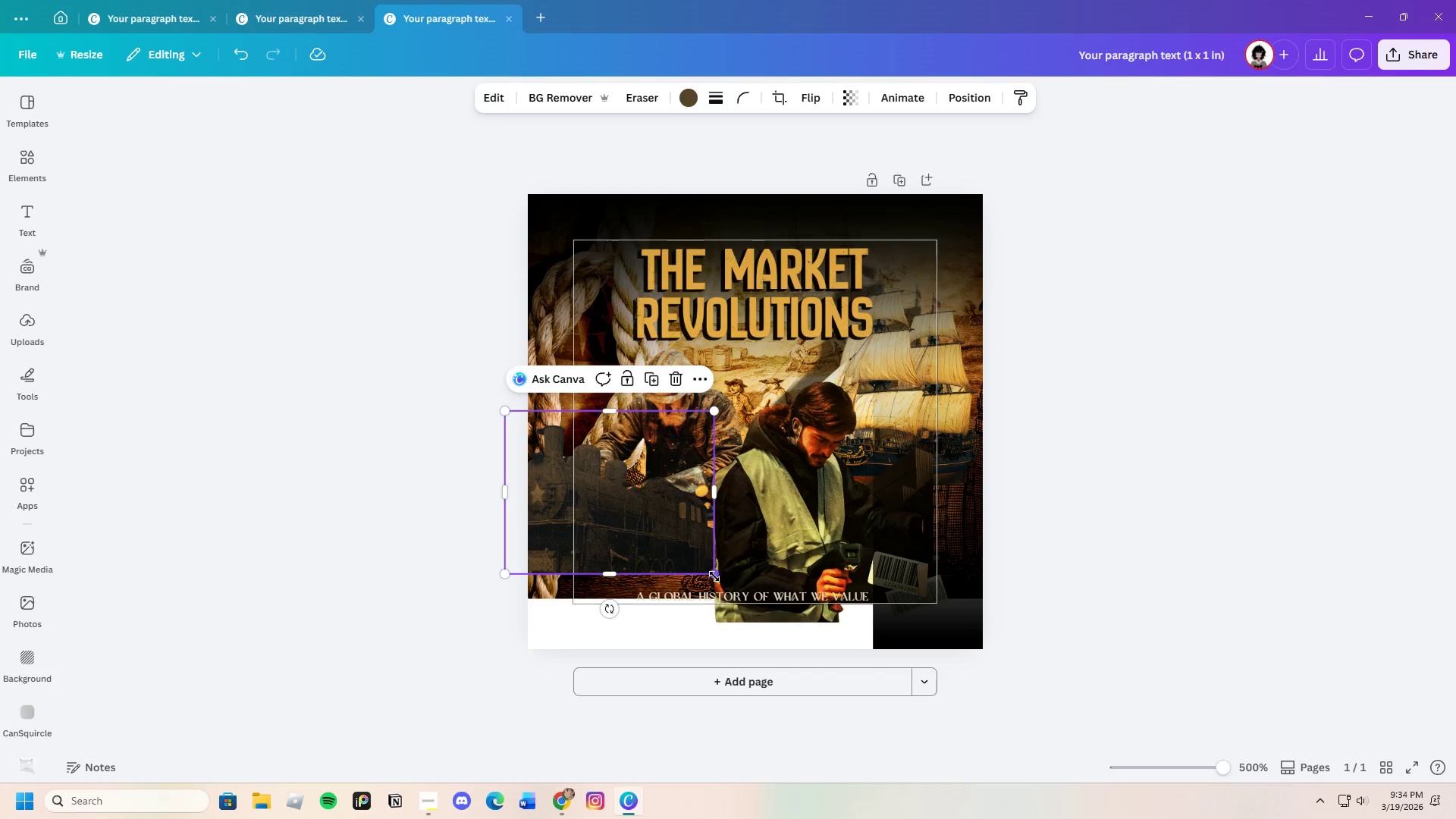 
left_click_drag(start_coordinate=[715, 575], to_coordinate=[836, 622])
 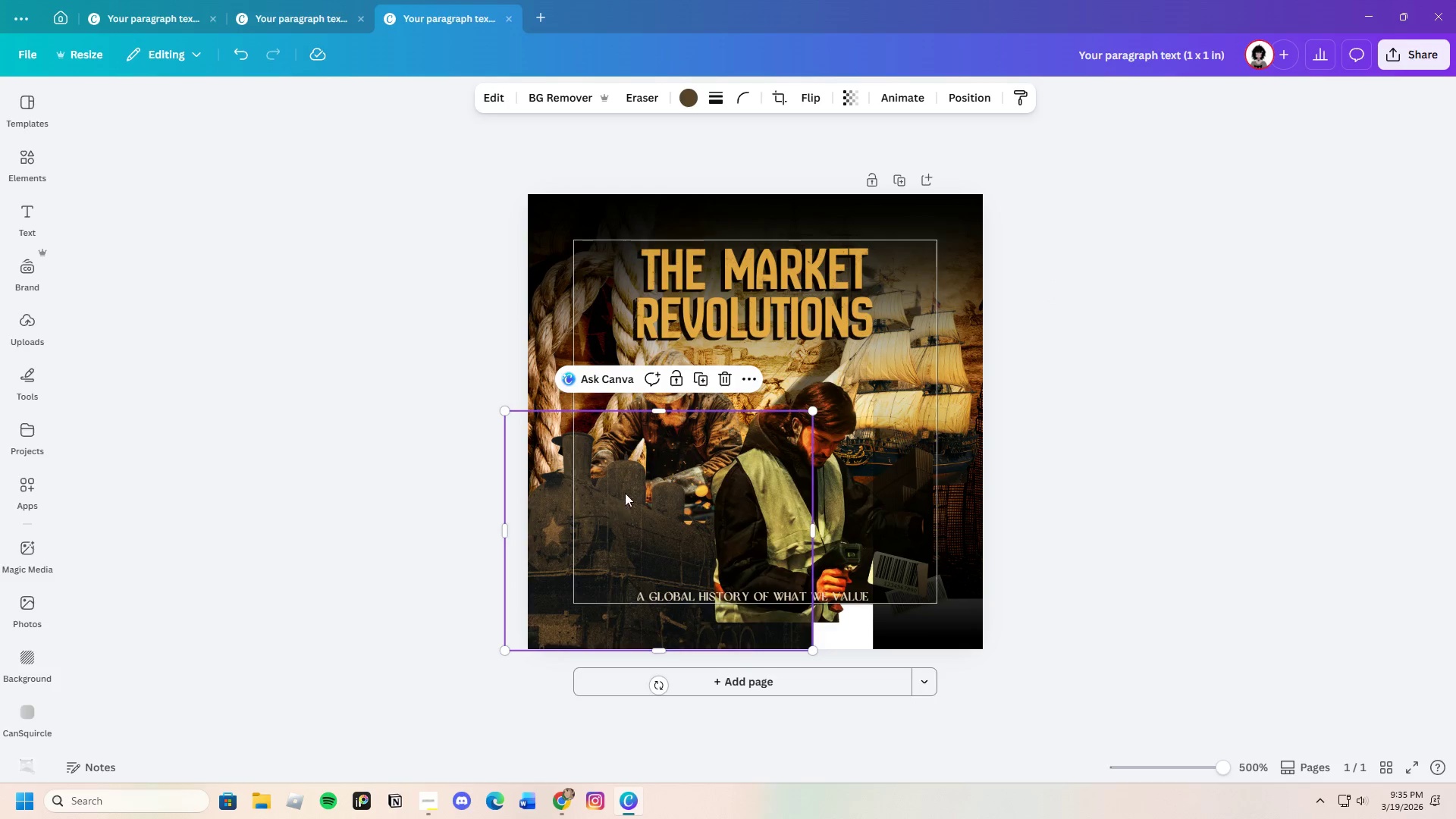 
left_click_drag(start_coordinate=[613, 498], to_coordinate=[625, 513])
 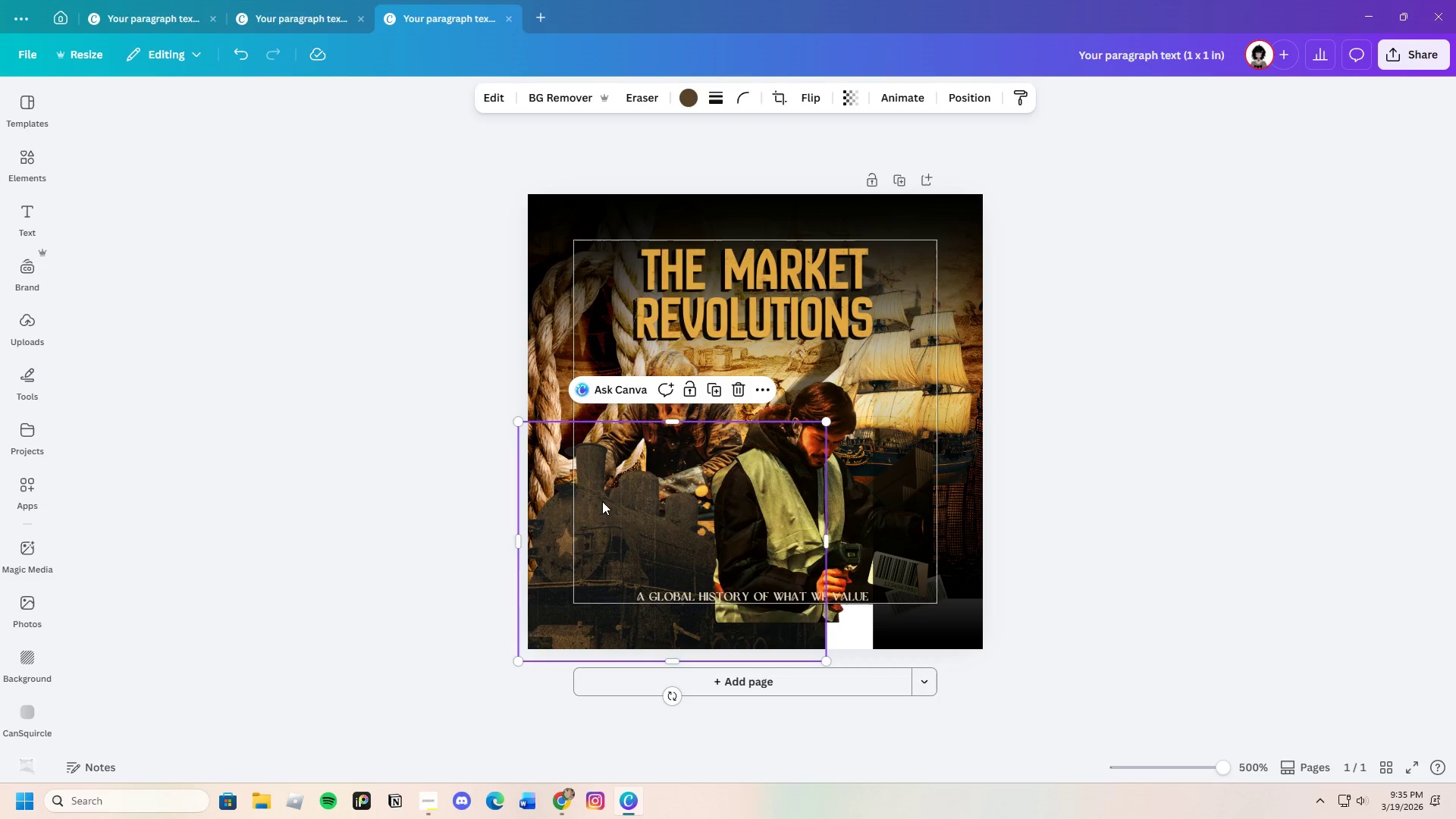 
left_click_drag(start_coordinate=[607, 497], to_coordinate=[595, 535])
 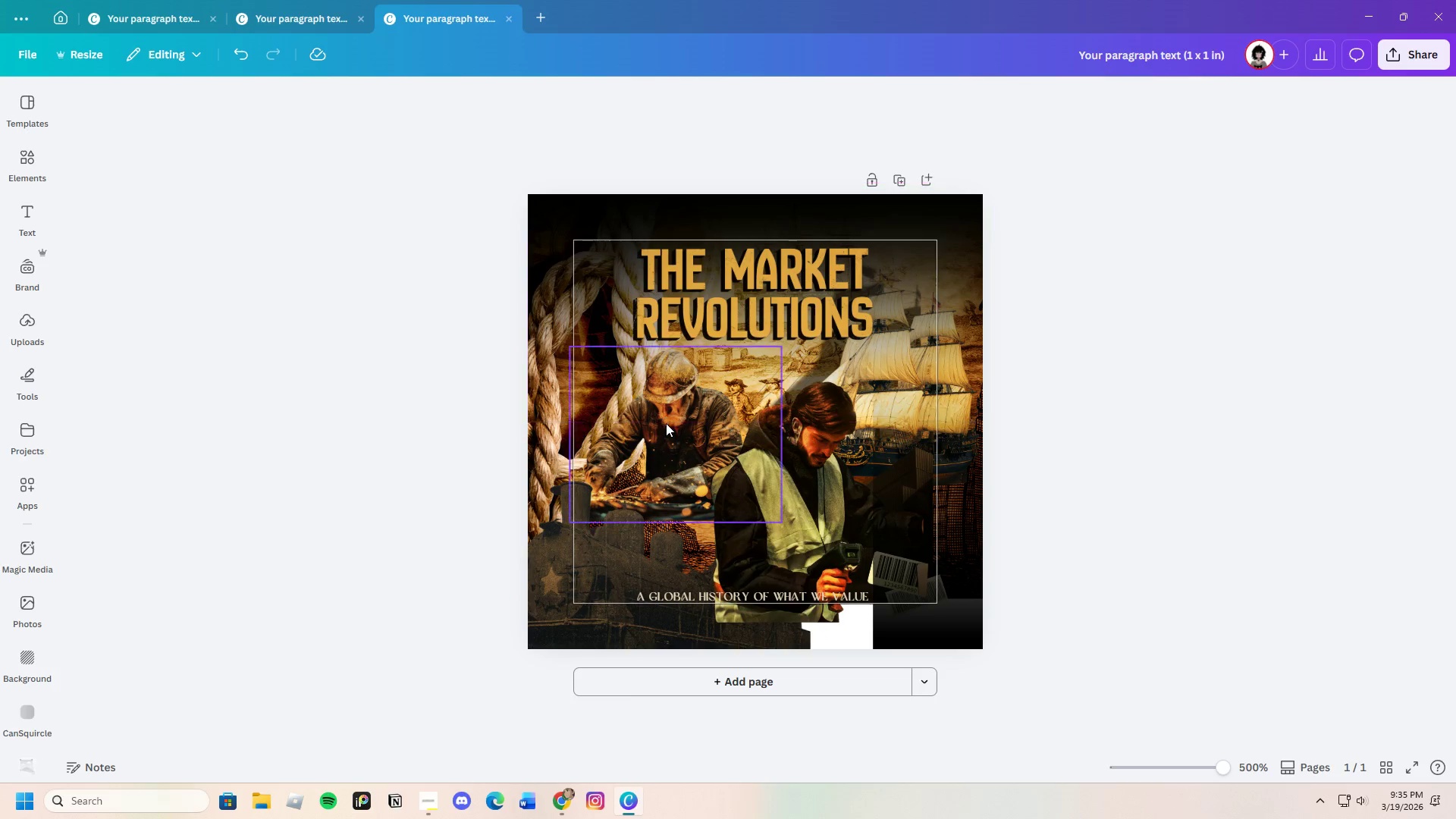 
left_click([667, 430])
 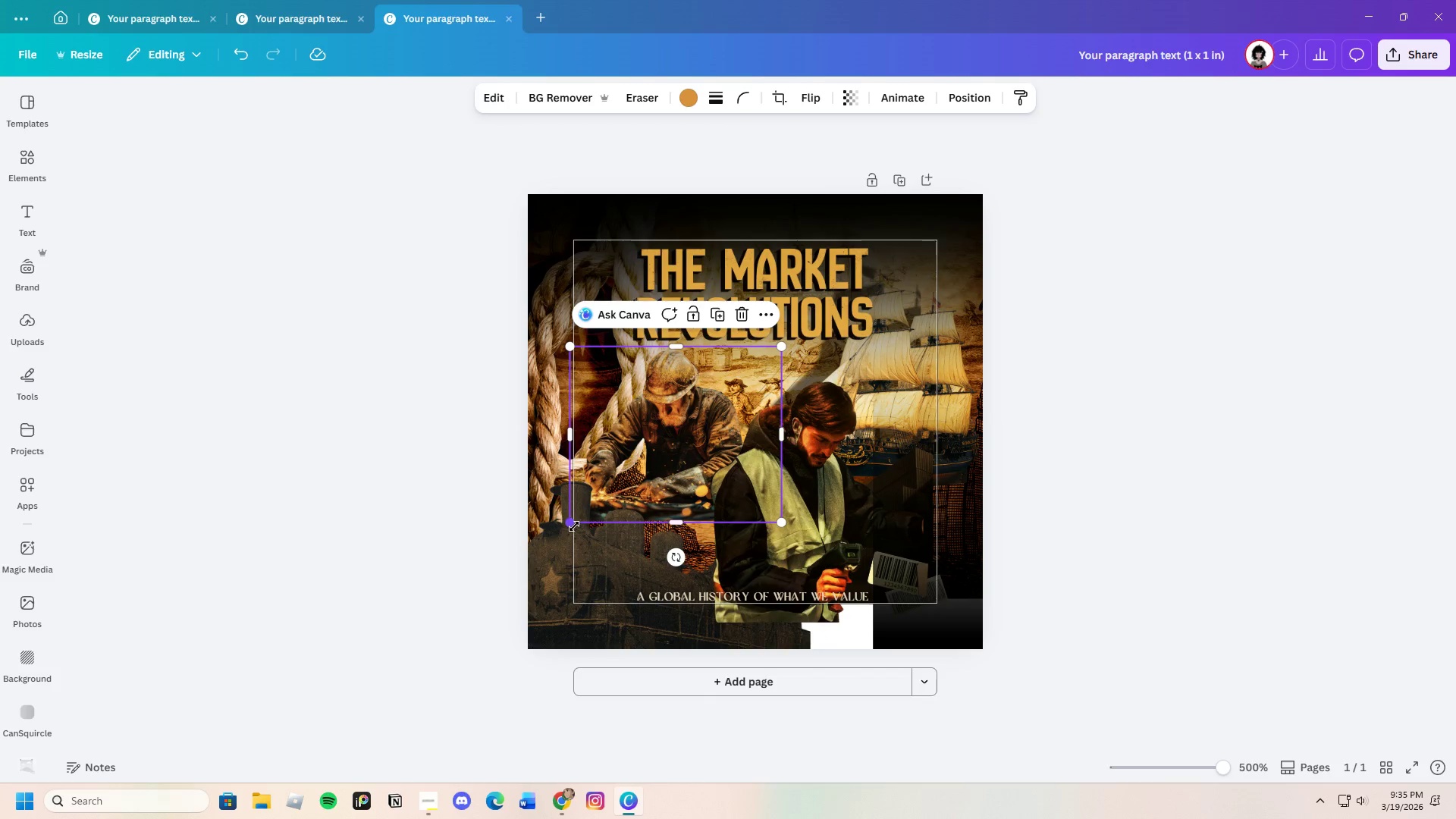 
left_click_drag(start_coordinate=[573, 524], to_coordinate=[508, 594])
 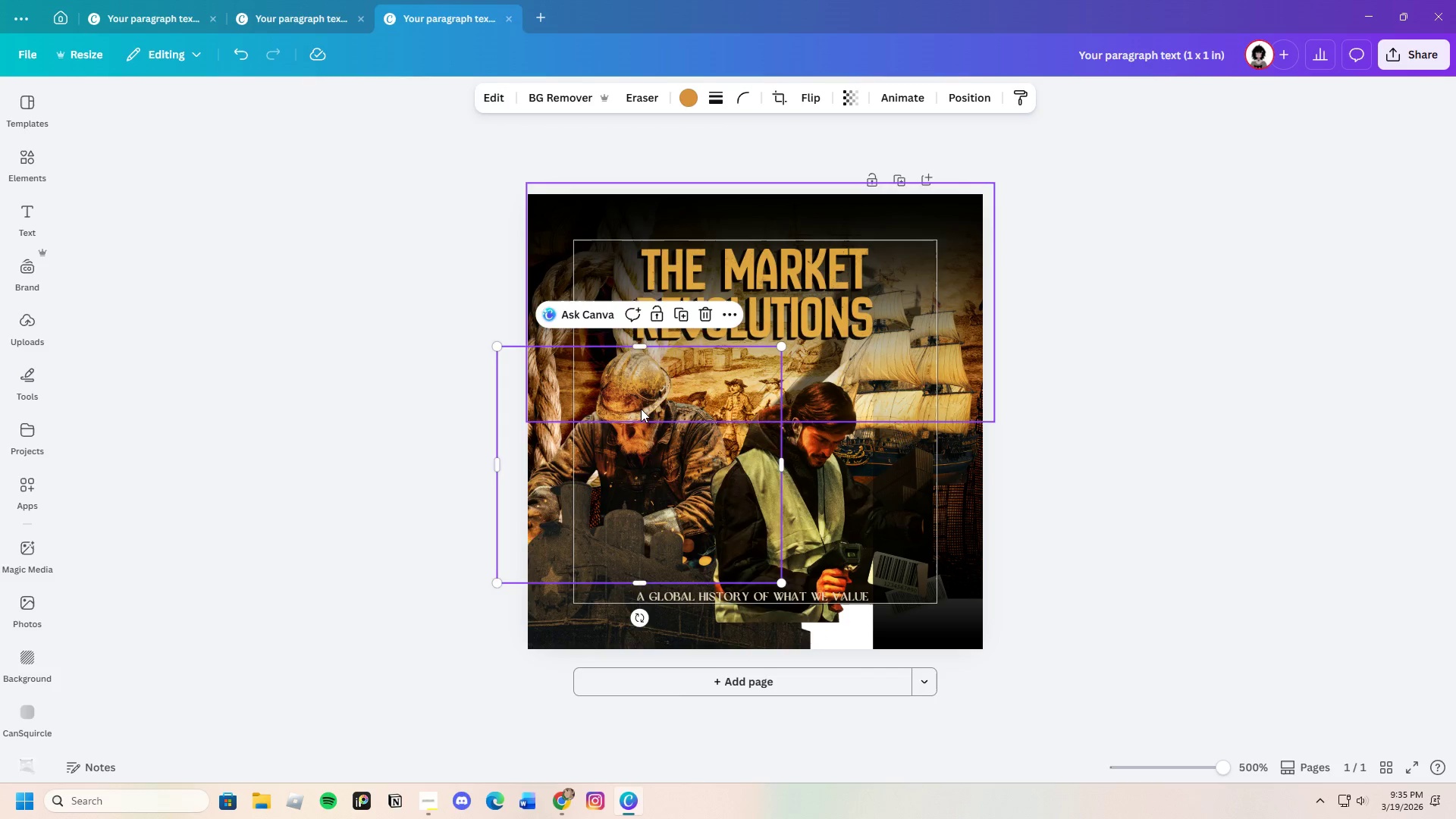 
left_click_drag(start_coordinate=[641, 409], to_coordinate=[660, 403])
 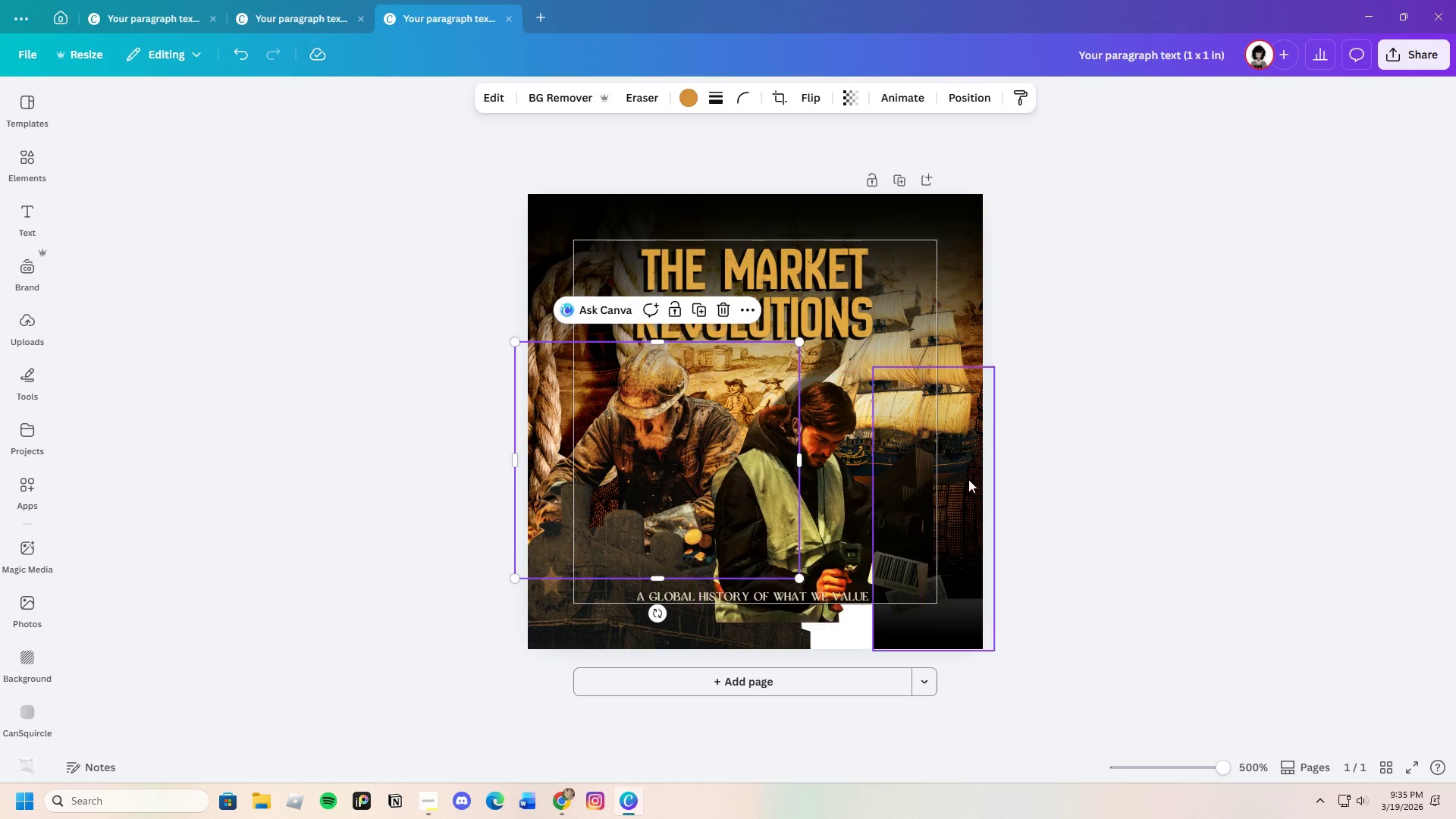 
left_click([1069, 500])
 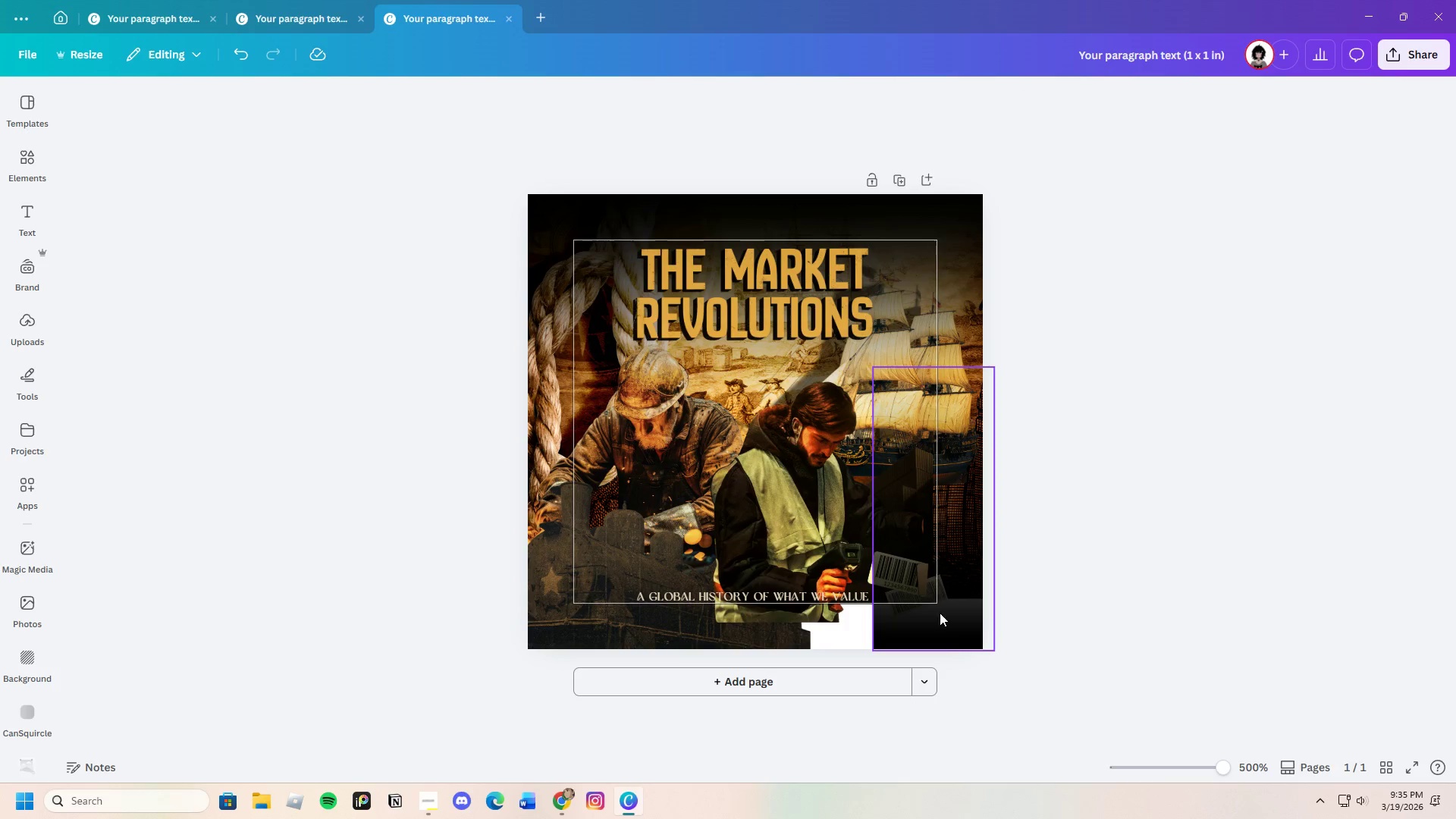 
left_click_drag(start_coordinate=[956, 634], to_coordinate=[774, 574])
 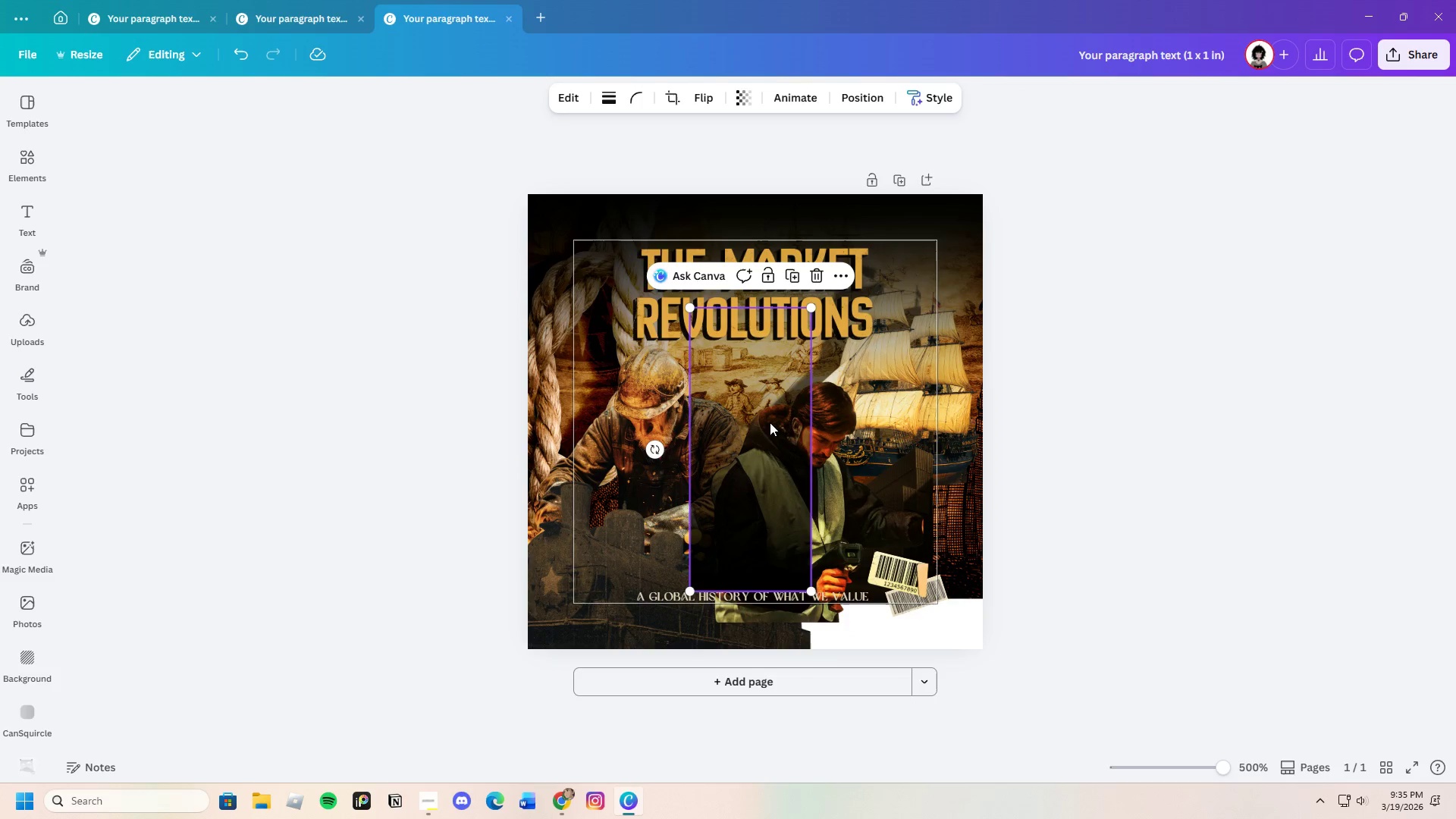 
double_click([767, 431])
 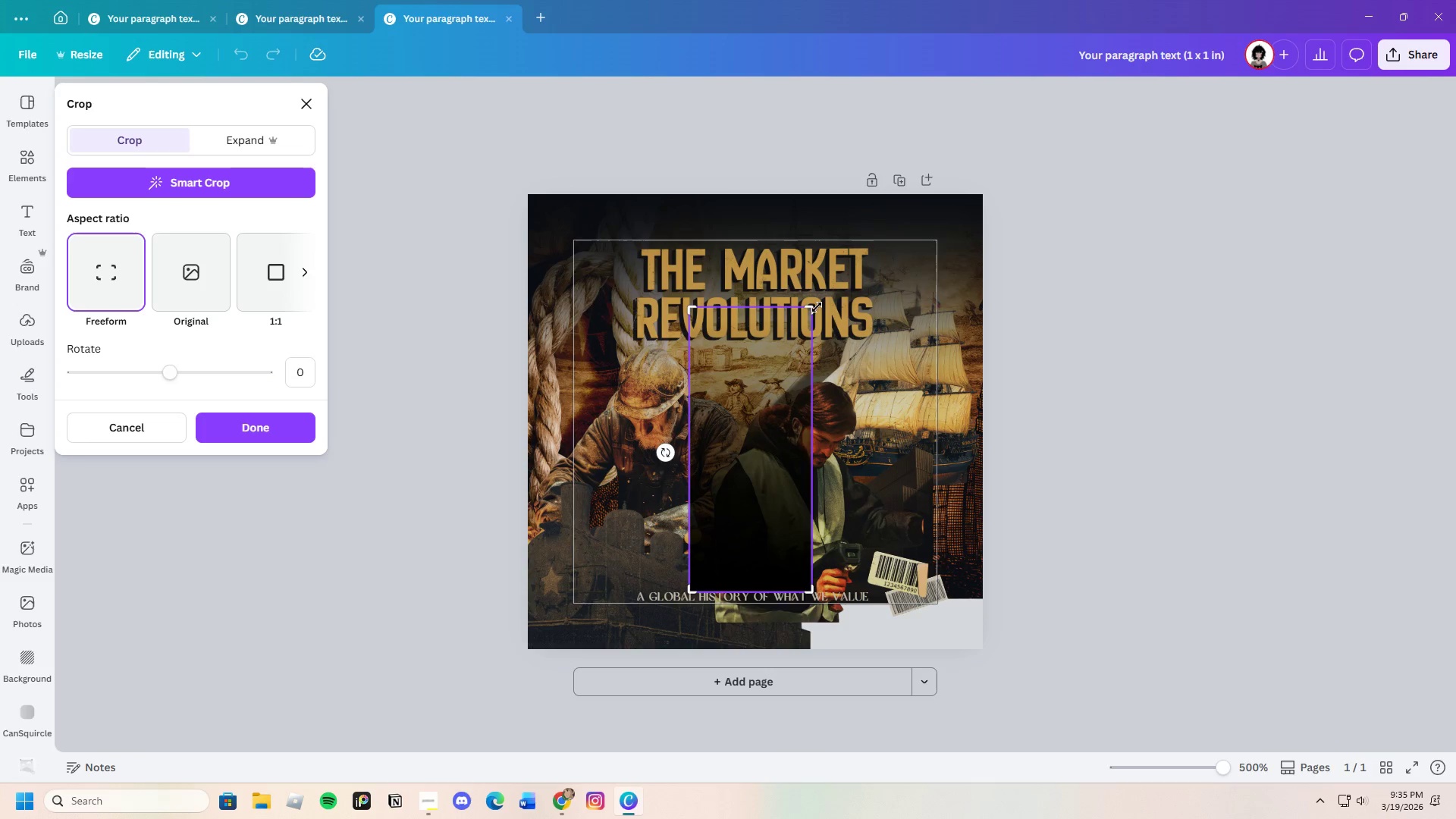 
left_click_drag(start_coordinate=[811, 308], to_coordinate=[857, 435])
 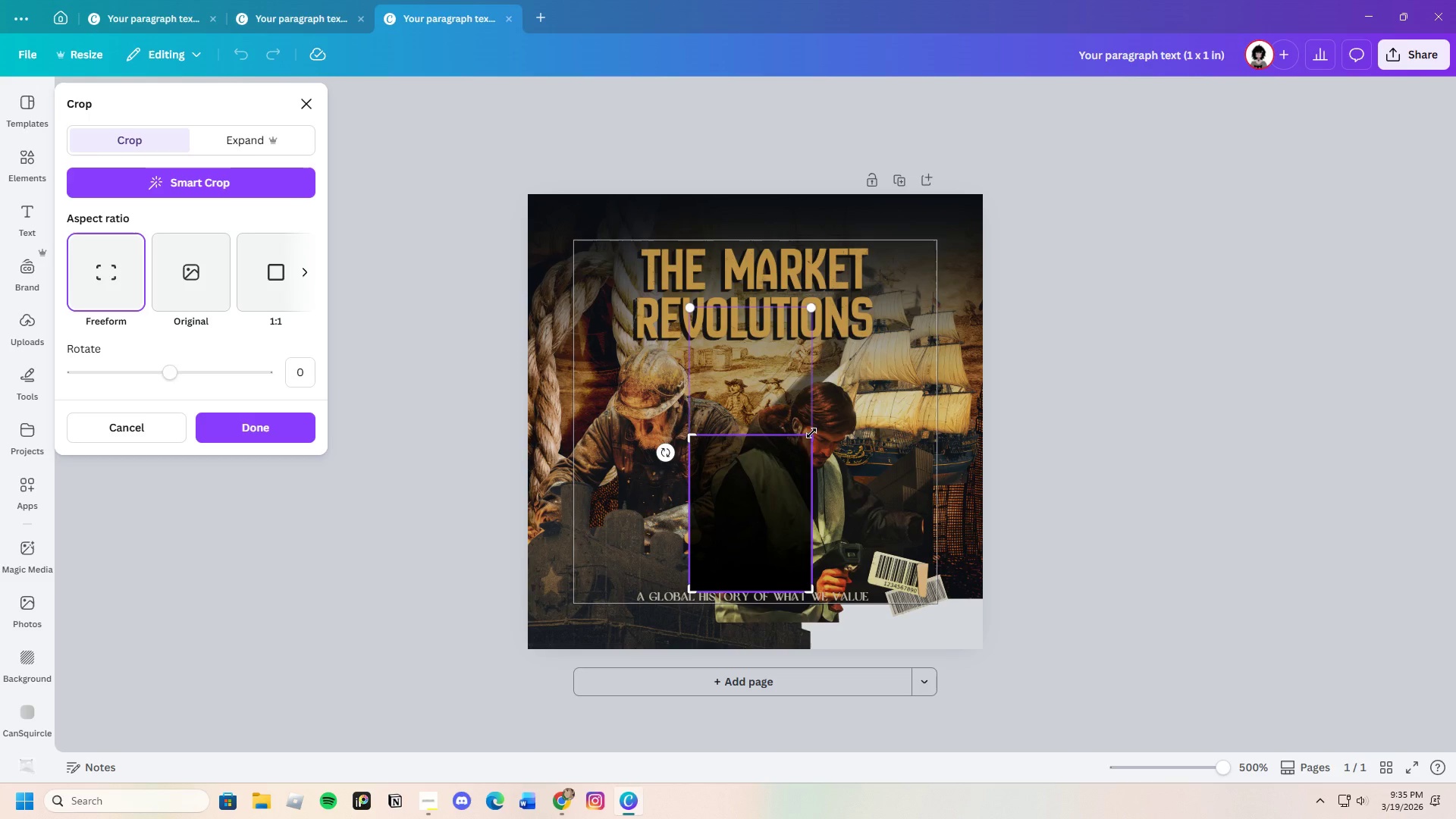 
left_click_drag(start_coordinate=[811, 433], to_coordinate=[821, 380])
 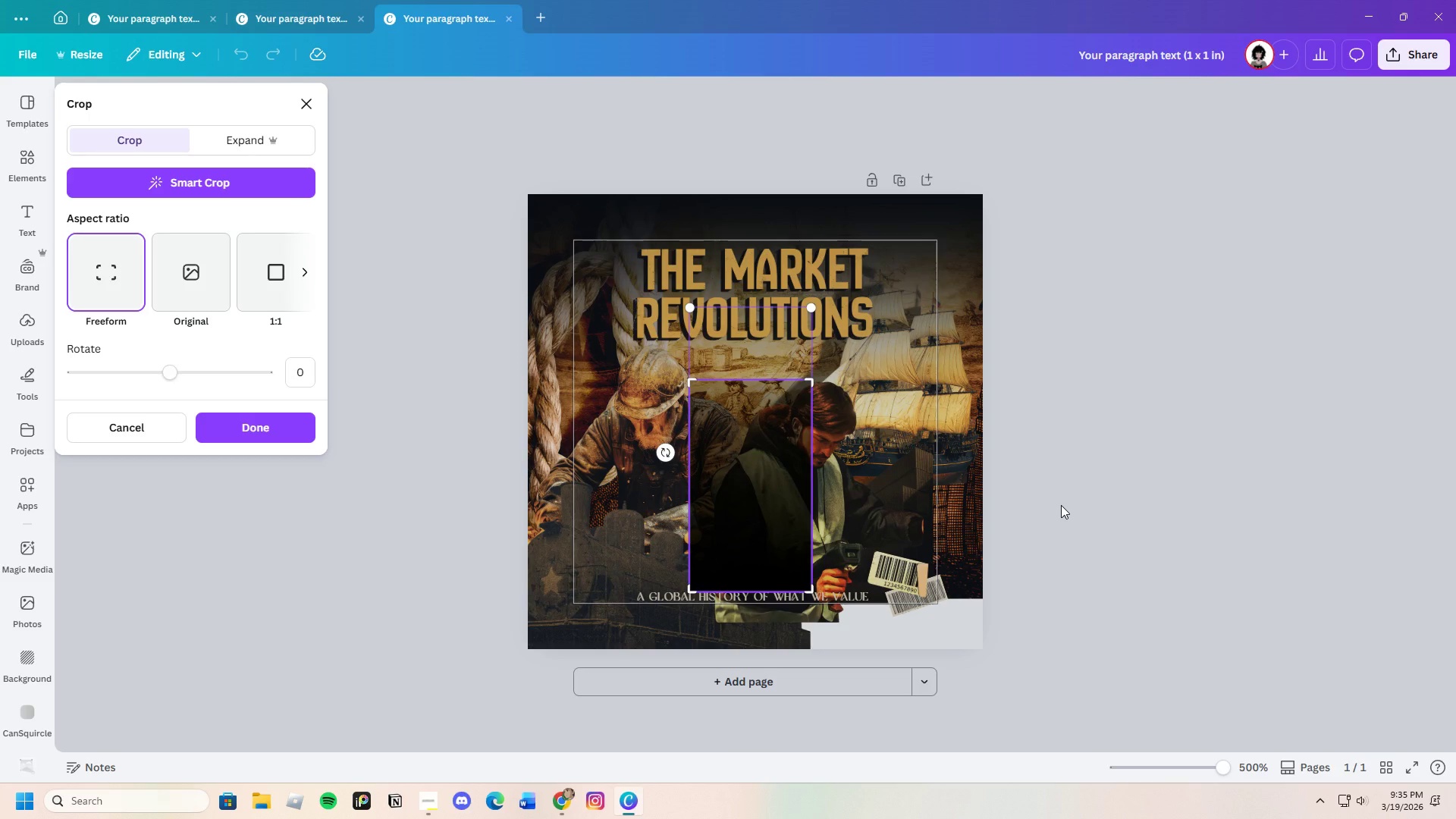 
left_click([1131, 567])
 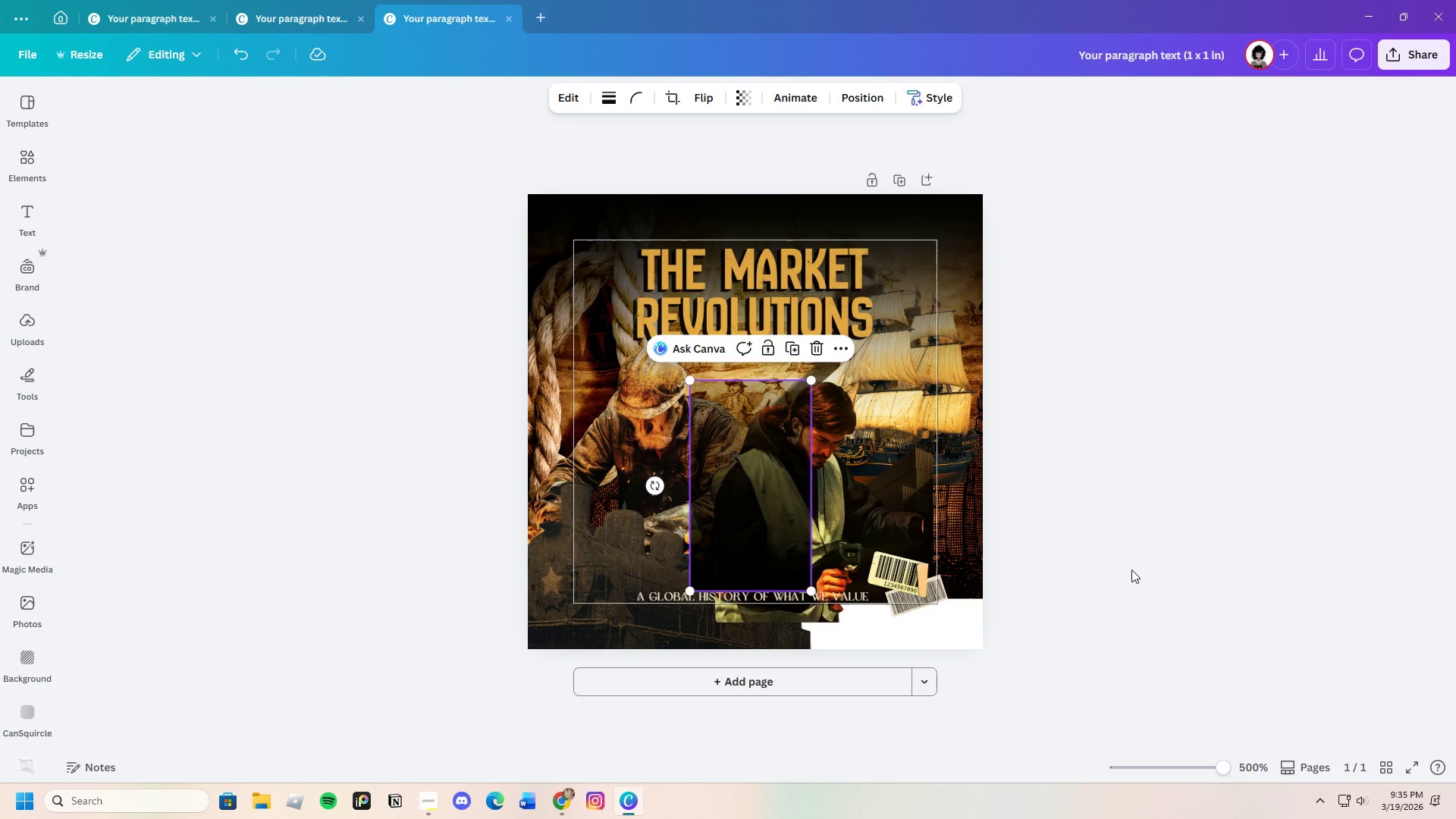 
left_click([1131, 570])
 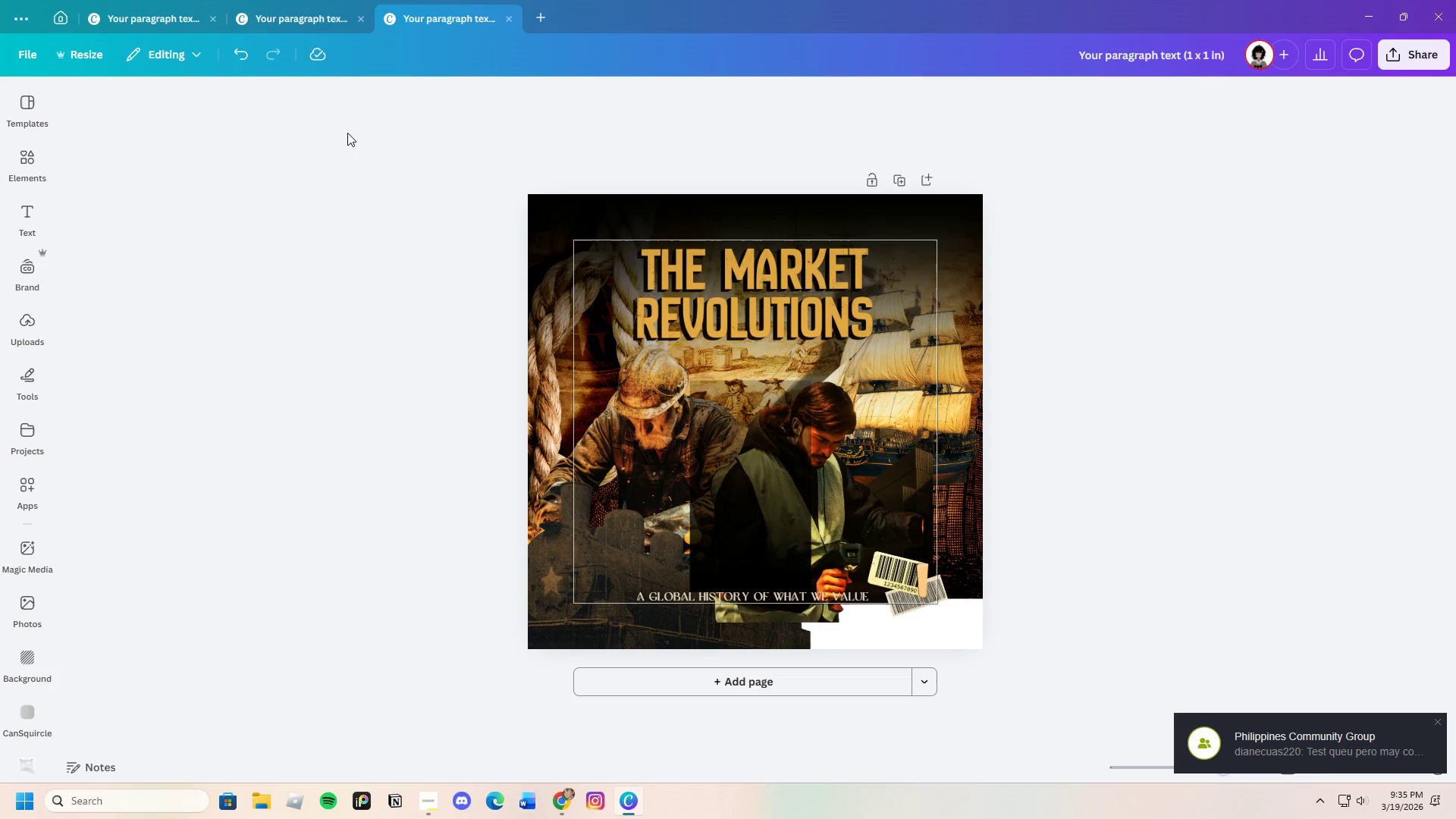 
left_click([246, 55])
 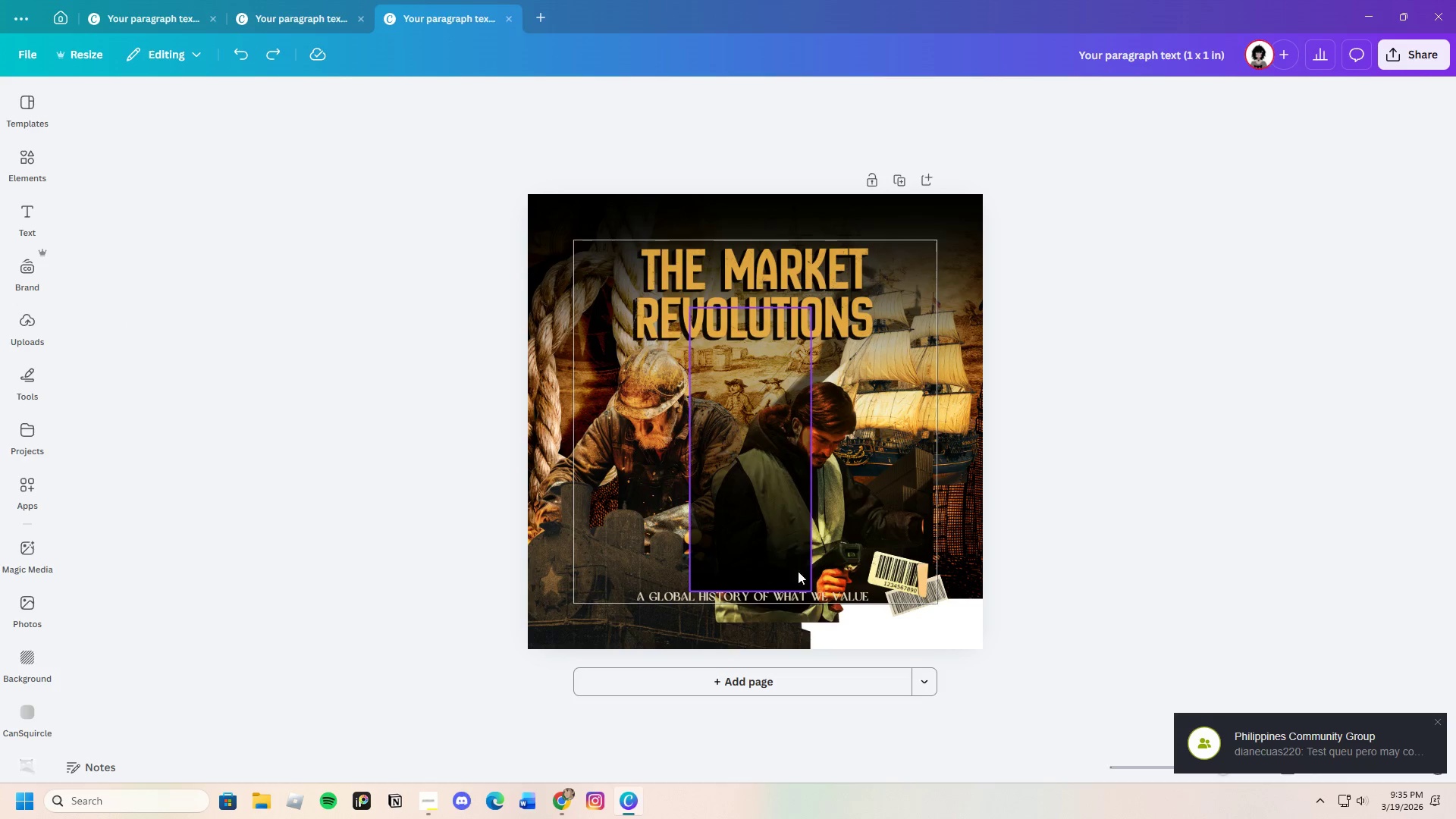 
left_click([790, 576])
 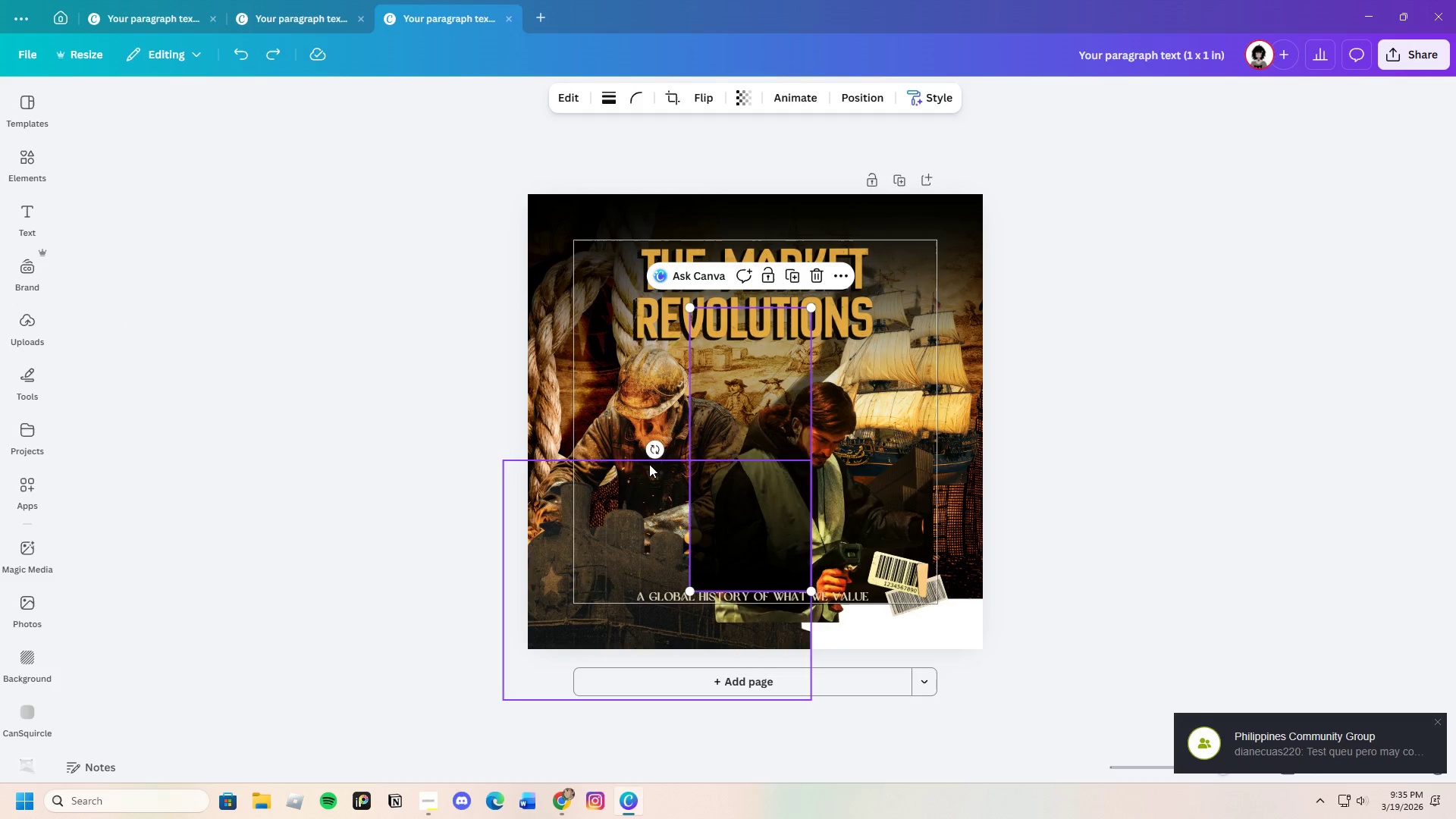 
left_click_drag(start_coordinate=[654, 452], to_coordinate=[748, 385])
 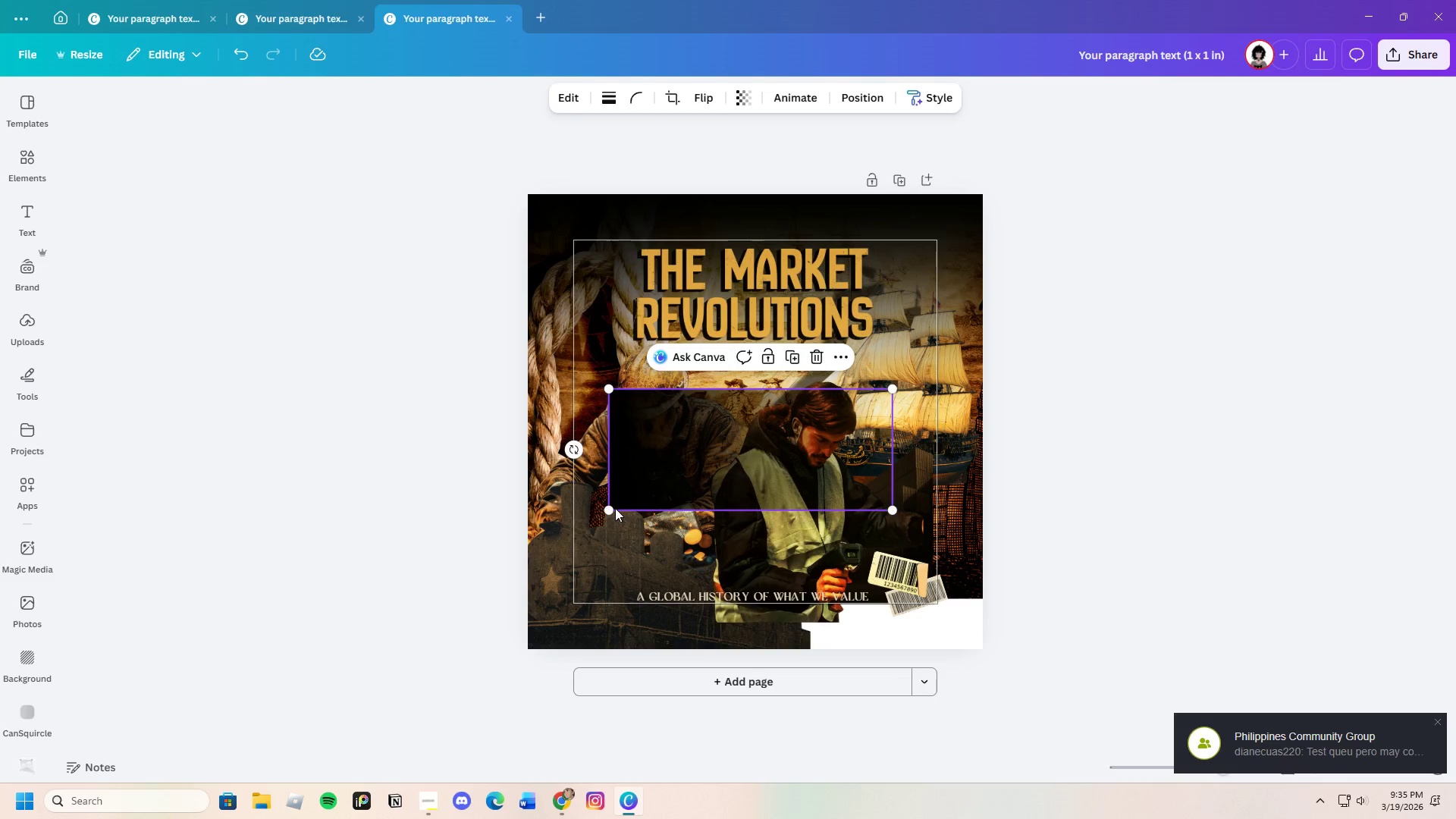 
left_click_drag(start_coordinate=[609, 508], to_coordinate=[395, 636])
 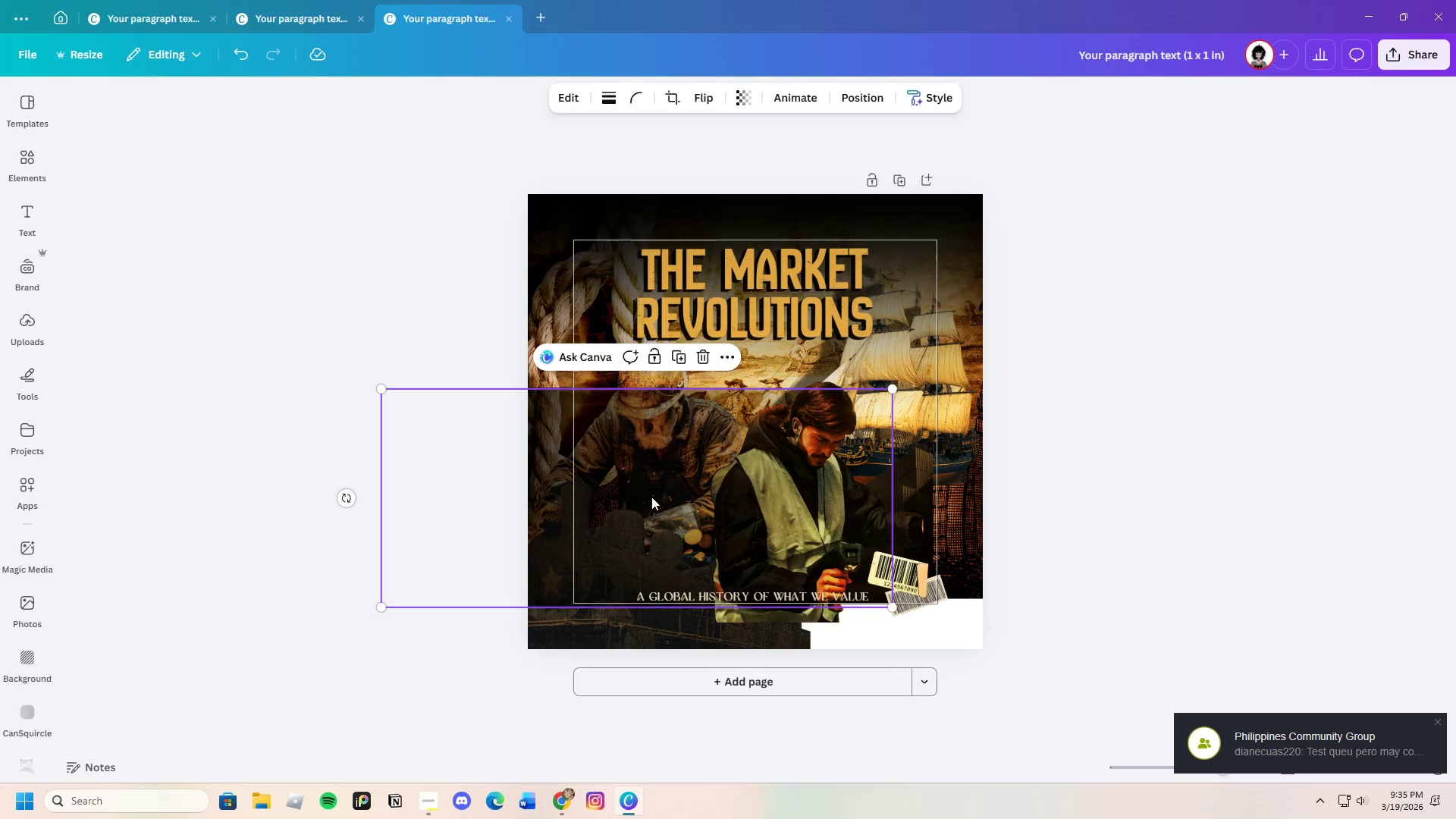 
left_click_drag(start_coordinate=[651, 497], to_coordinate=[713, 428])
 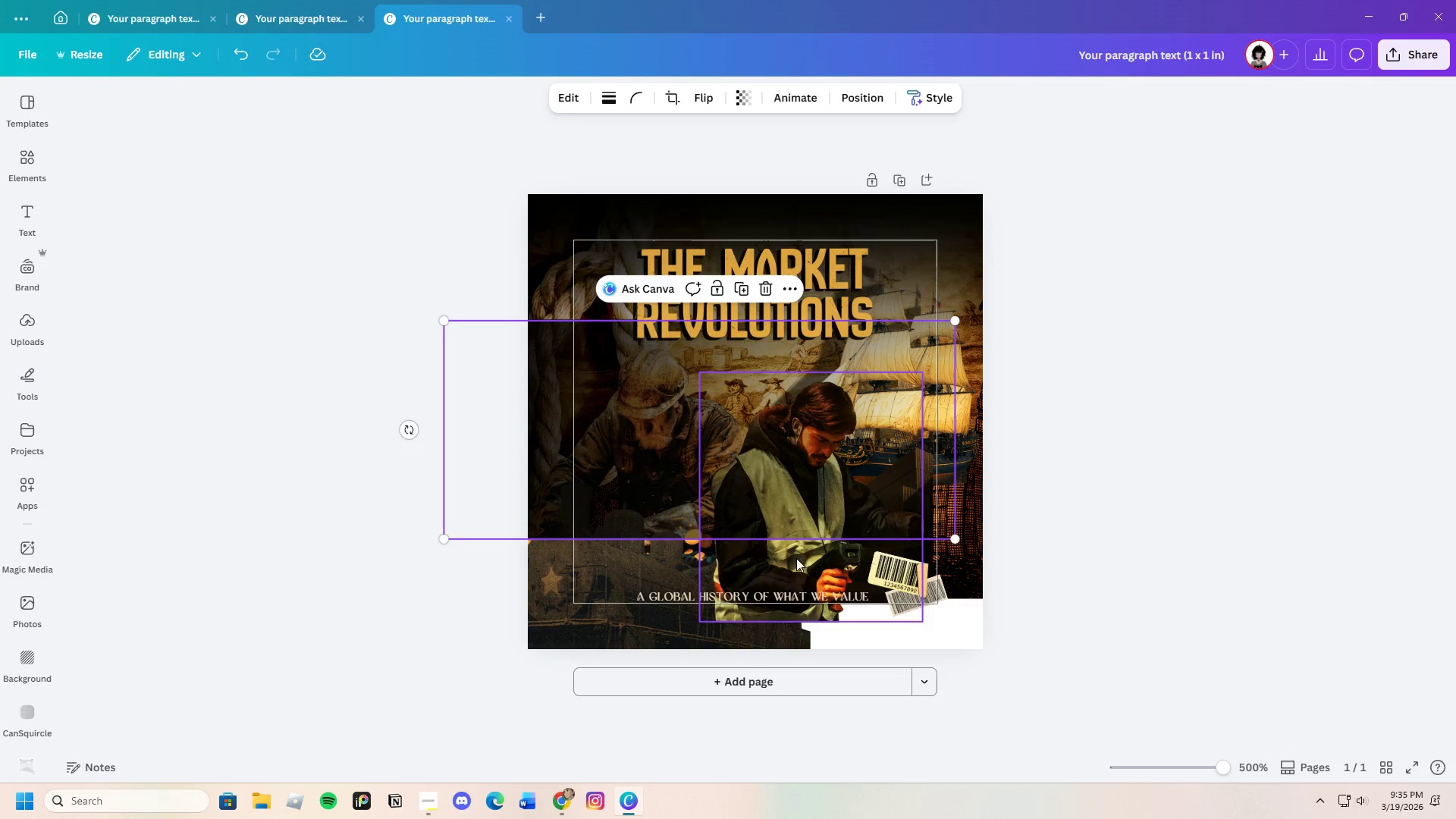 
left_click([796, 565])
 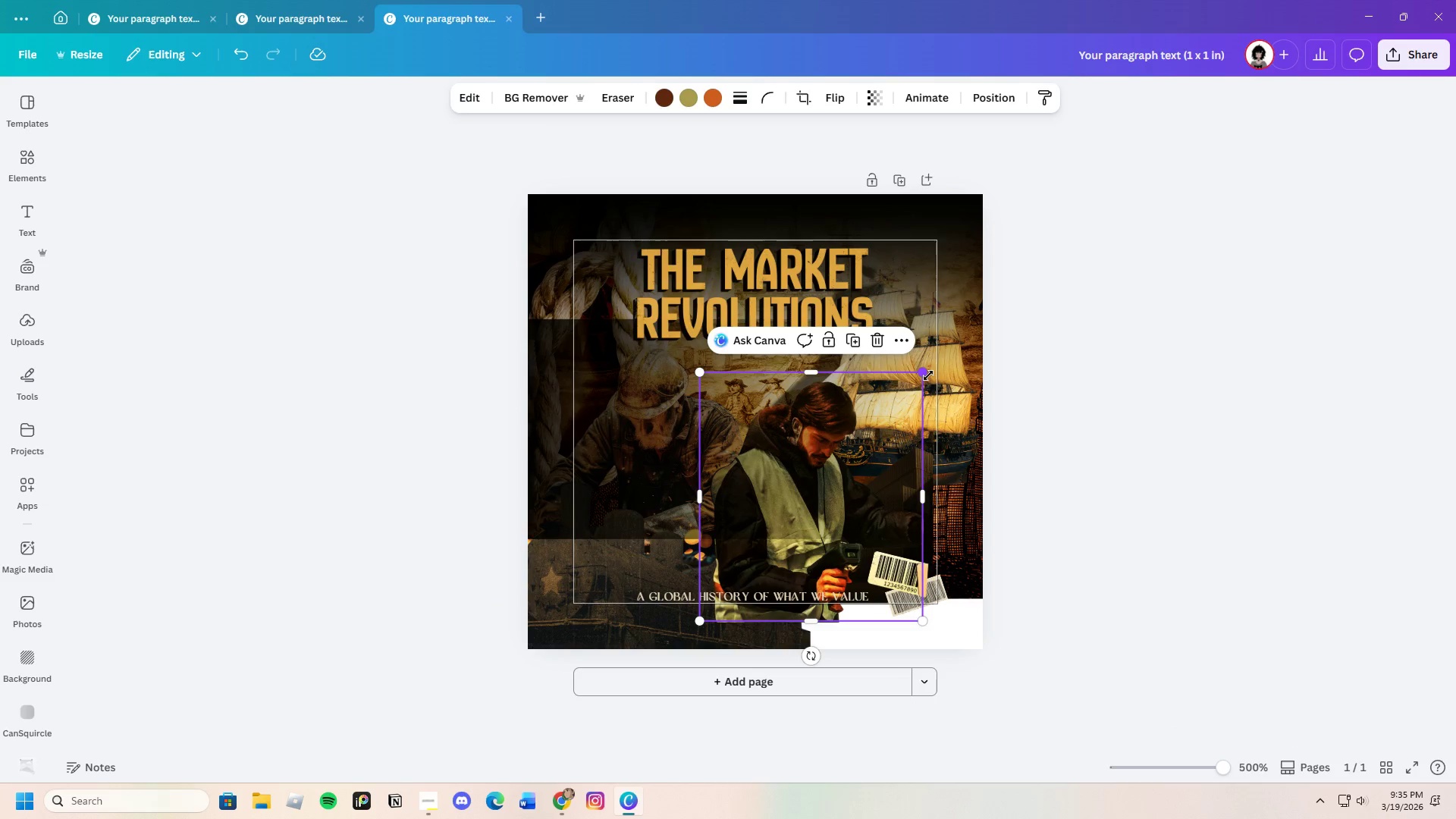 
left_click_drag(start_coordinate=[928, 375], to_coordinate=[993, 323])
 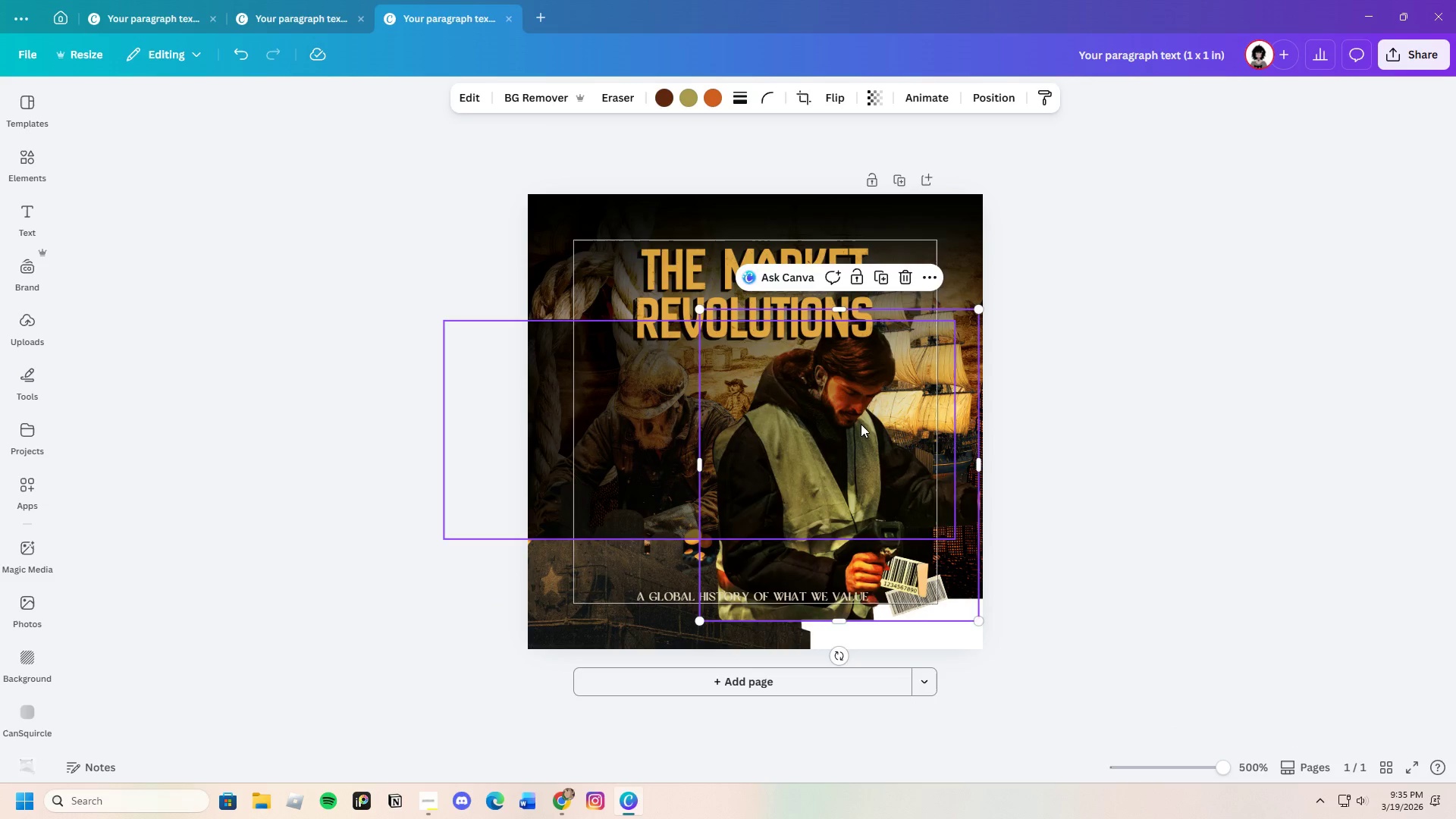 
left_click_drag(start_coordinate=[861, 419], to_coordinate=[847, 450])
 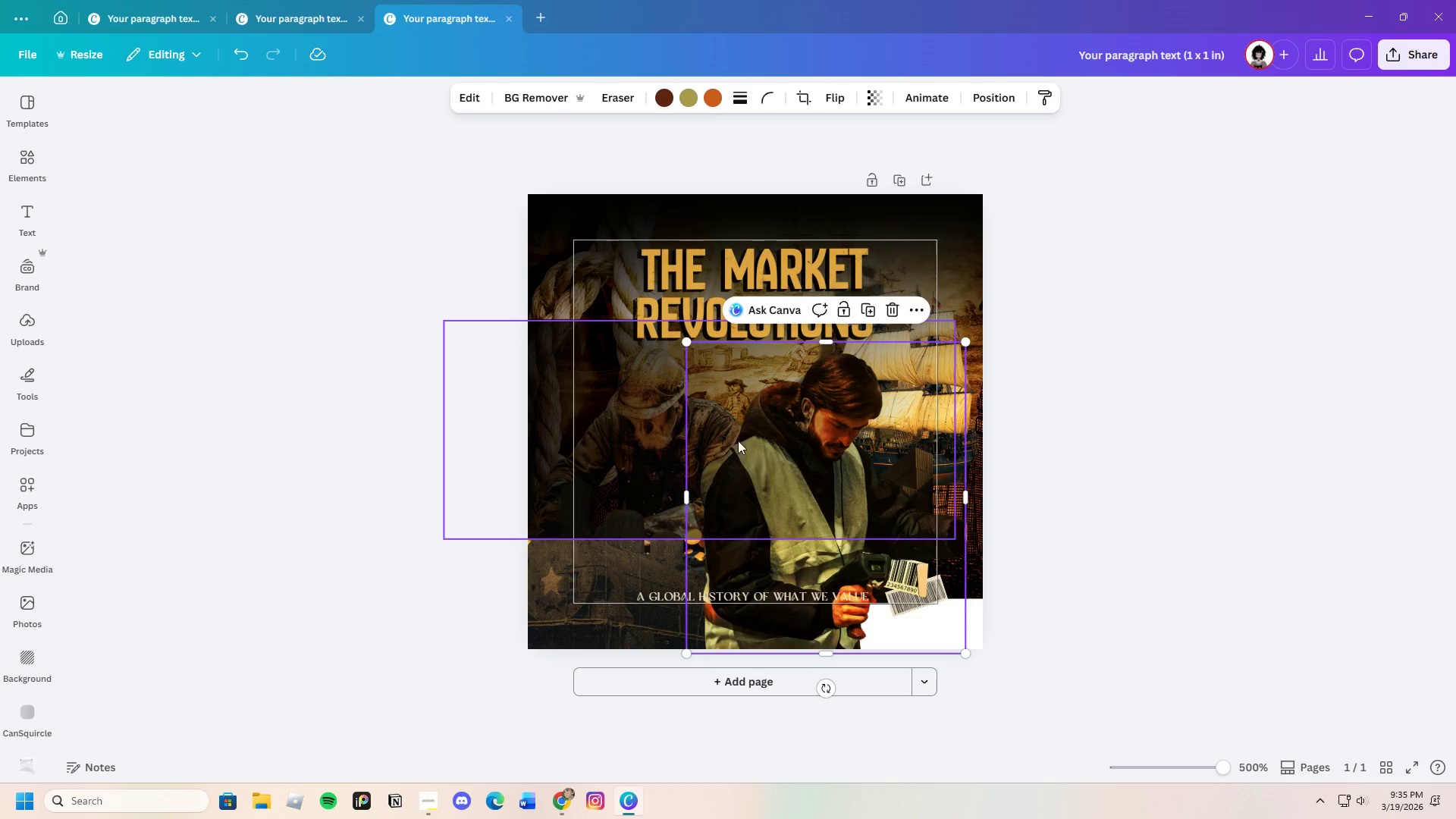 
left_click_drag(start_coordinate=[742, 431], to_coordinate=[774, 439])
 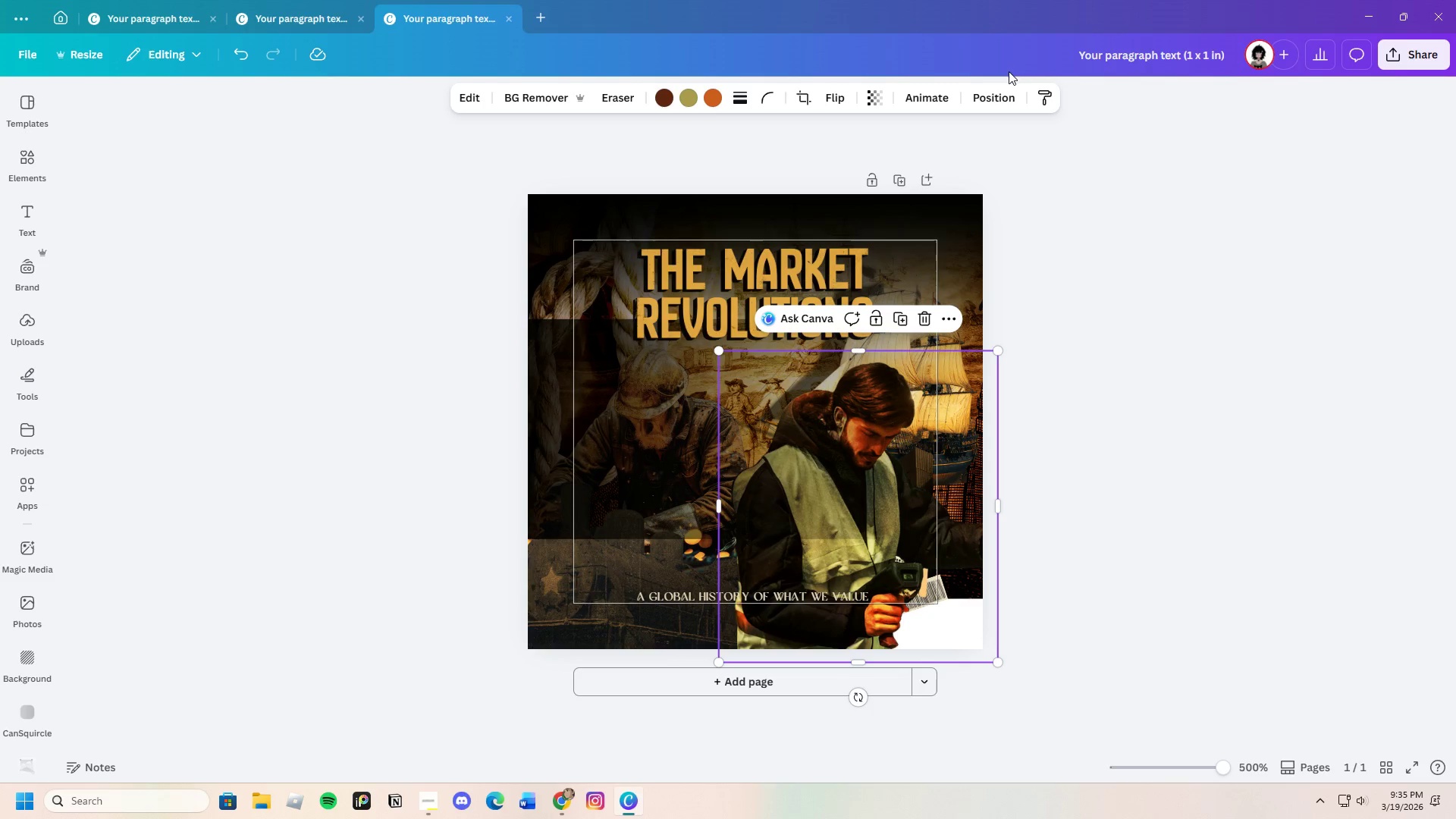 
left_click([1001, 99])
 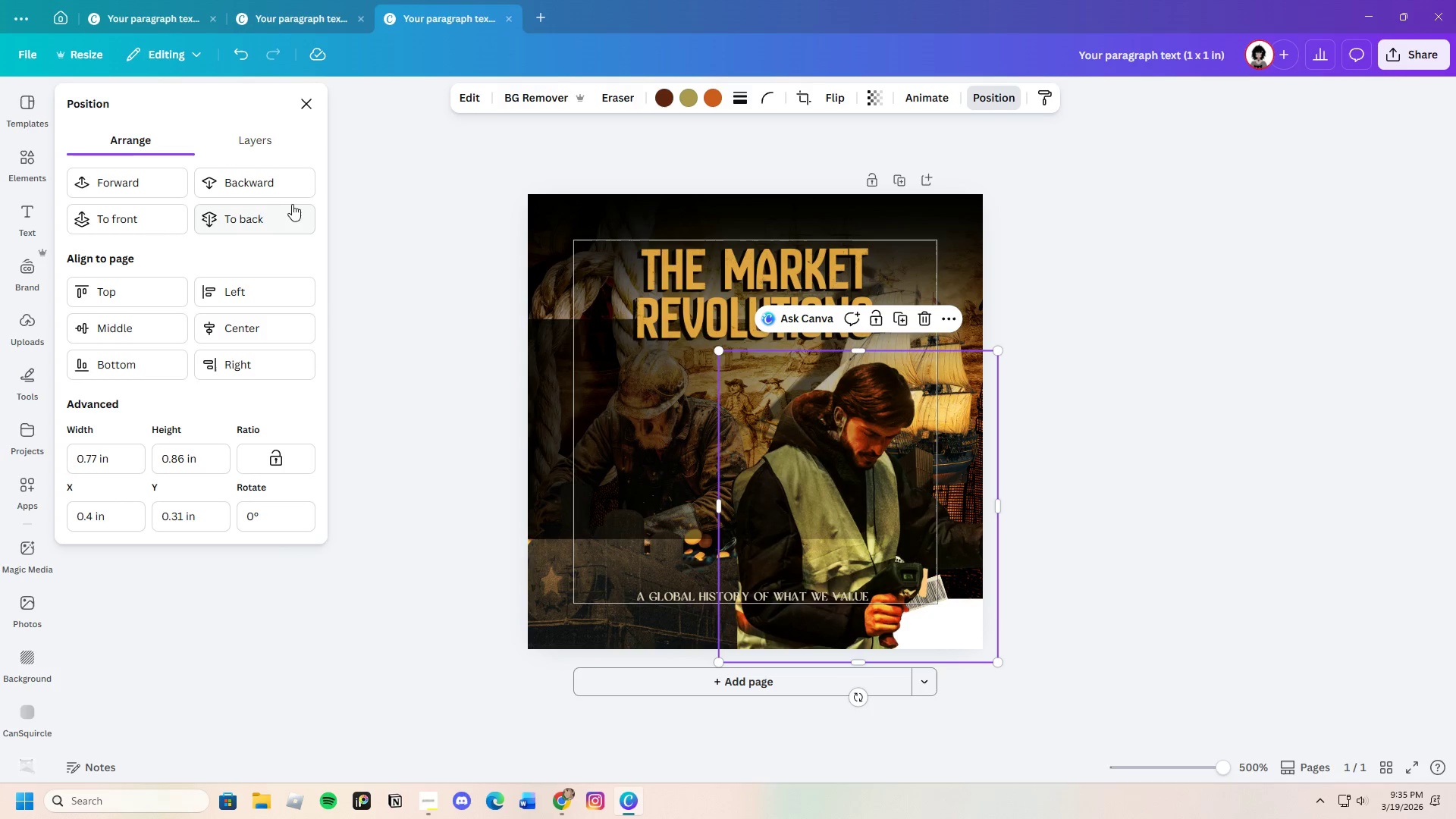 
left_click([272, 151])
 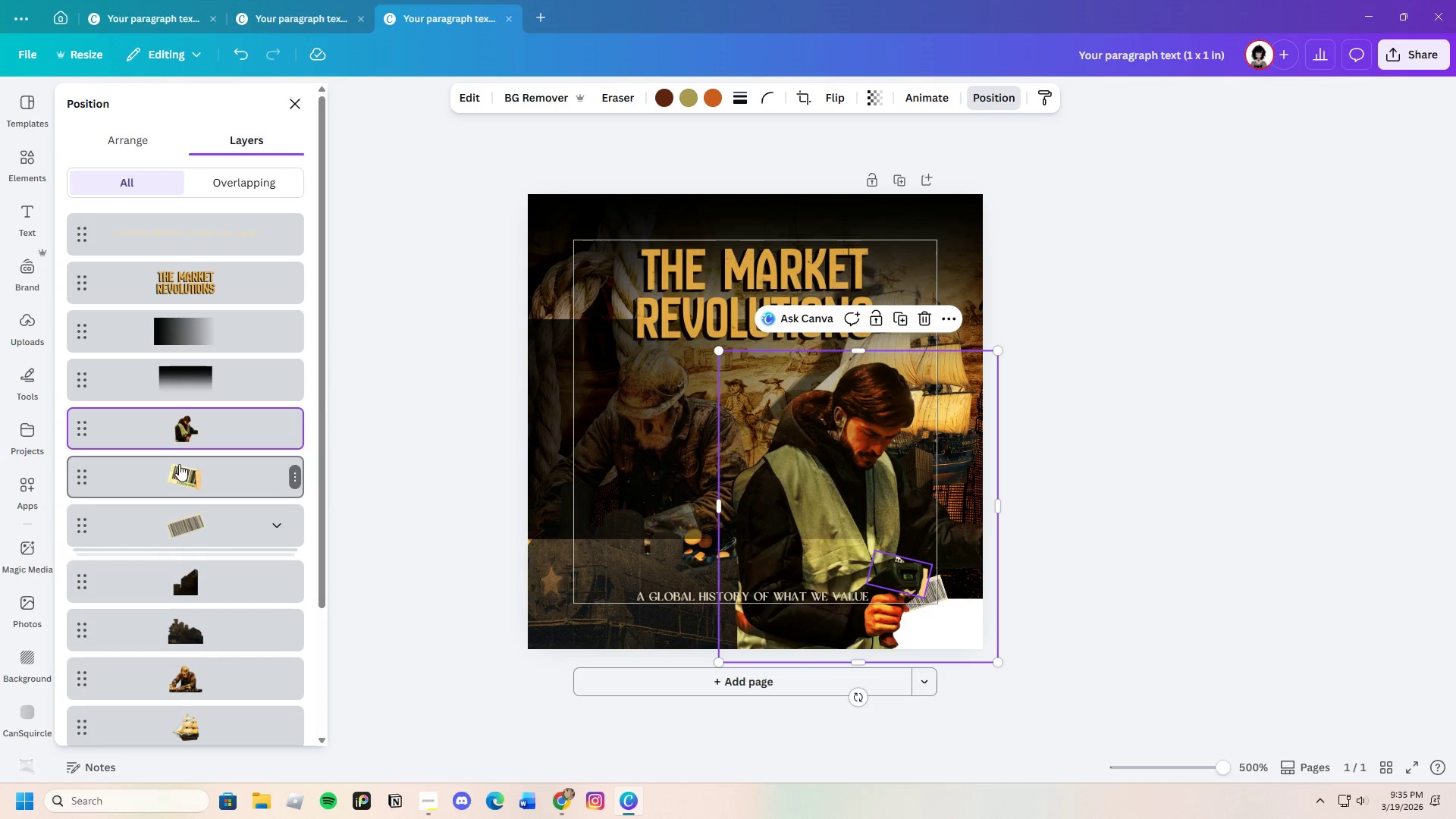 
left_click([178, 464])
 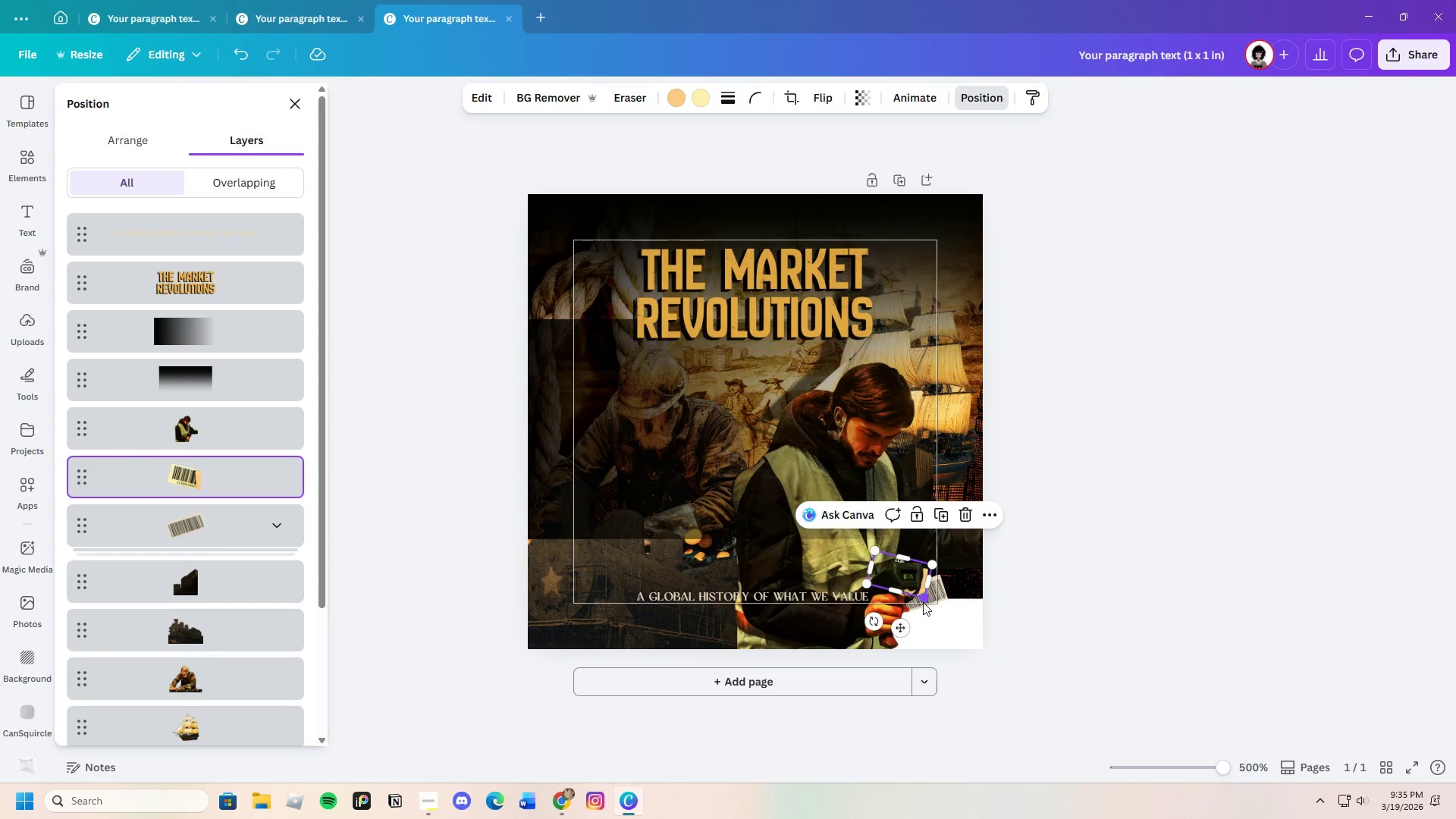 
left_click_drag(start_coordinate=[925, 597], to_coordinate=[984, 613])
 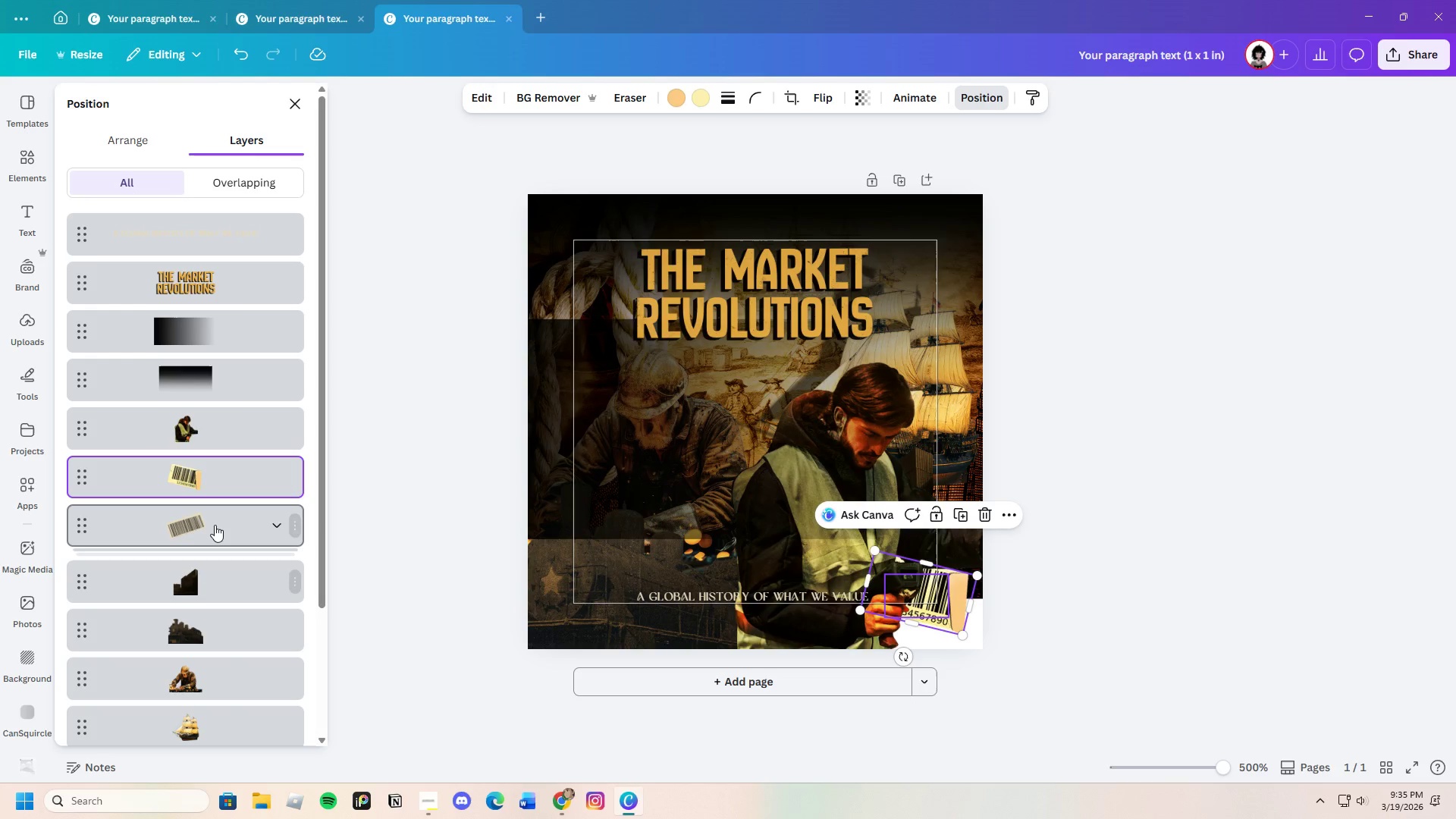 
left_click([215, 525])
 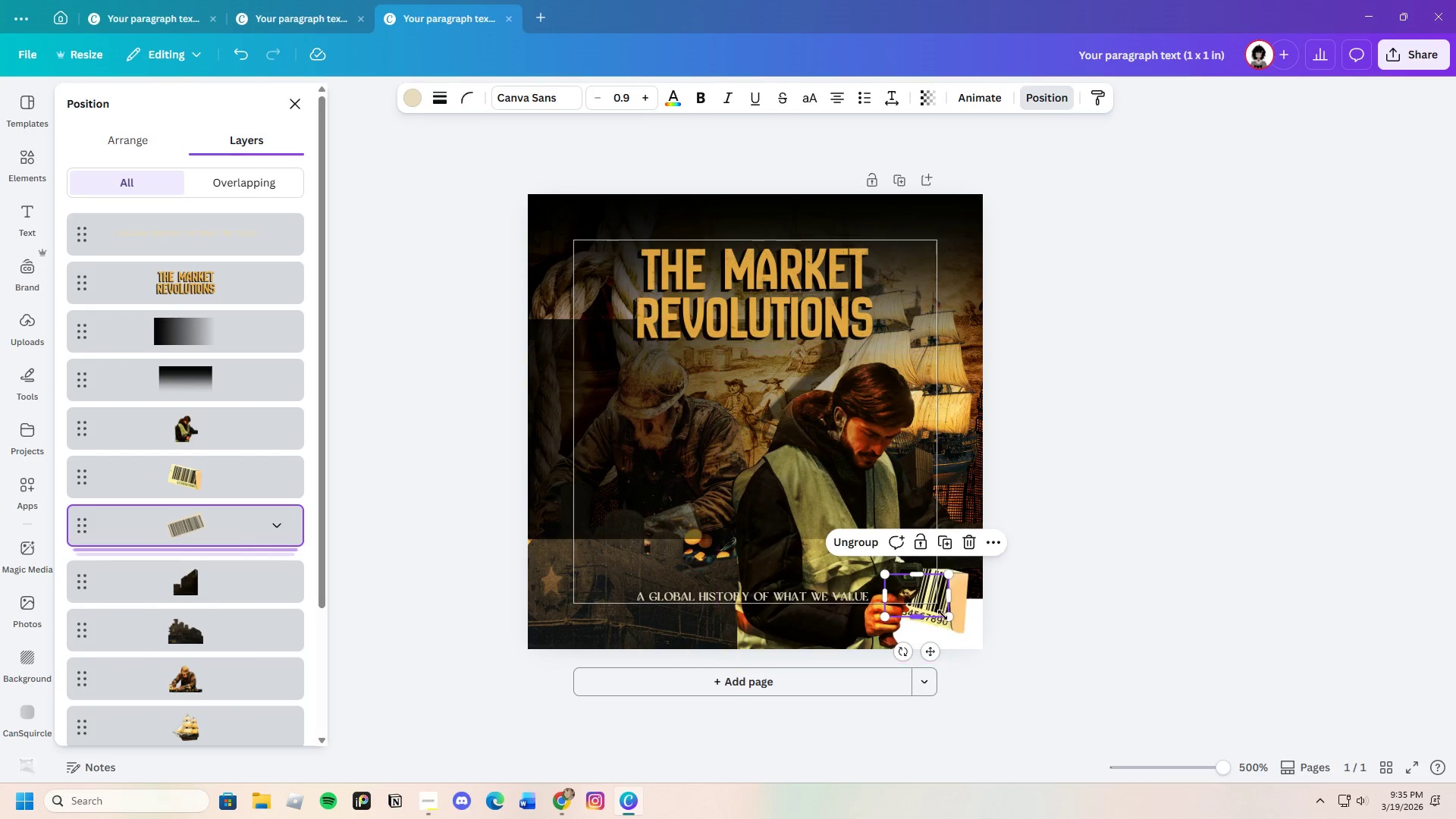 
left_click_drag(start_coordinate=[946, 615], to_coordinate=[1026, 648])
 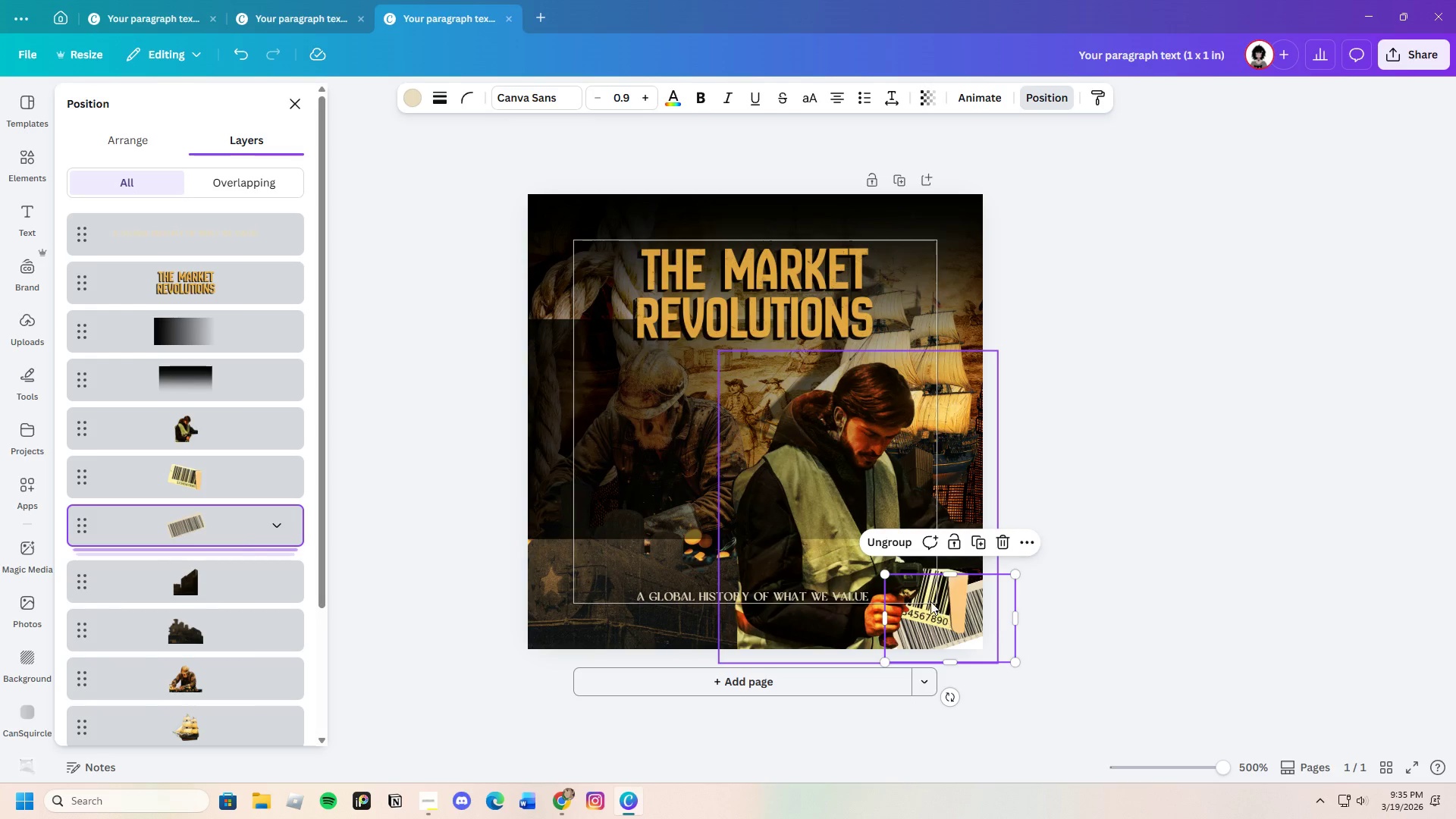 
left_click_drag(start_coordinate=[930, 601], to_coordinate=[944, 603])
 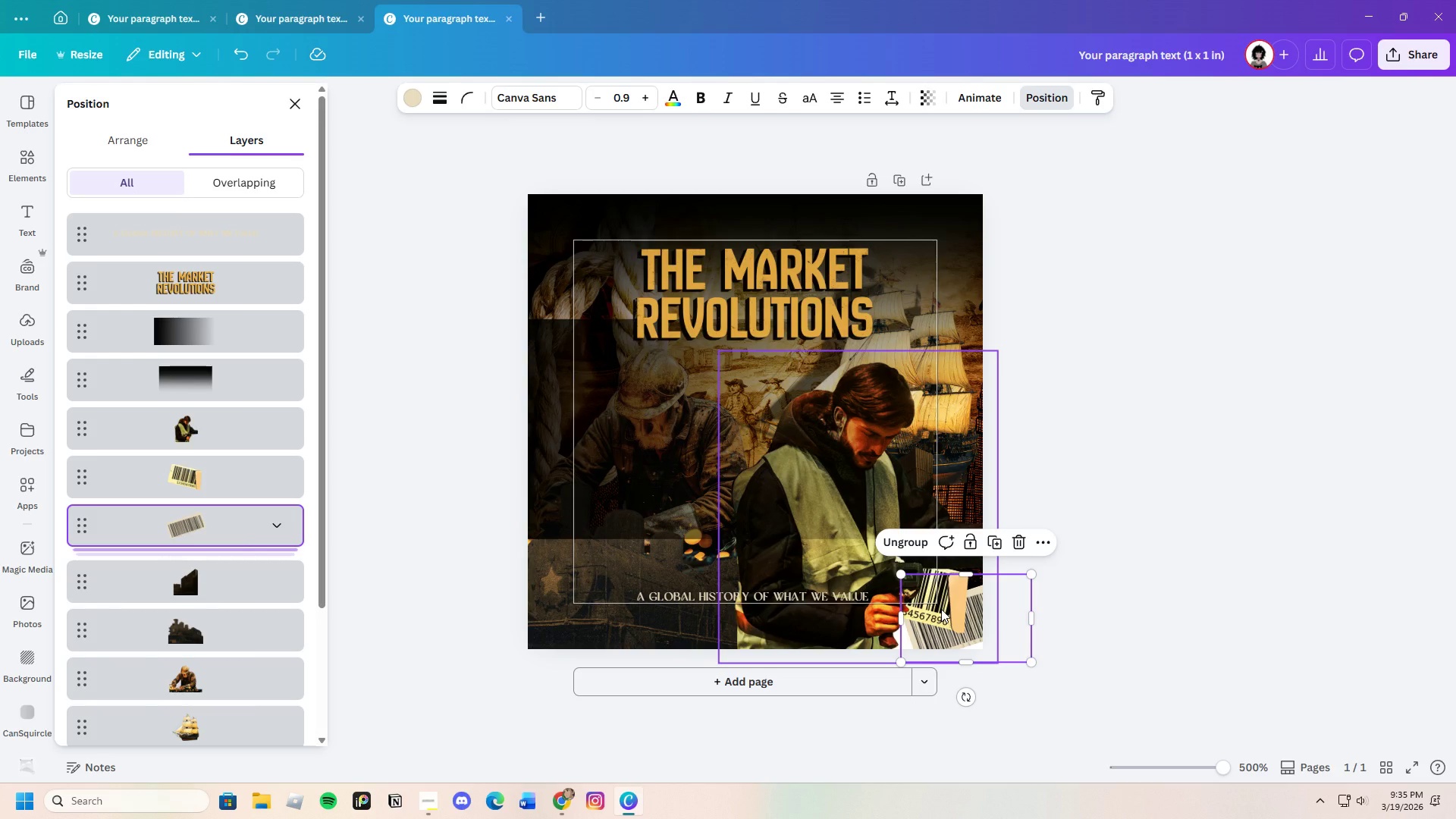 
left_click([941, 609])
 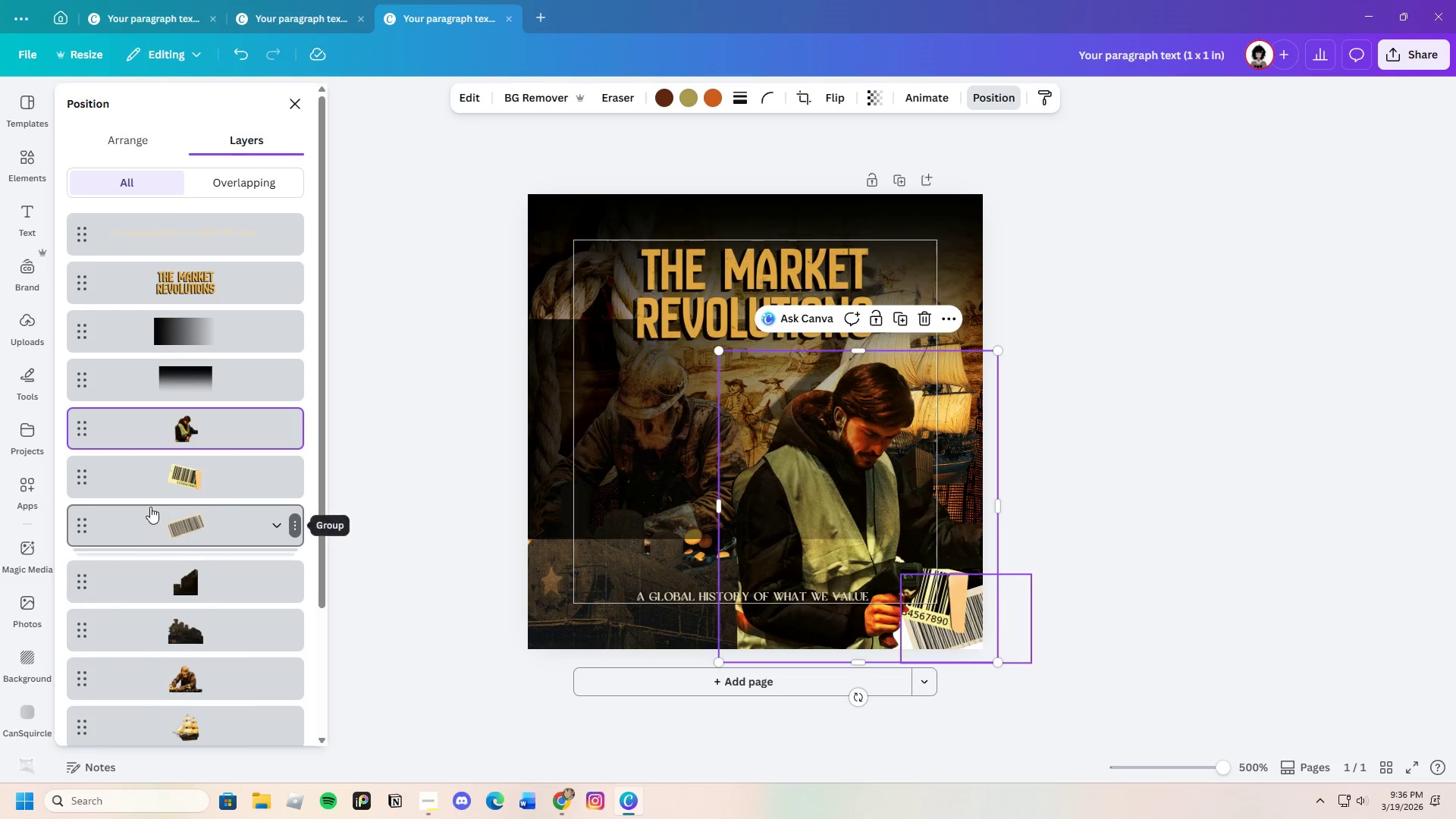 
left_click([155, 466])
 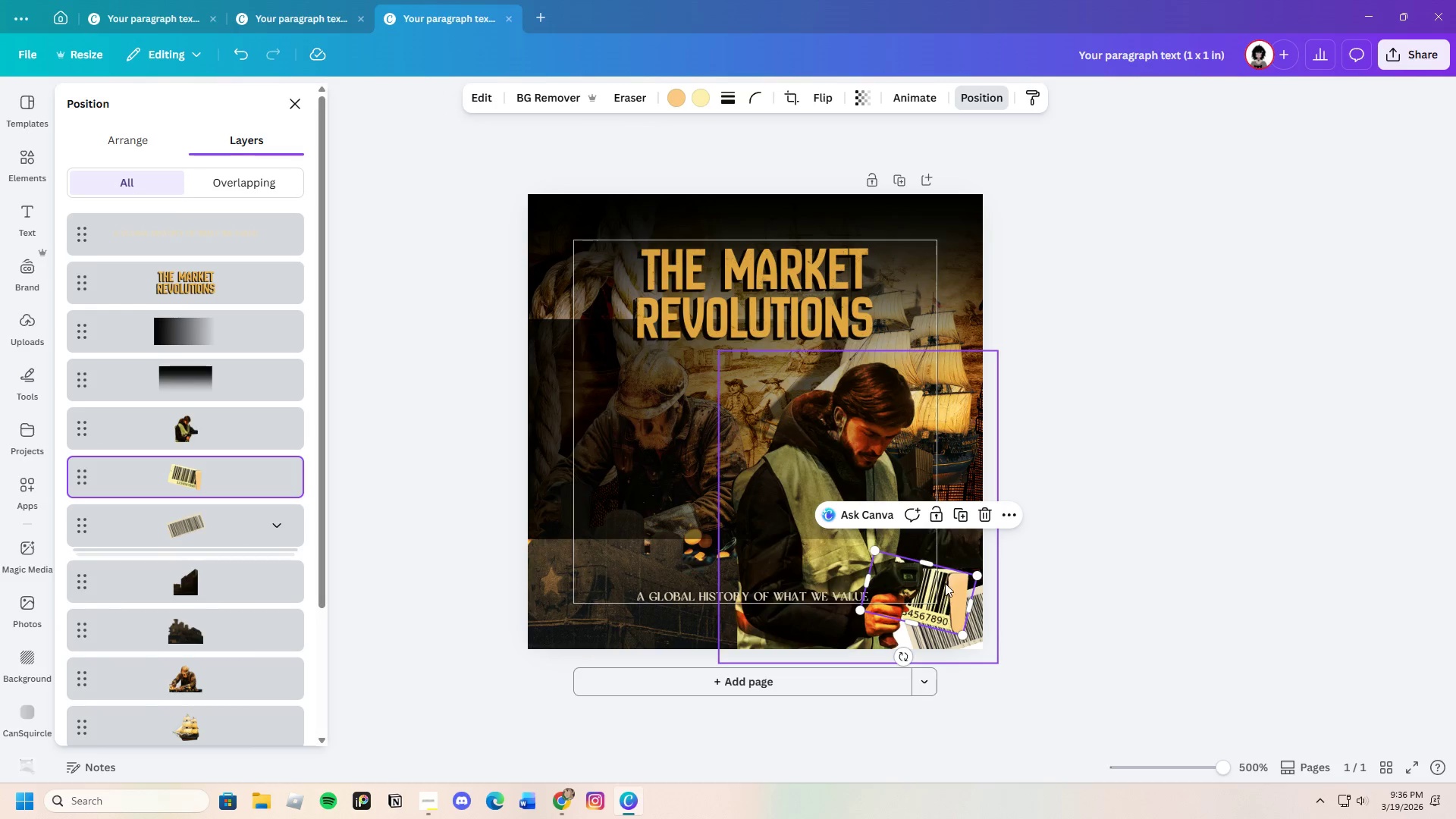 
left_click_drag(start_coordinate=[946, 582], to_coordinate=[1003, 544])
 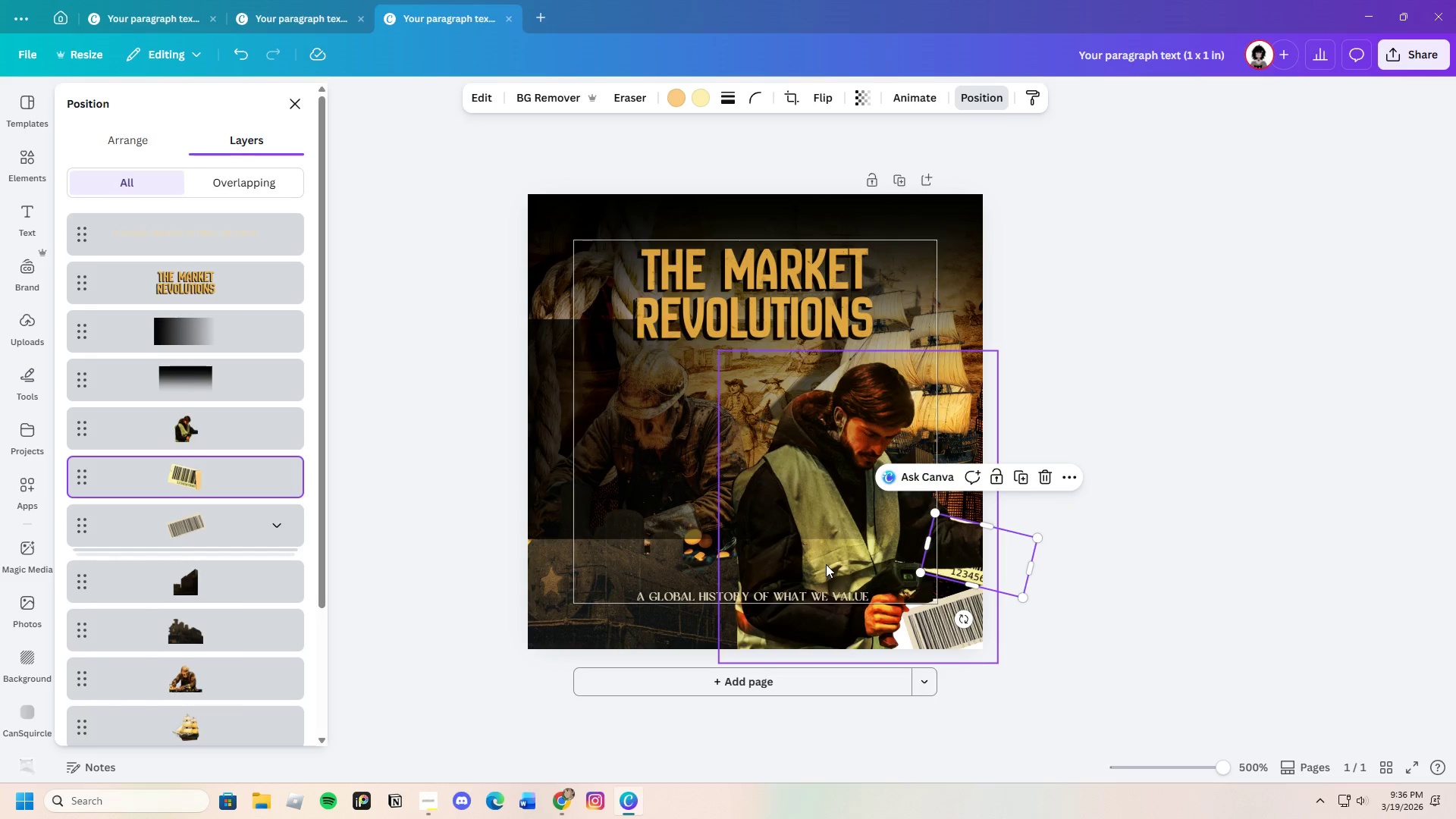 
left_click_drag(start_coordinate=[826, 564], to_coordinate=[722, 560])
 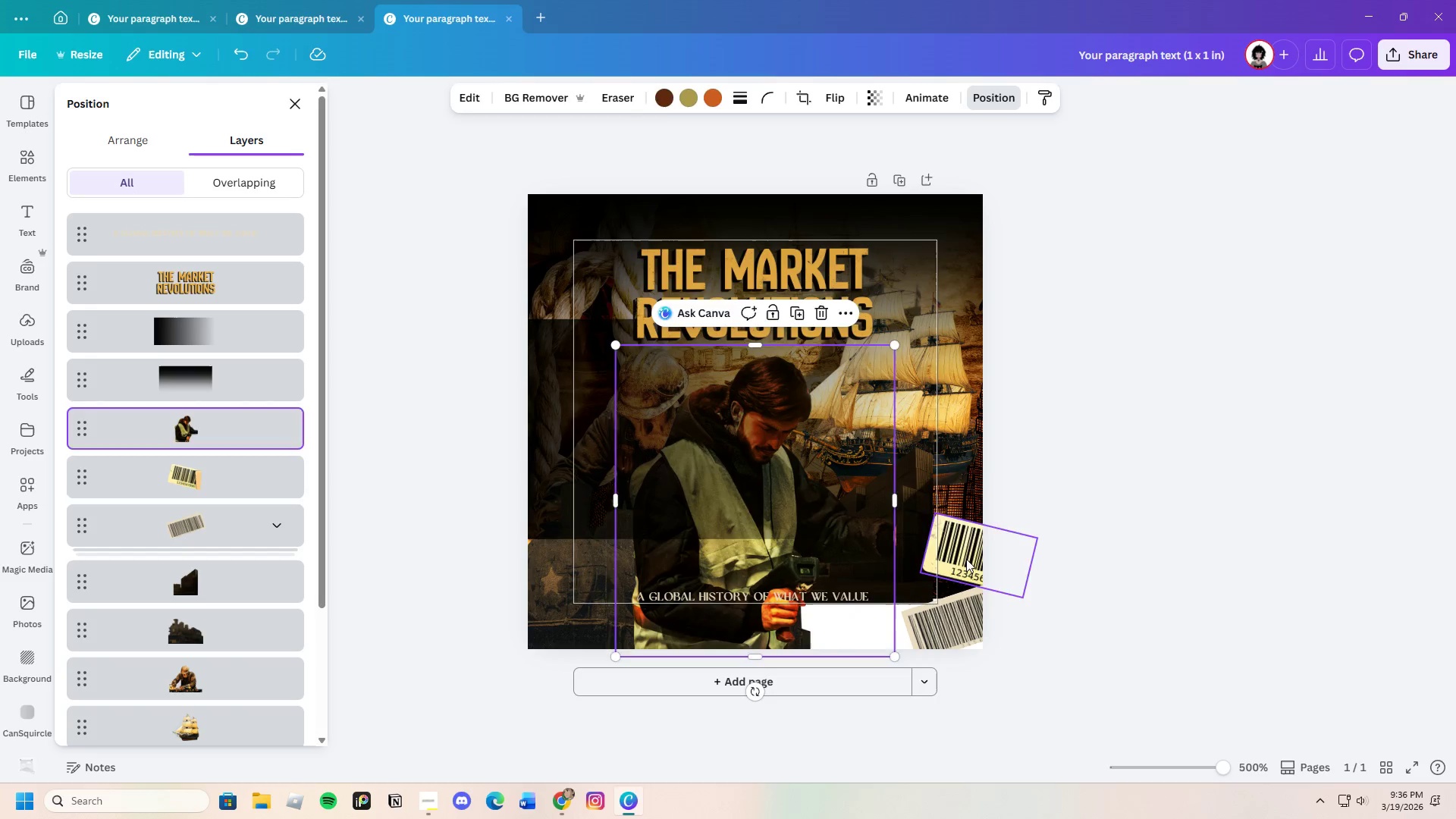 
left_click_drag(start_coordinate=[966, 559], to_coordinate=[941, 531])
 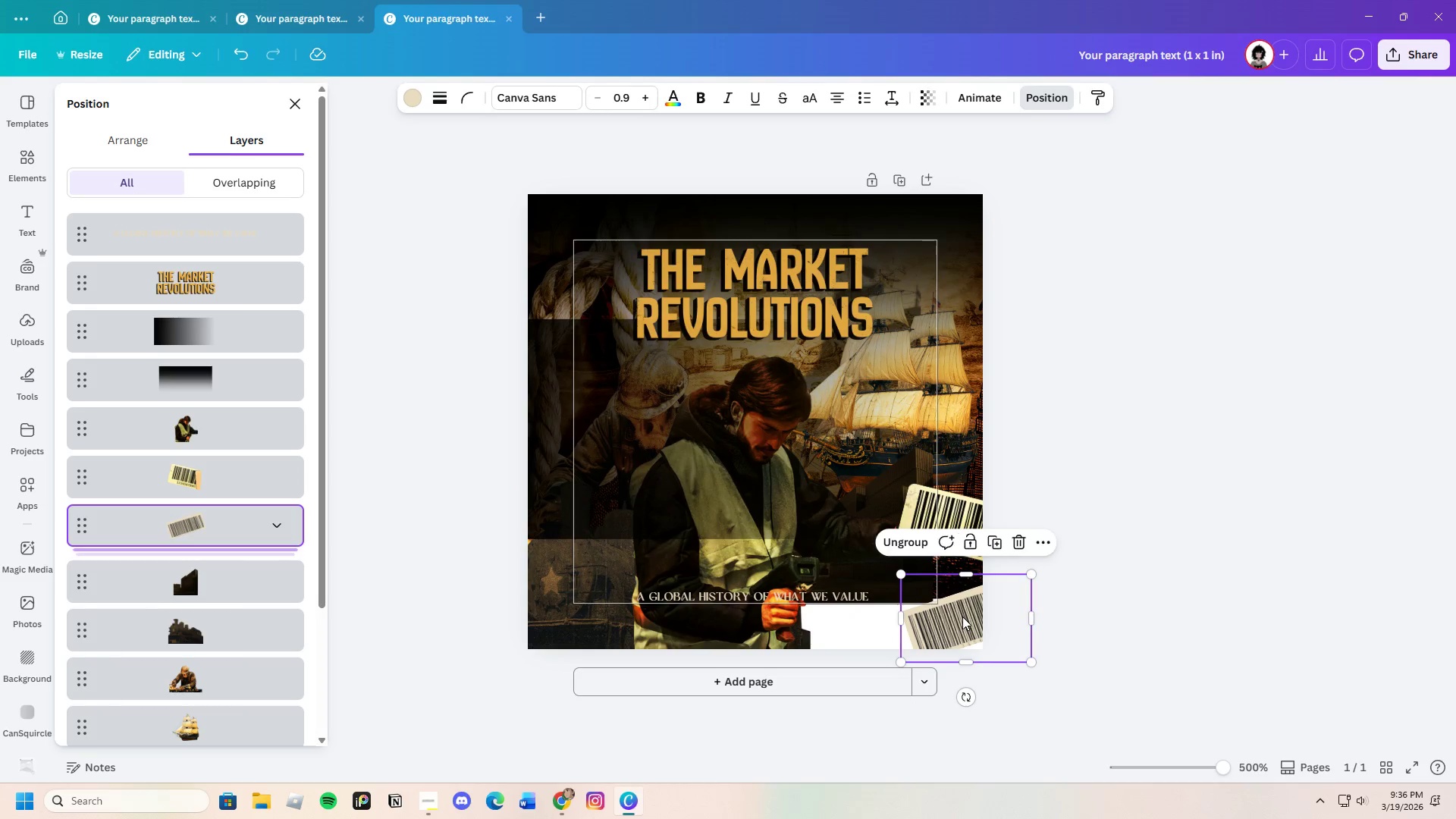 
left_click_drag(start_coordinate=[962, 617], to_coordinate=[940, 576])
 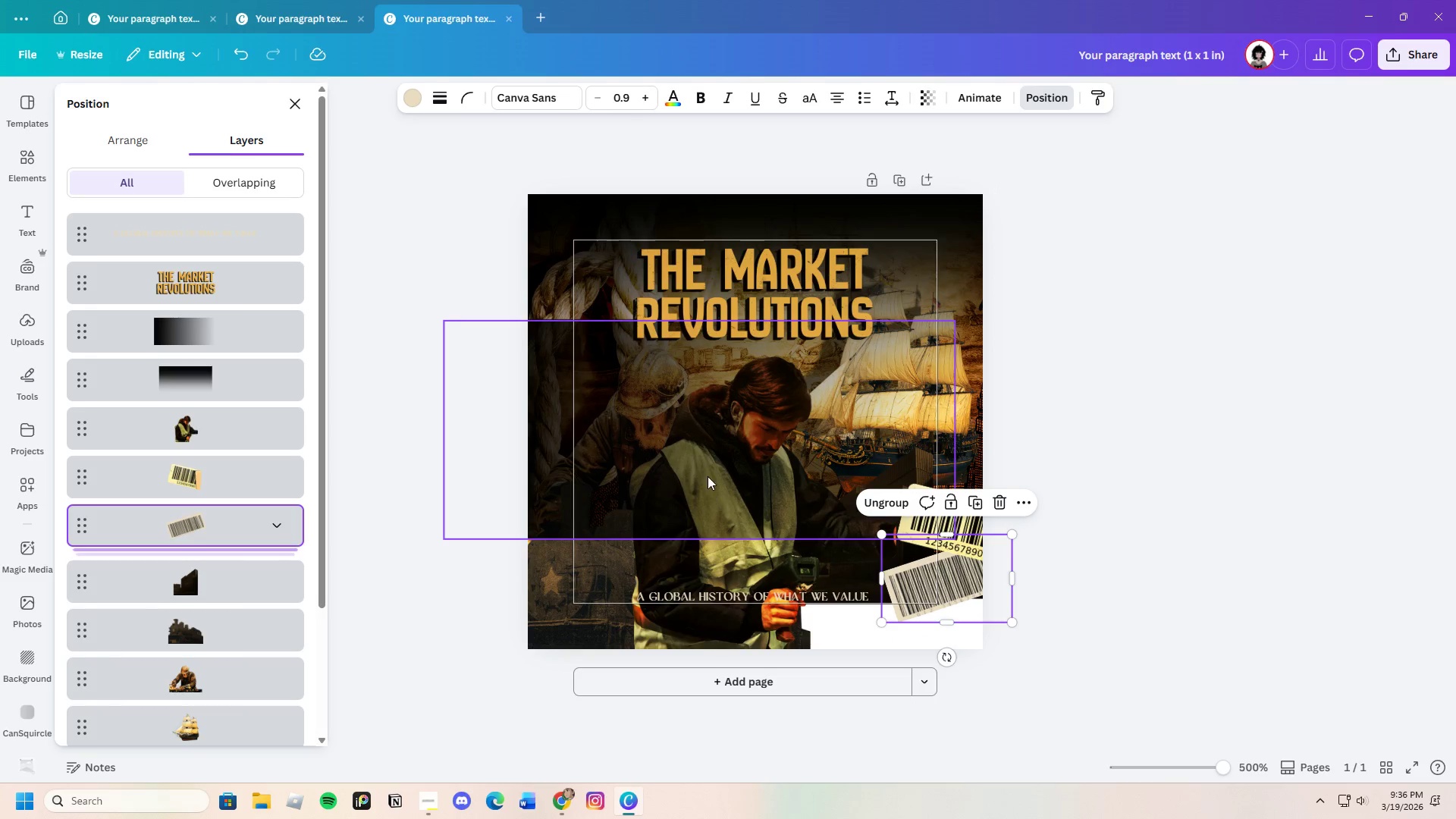 
left_click([708, 476])
 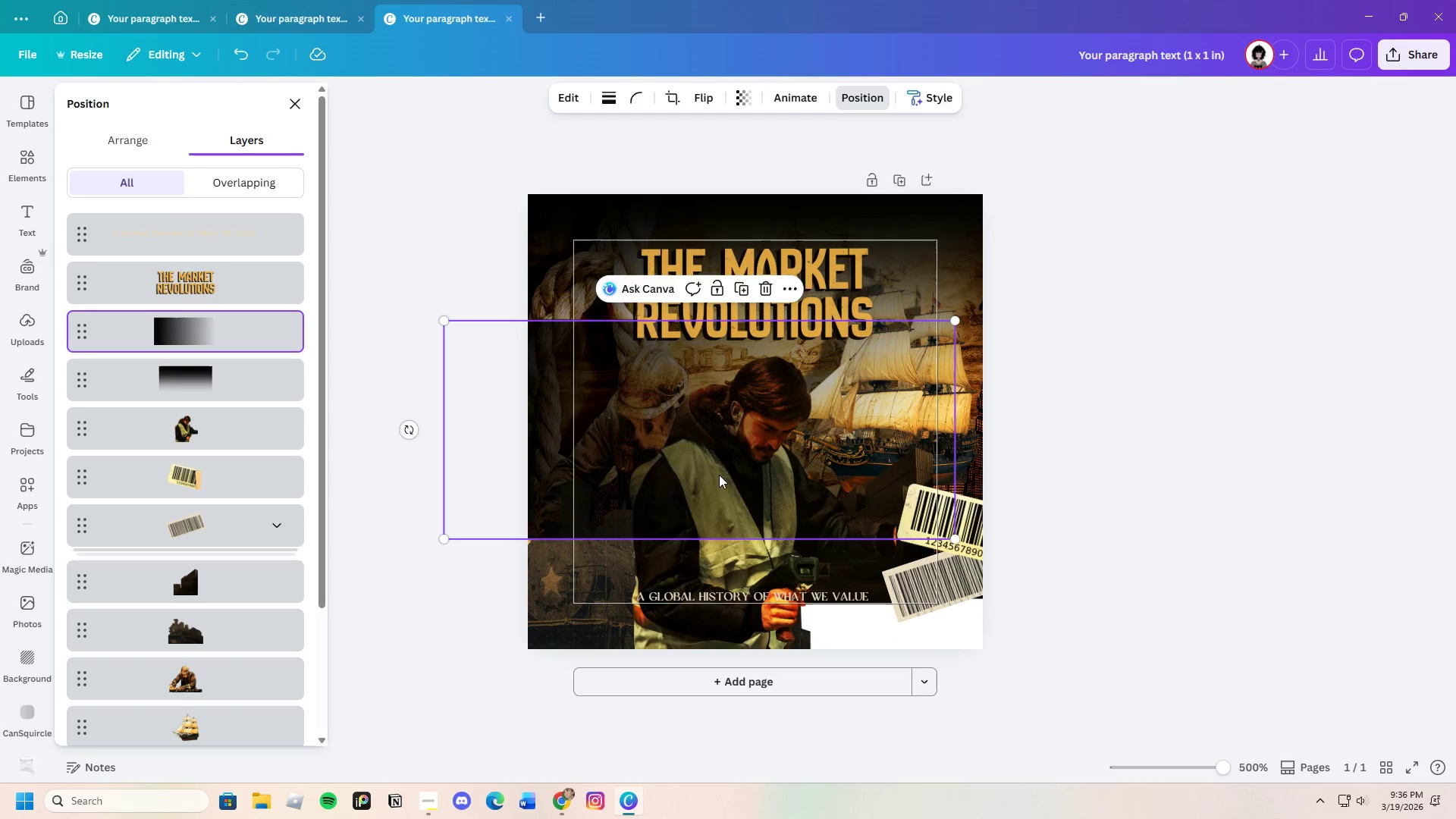 
left_click_drag(start_coordinate=[723, 476], to_coordinate=[775, 488])
 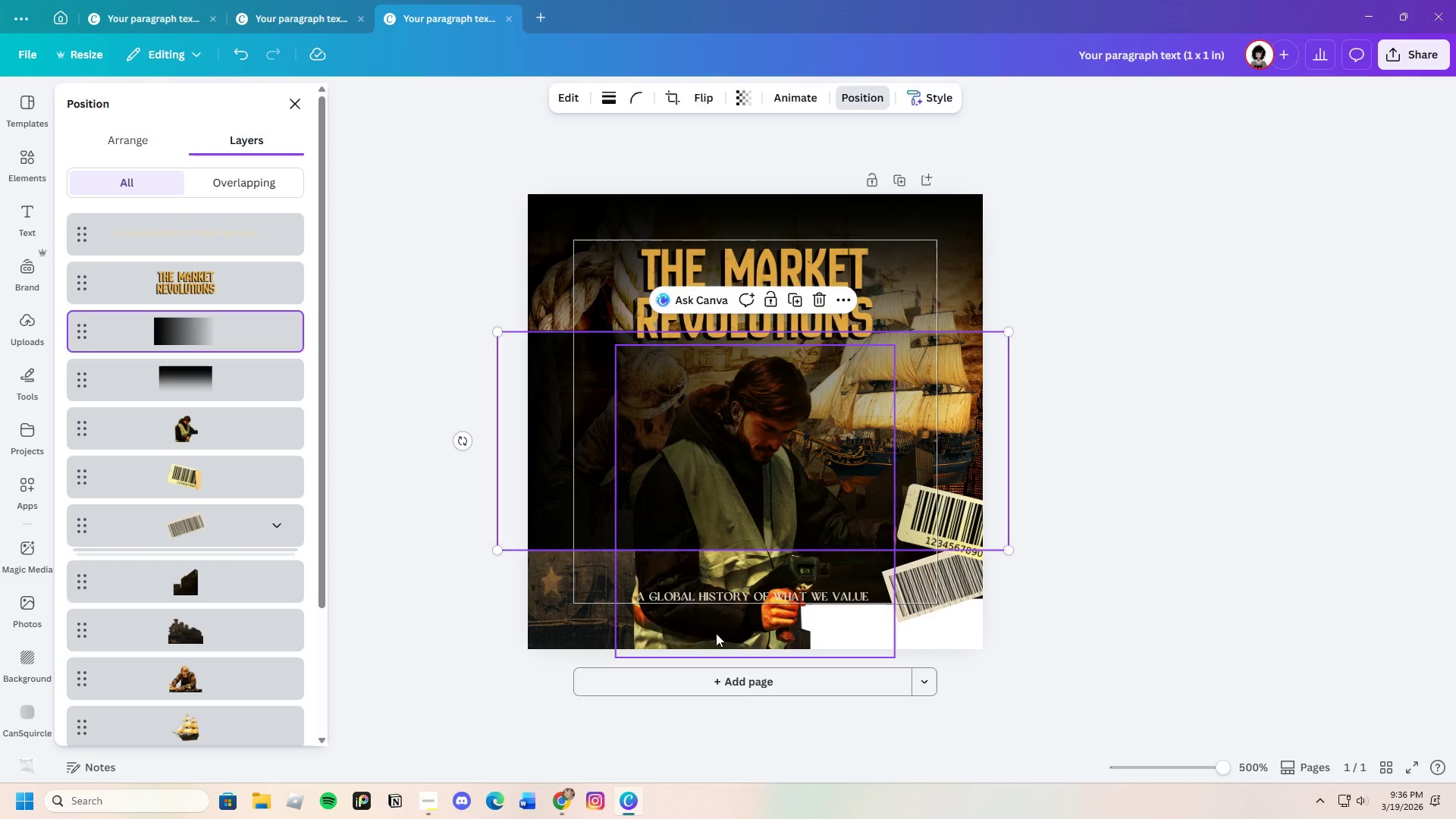 
left_click_drag(start_coordinate=[716, 633], to_coordinate=[753, 631])
 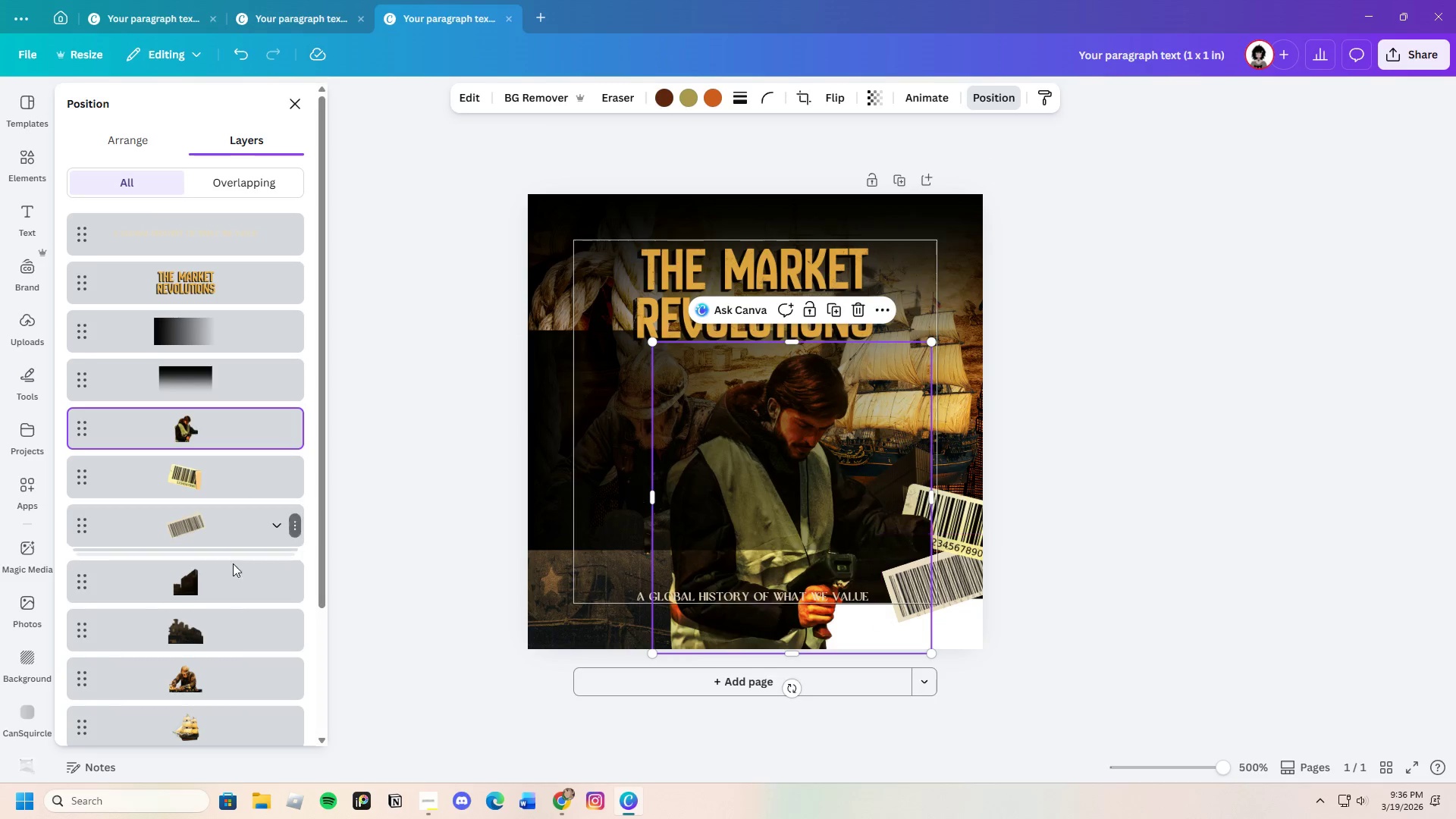 
left_click([230, 582])
 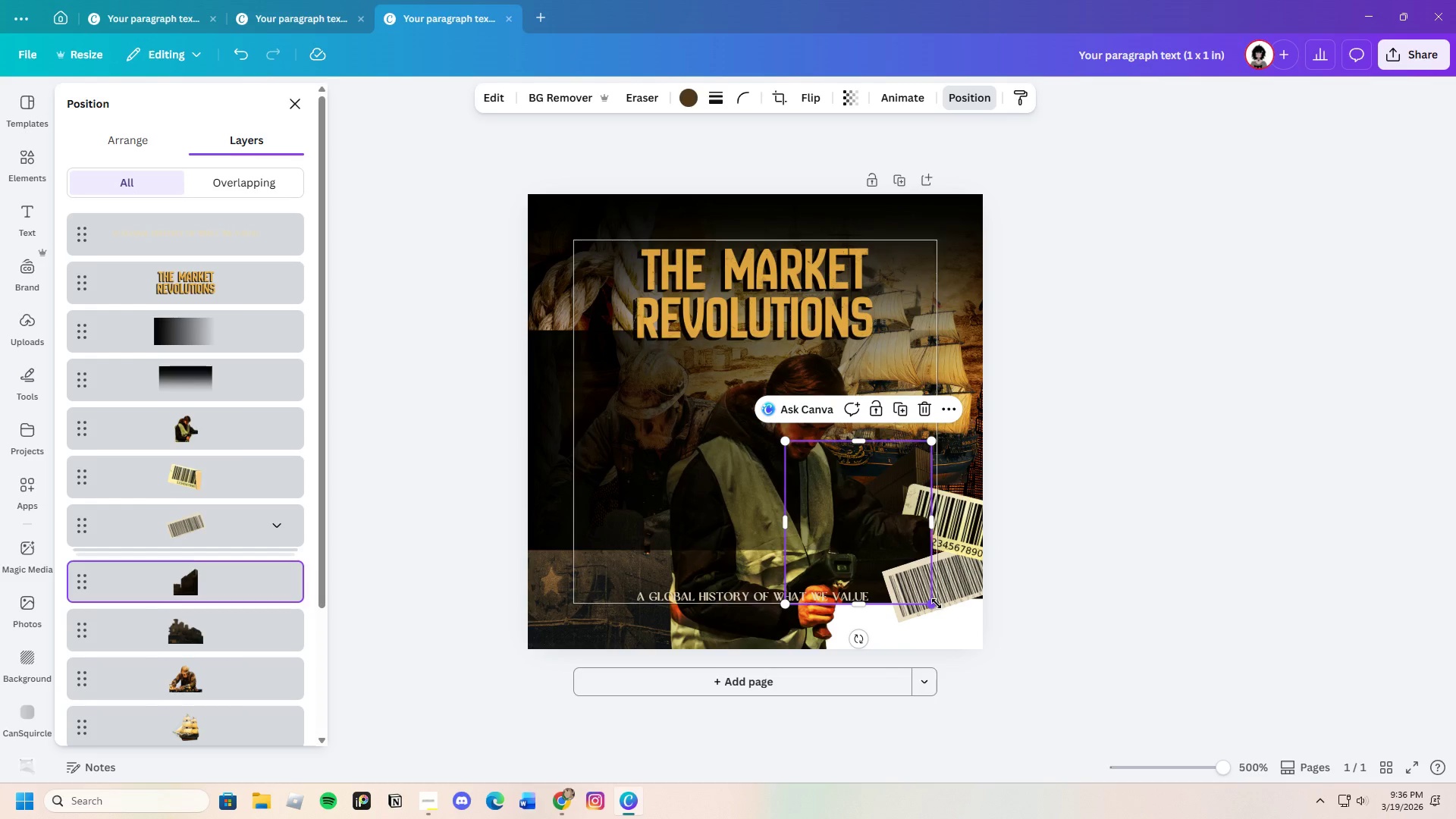 
left_click_drag(start_coordinate=[936, 607], to_coordinate=[1107, 654])
 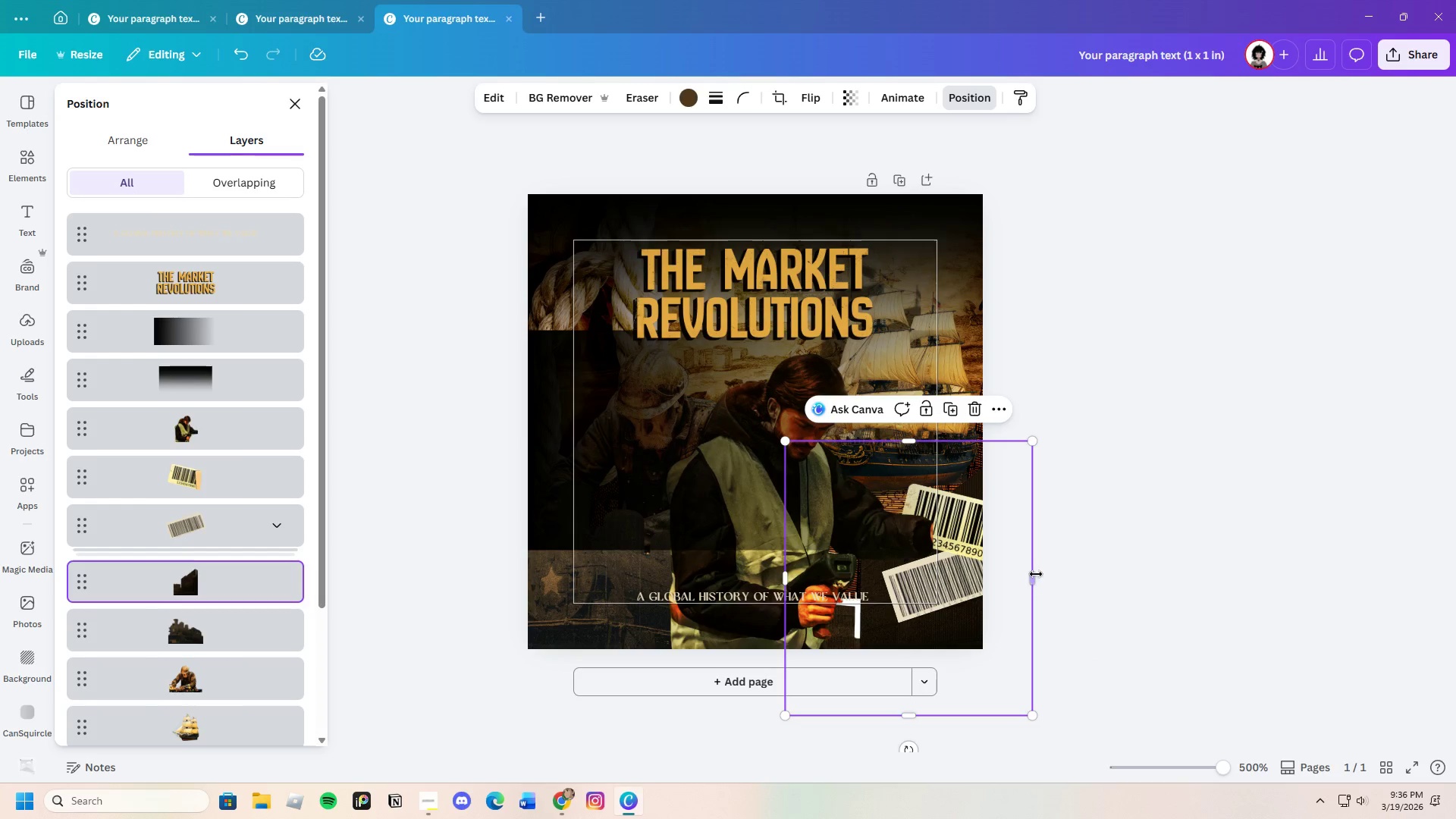 
left_click_drag(start_coordinate=[1035, 575], to_coordinate=[1109, 579])
 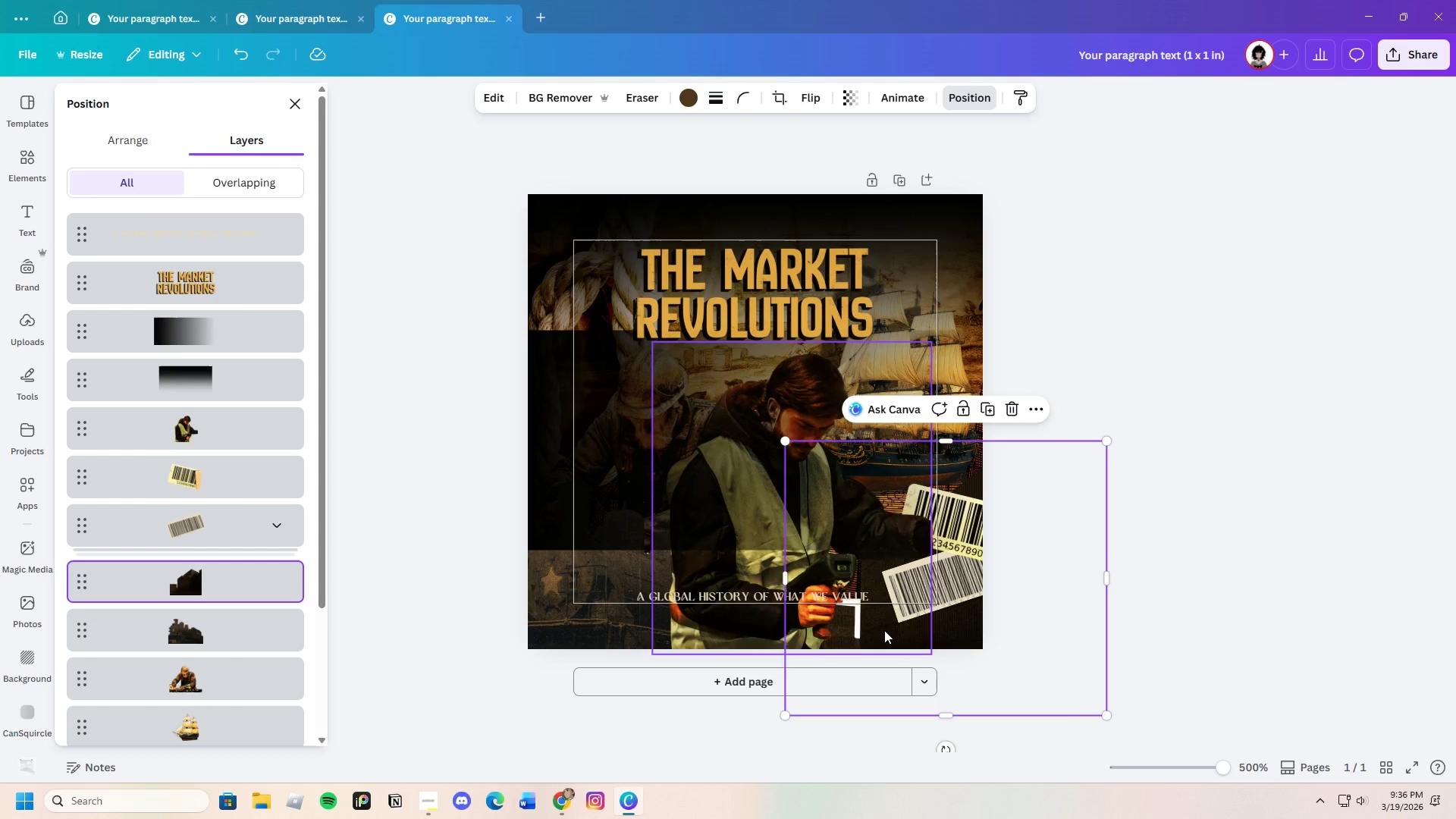 
left_click_drag(start_coordinate=[885, 631], to_coordinate=[855, 582])
 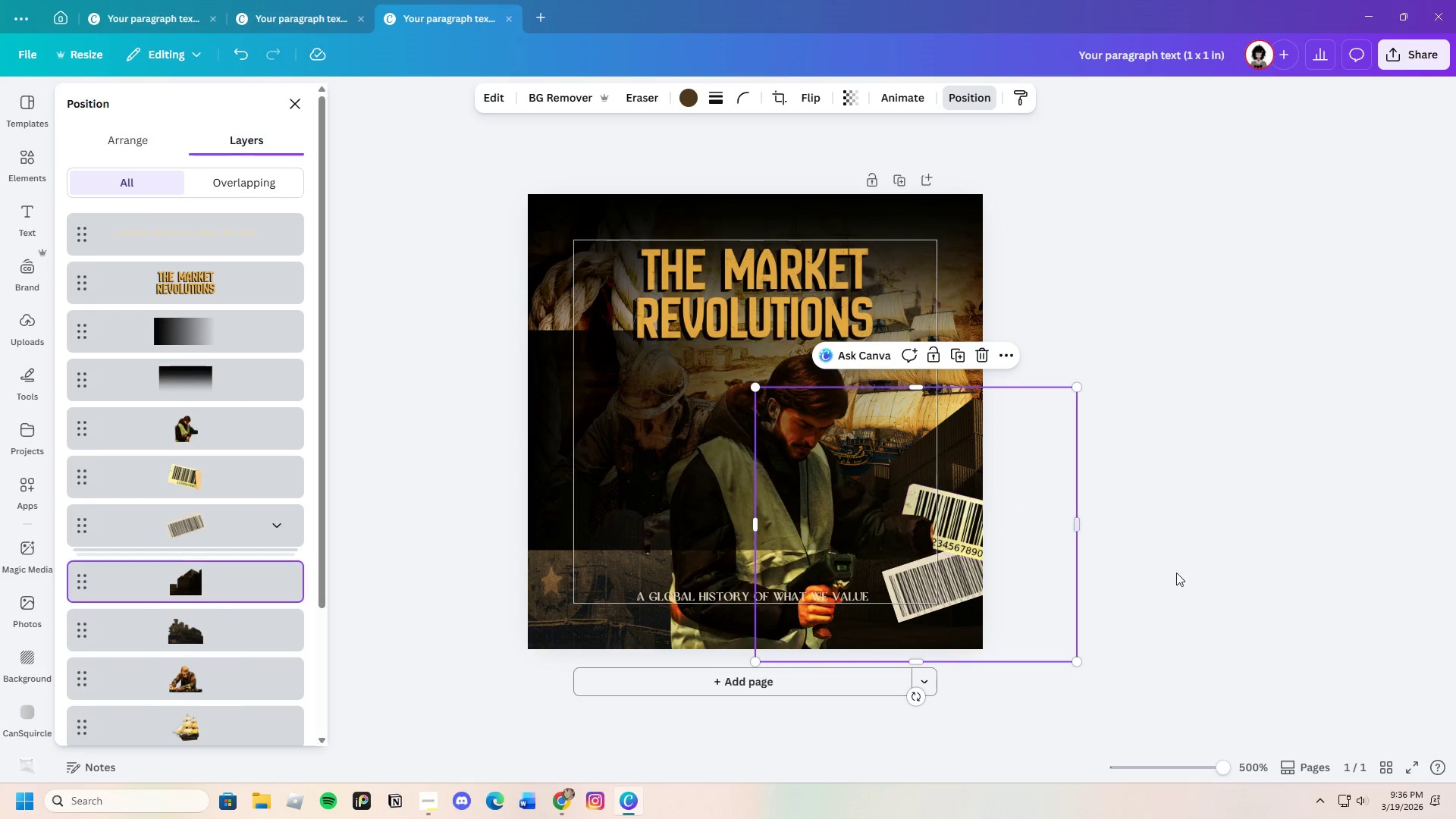 
left_click([1188, 573])
 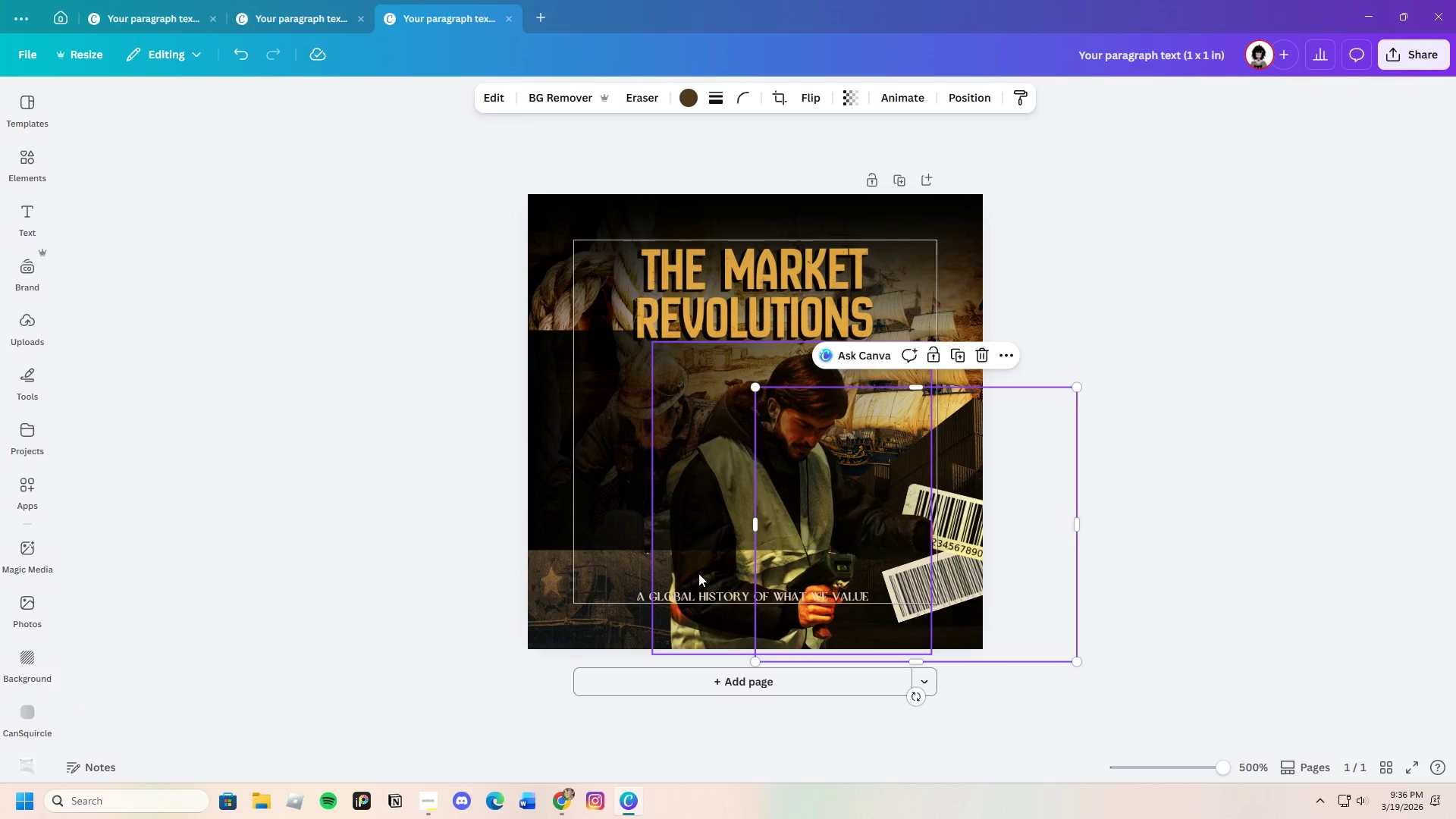 
left_click([698, 573])
 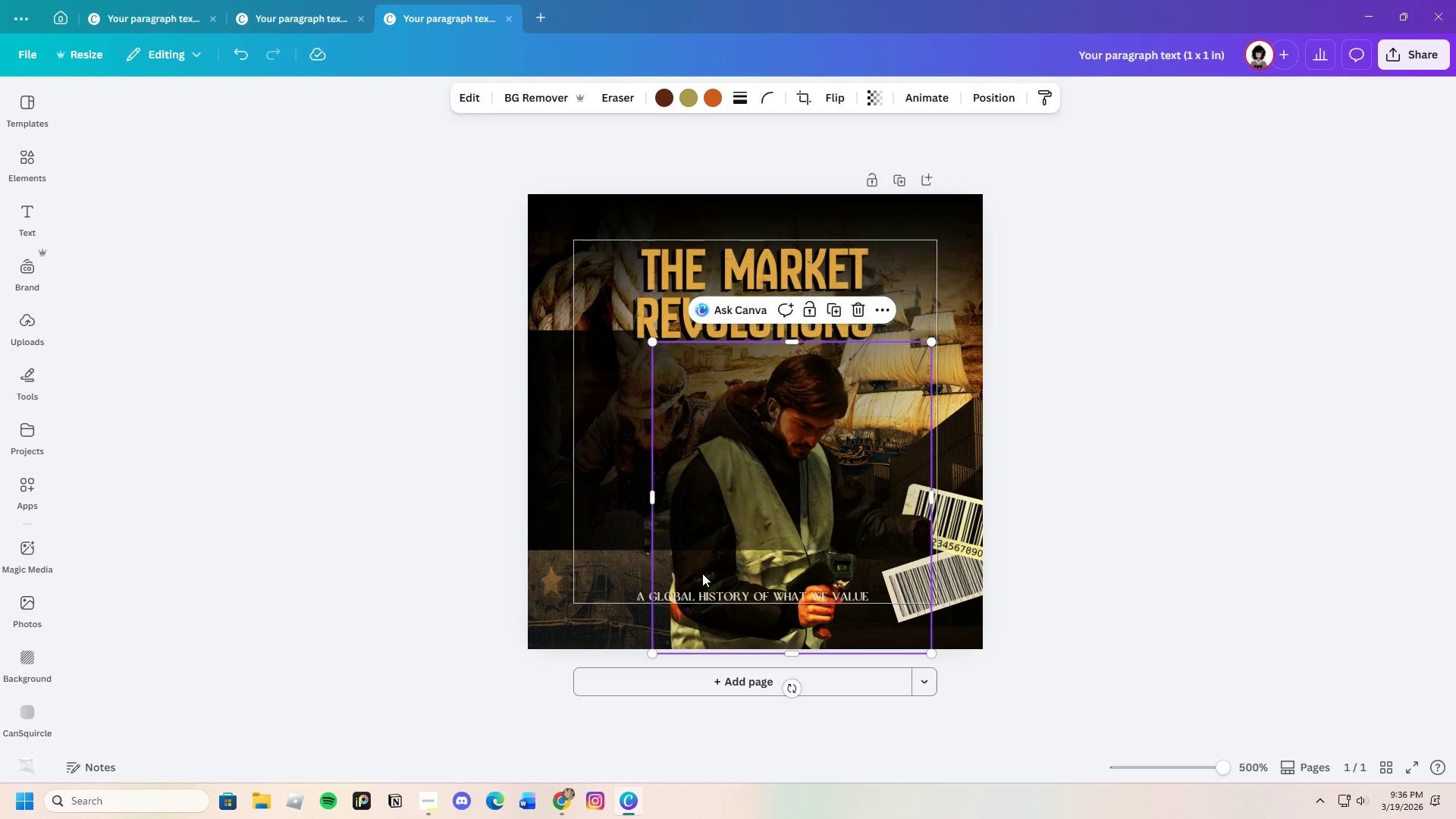 
left_click_drag(start_coordinate=[698, 573], to_coordinate=[764, 579])
 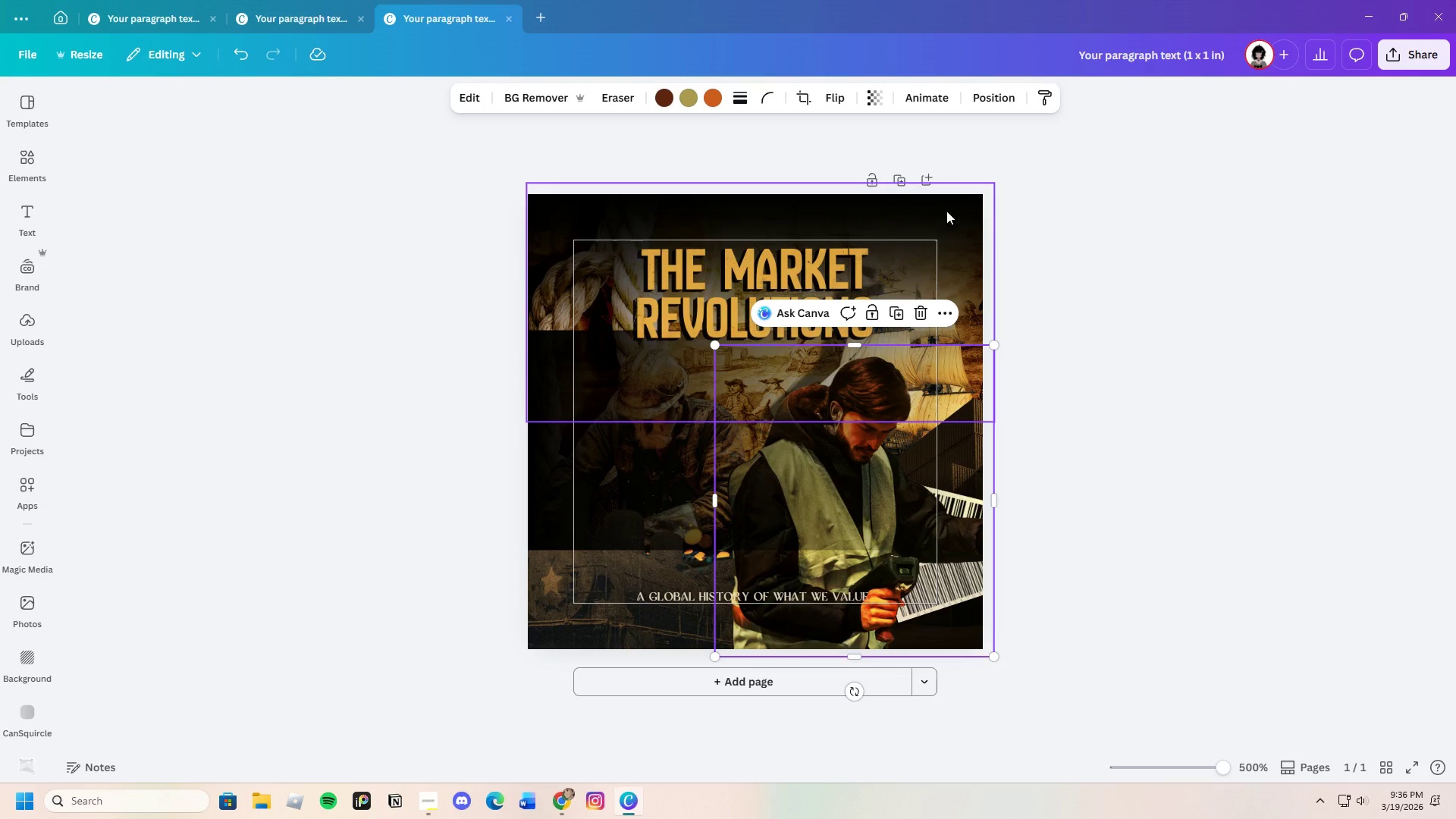 
left_click([986, 95])
 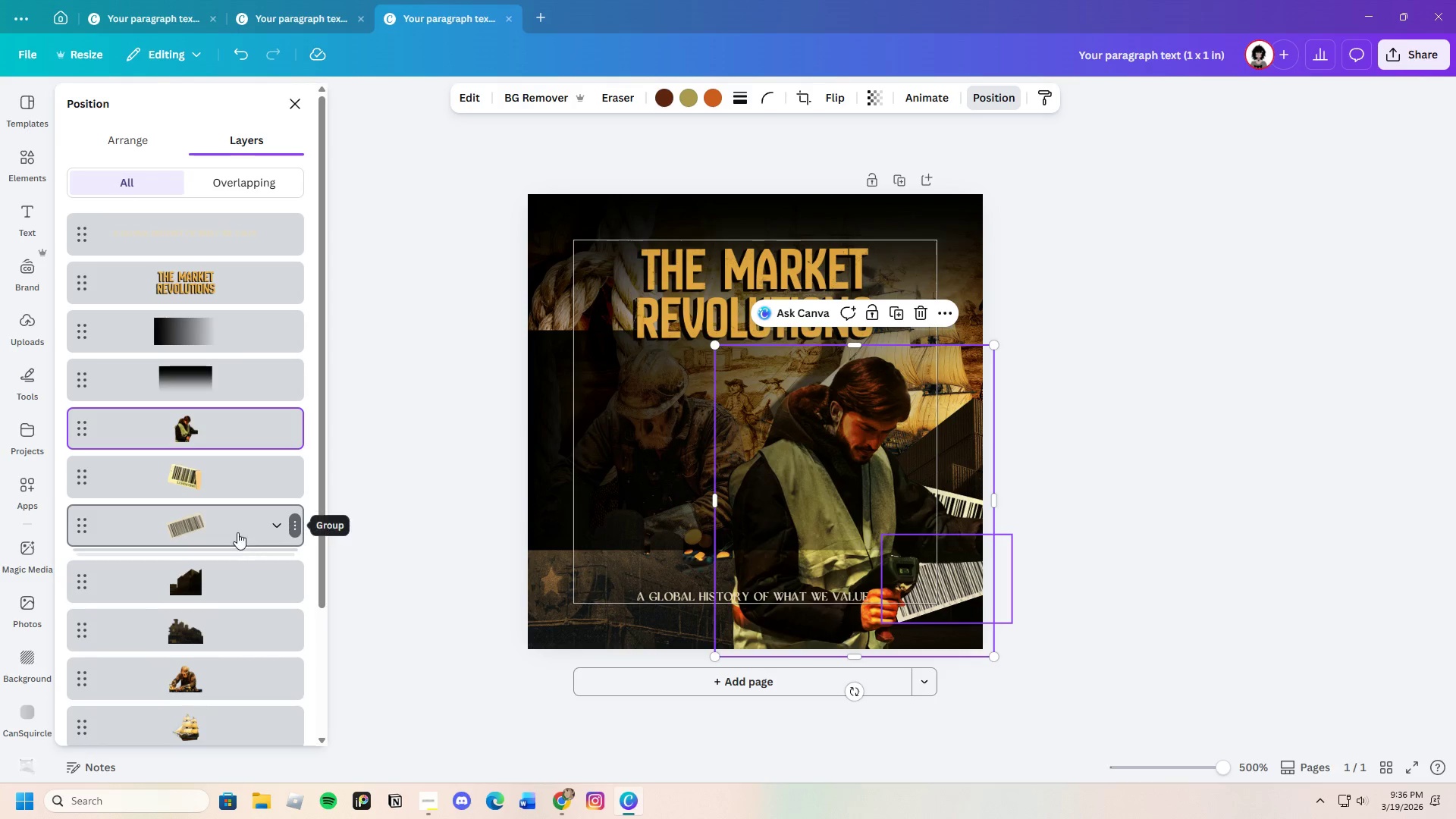 
left_click([219, 488])
 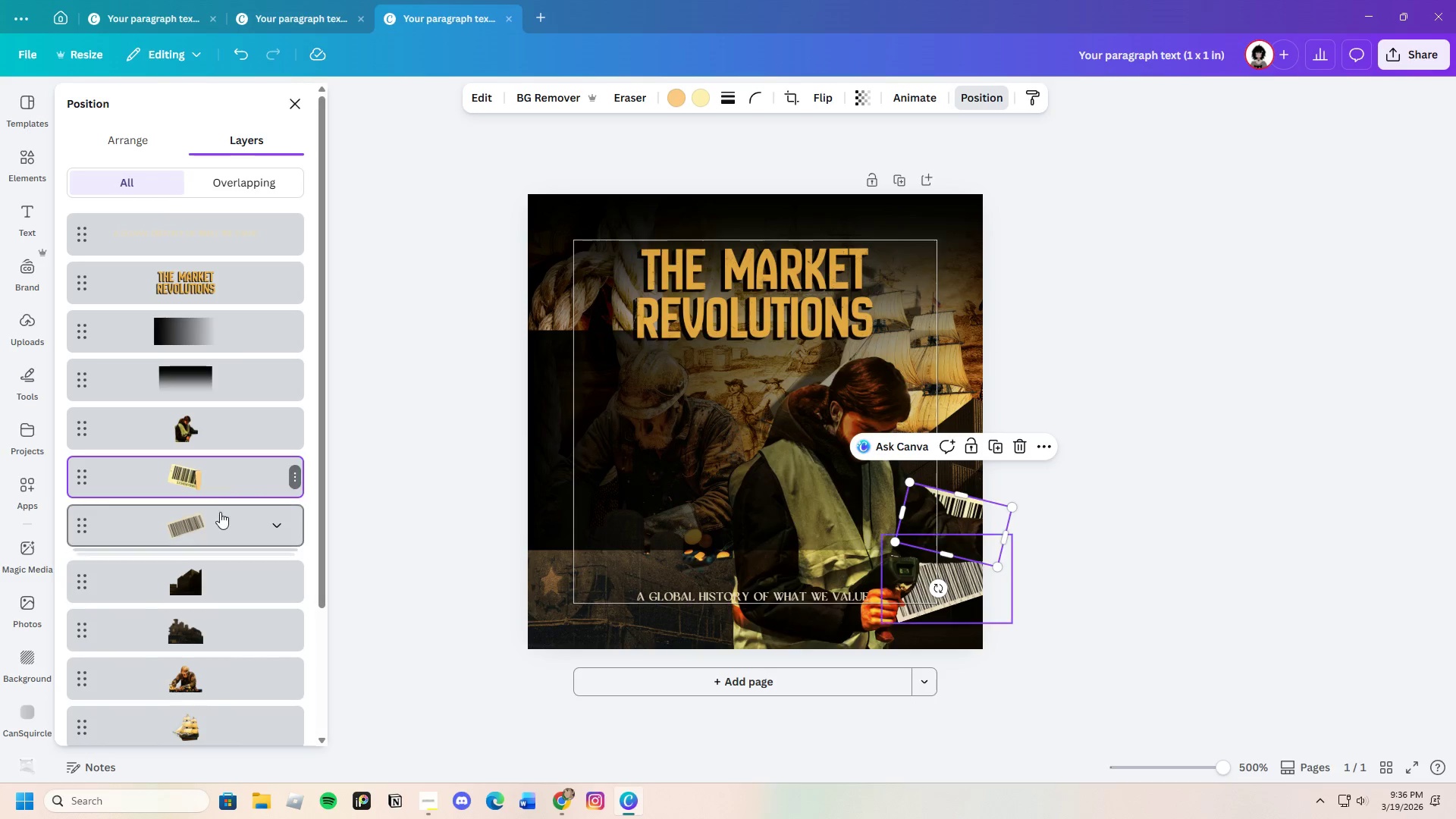 
left_click([221, 517])
 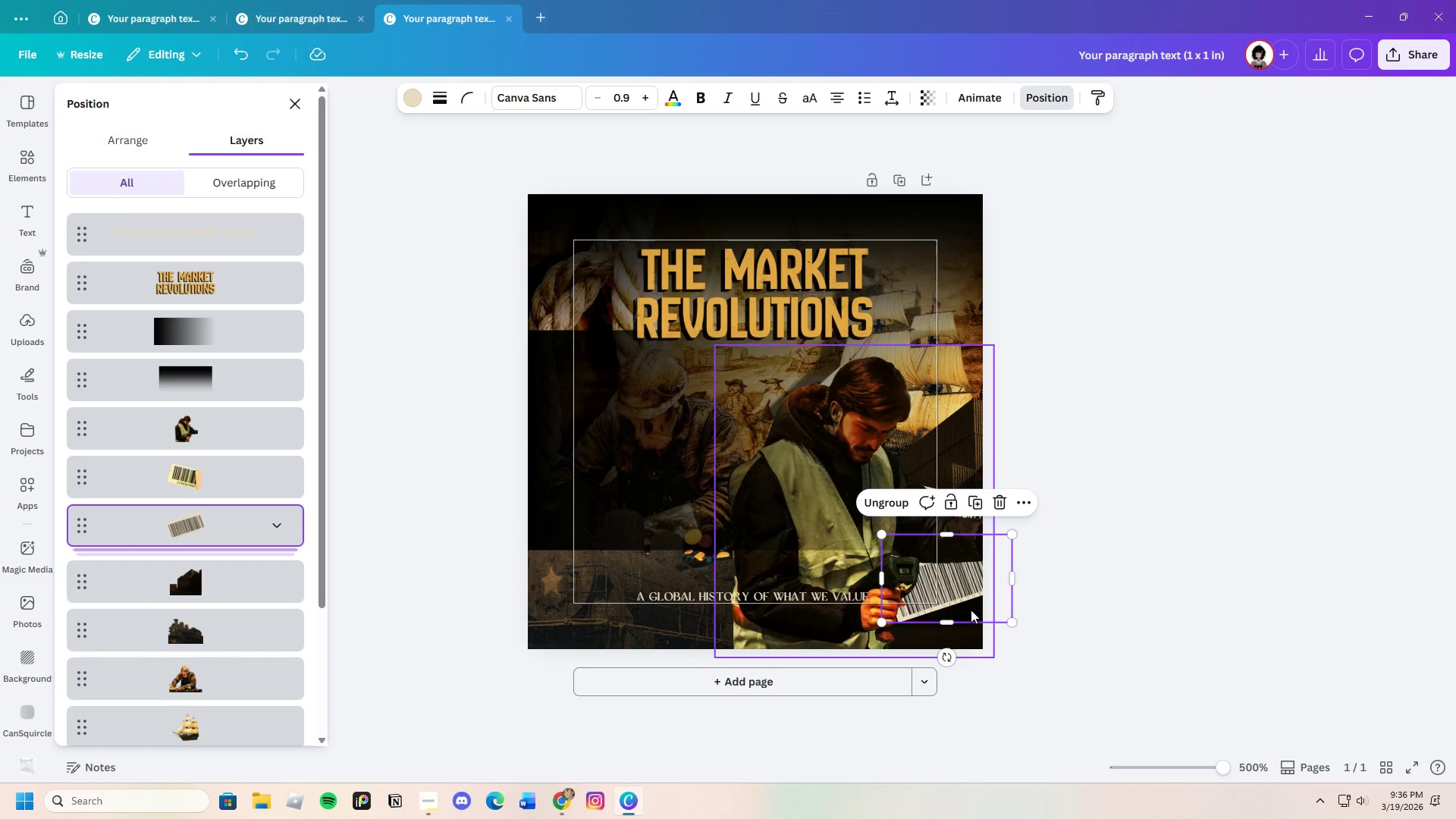 
left_click_drag(start_coordinate=[963, 599], to_coordinate=[948, 632])
 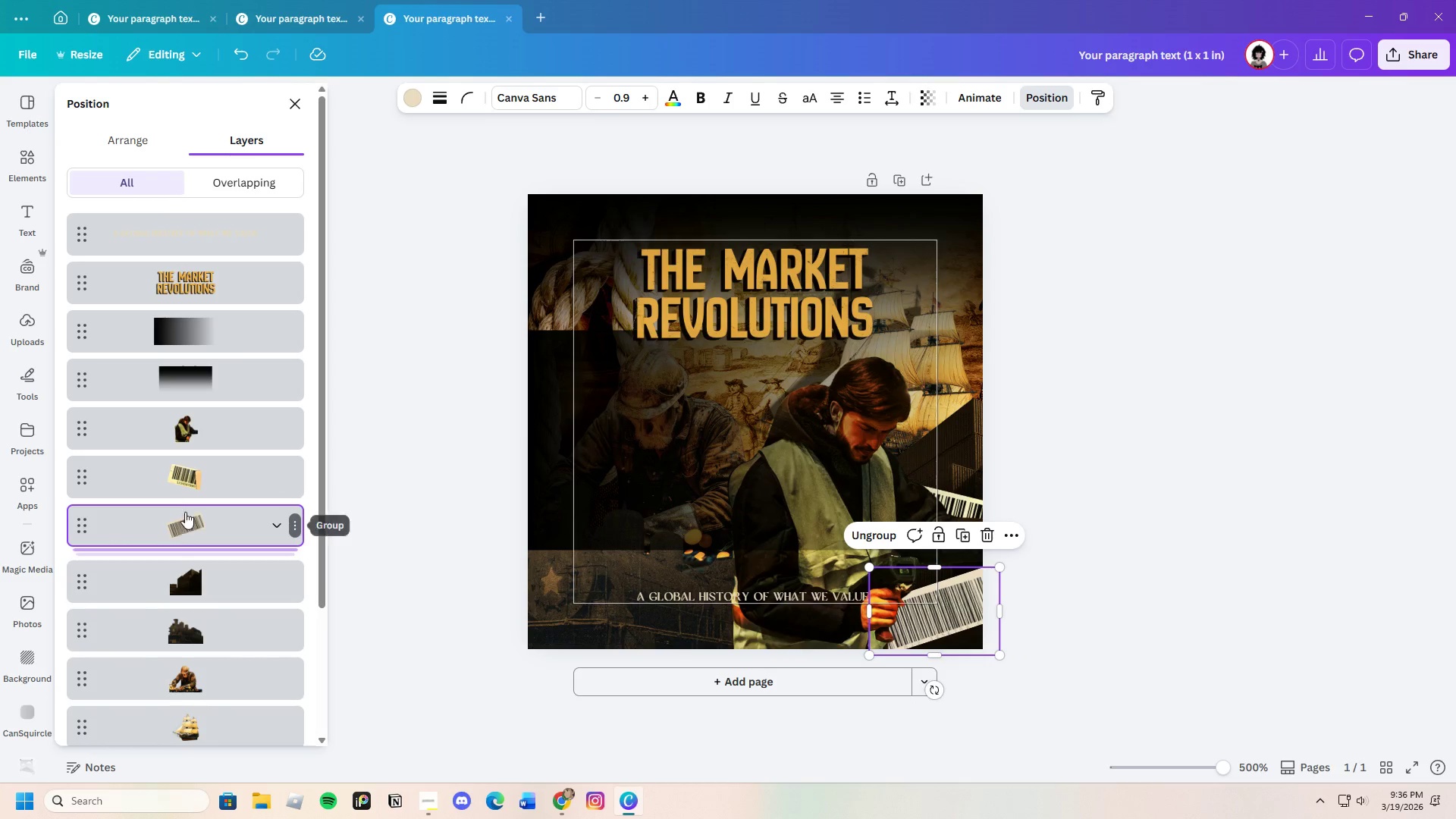 
left_click([187, 487])
 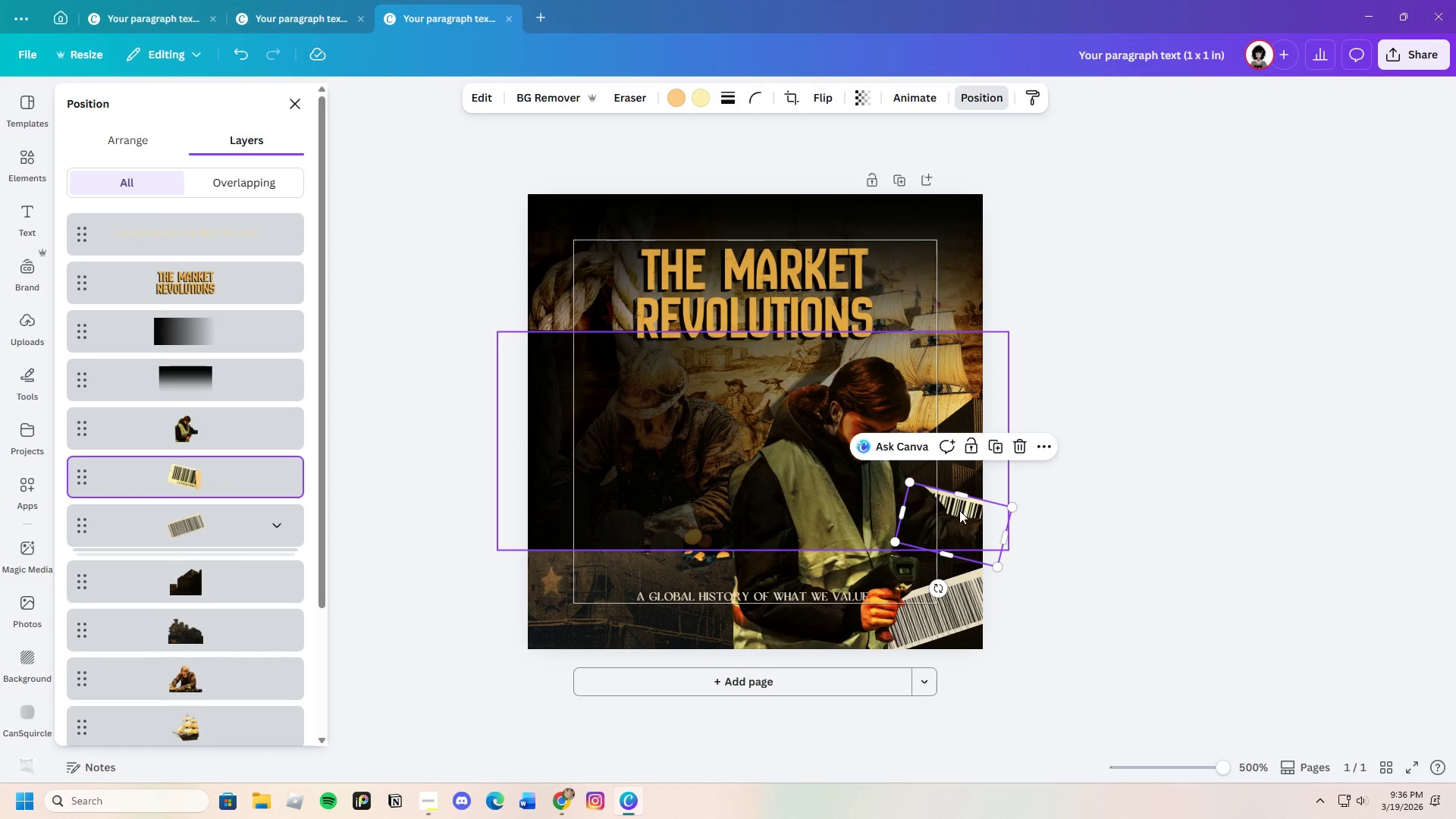 
left_click_drag(start_coordinate=[960, 510], to_coordinate=[935, 461])
 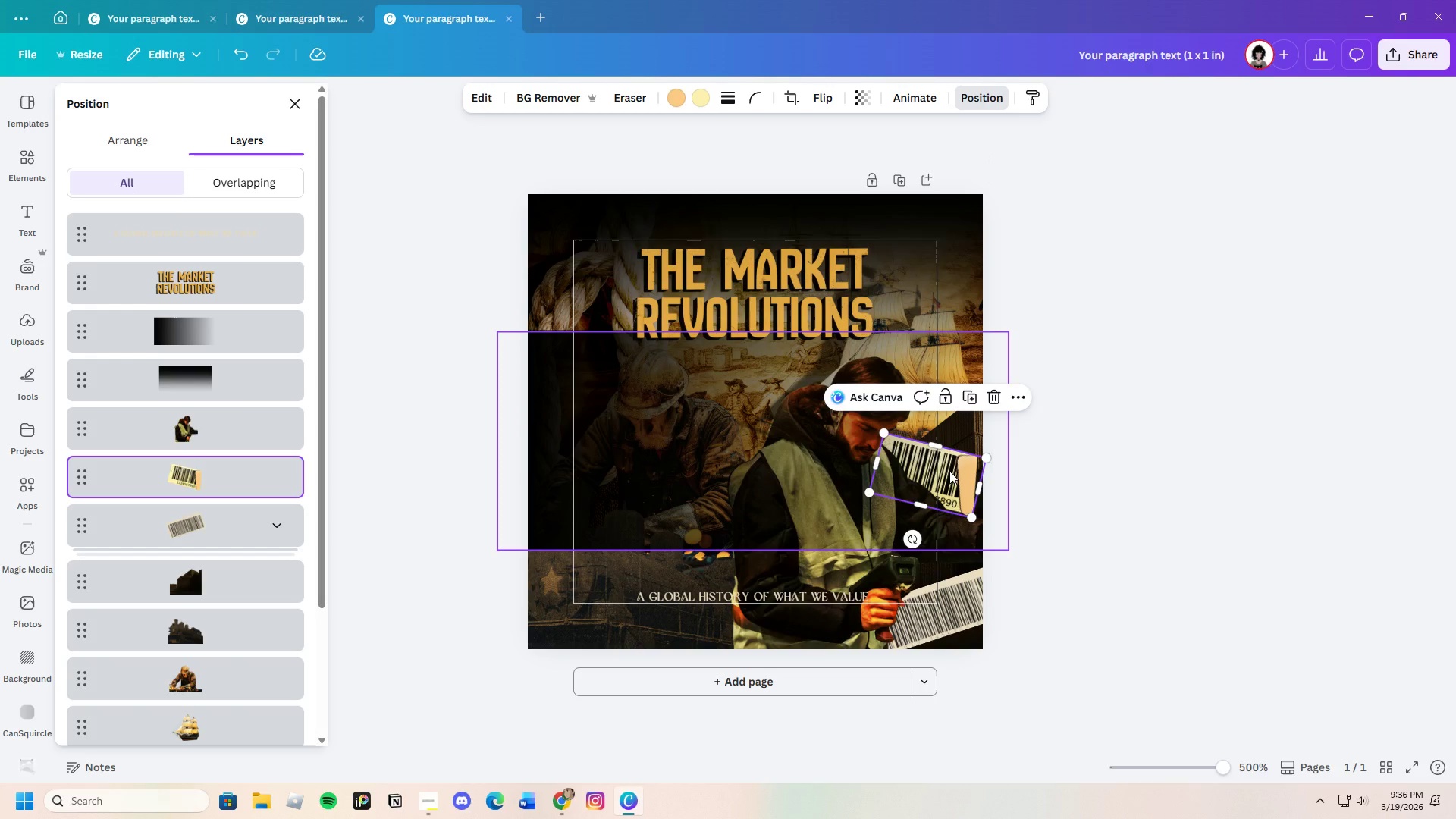 
left_click_drag(start_coordinate=[955, 472], to_coordinate=[943, 578])
 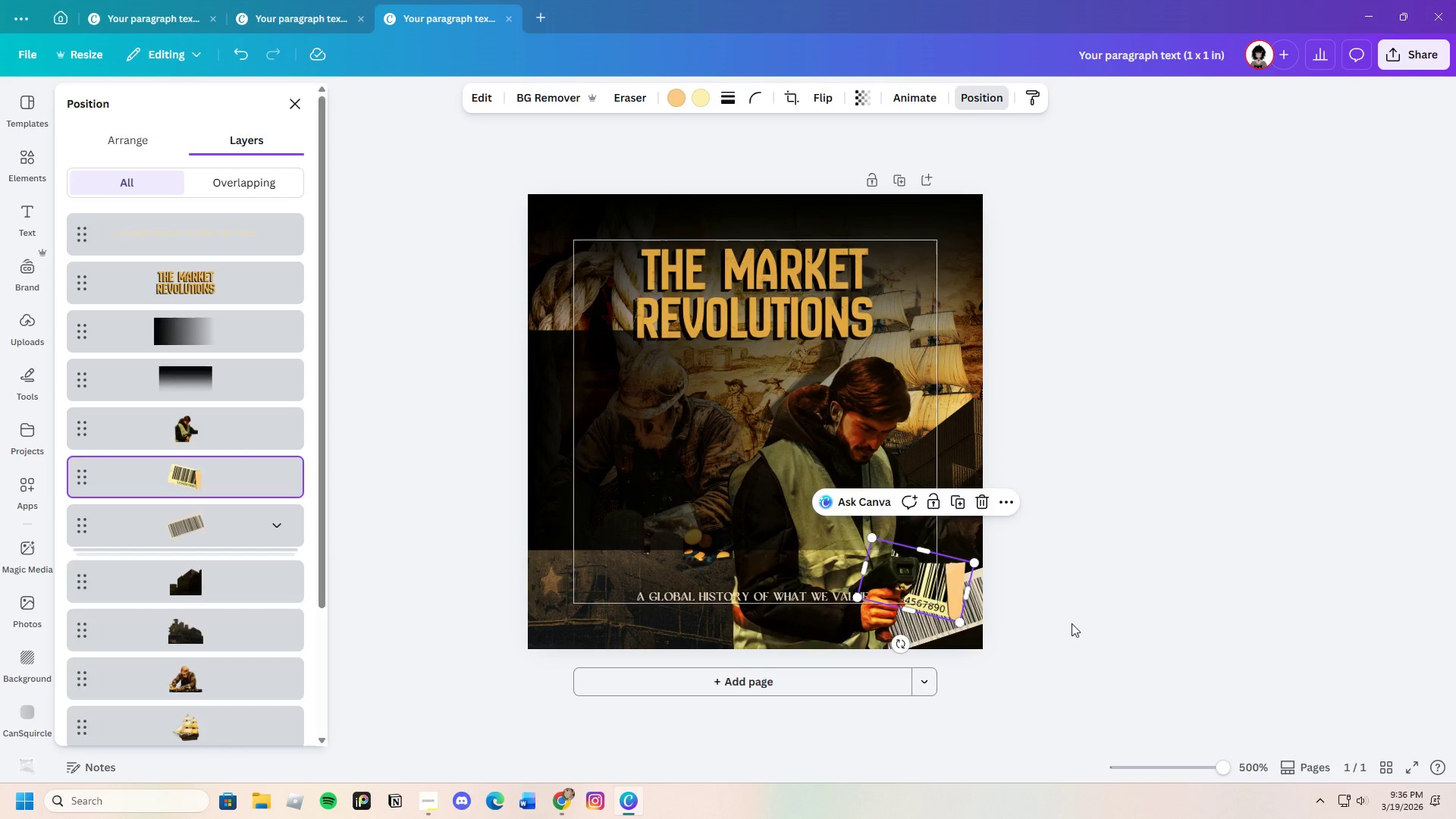 
left_click([1072, 623])
 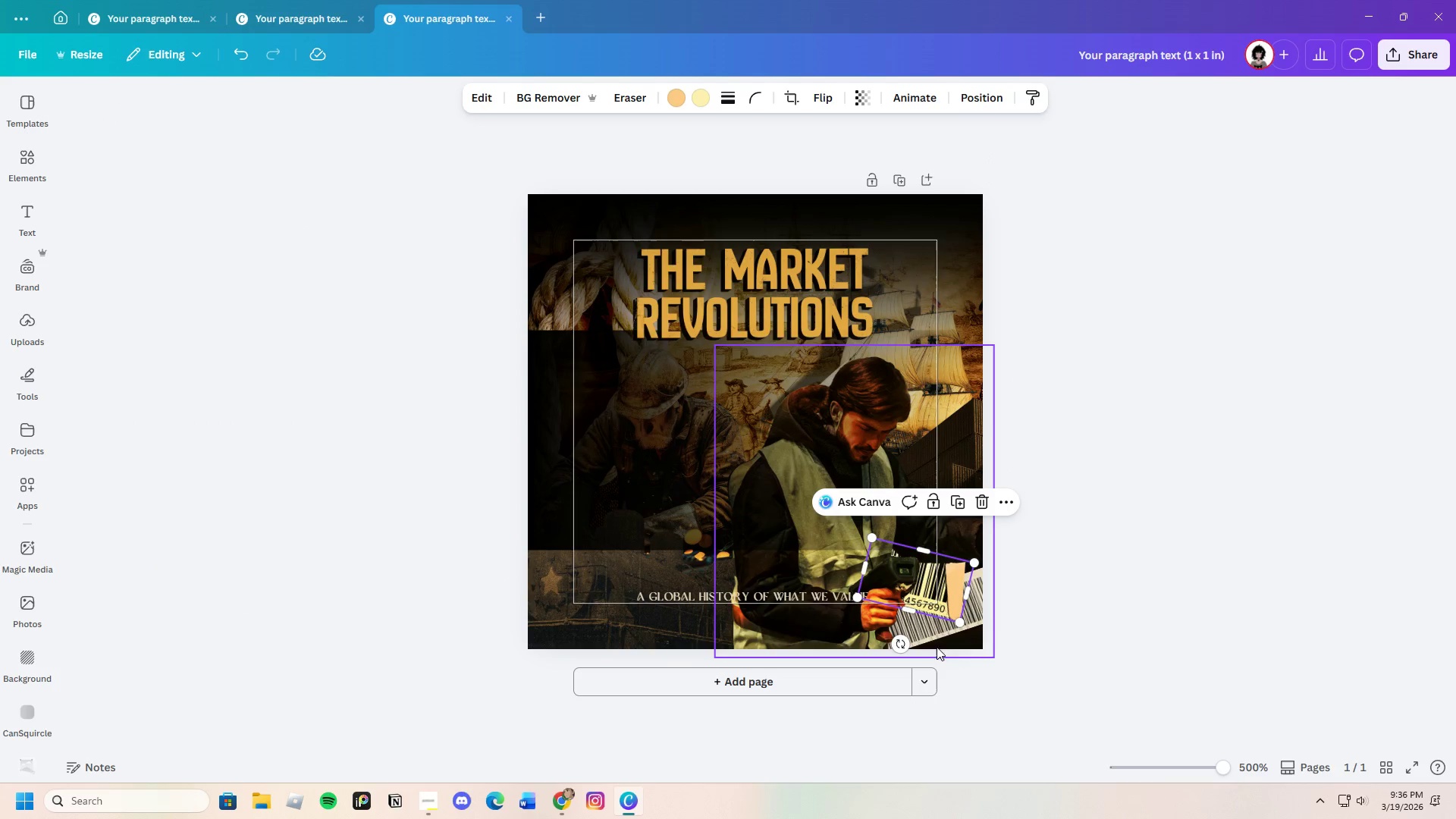 
left_click([930, 635])
 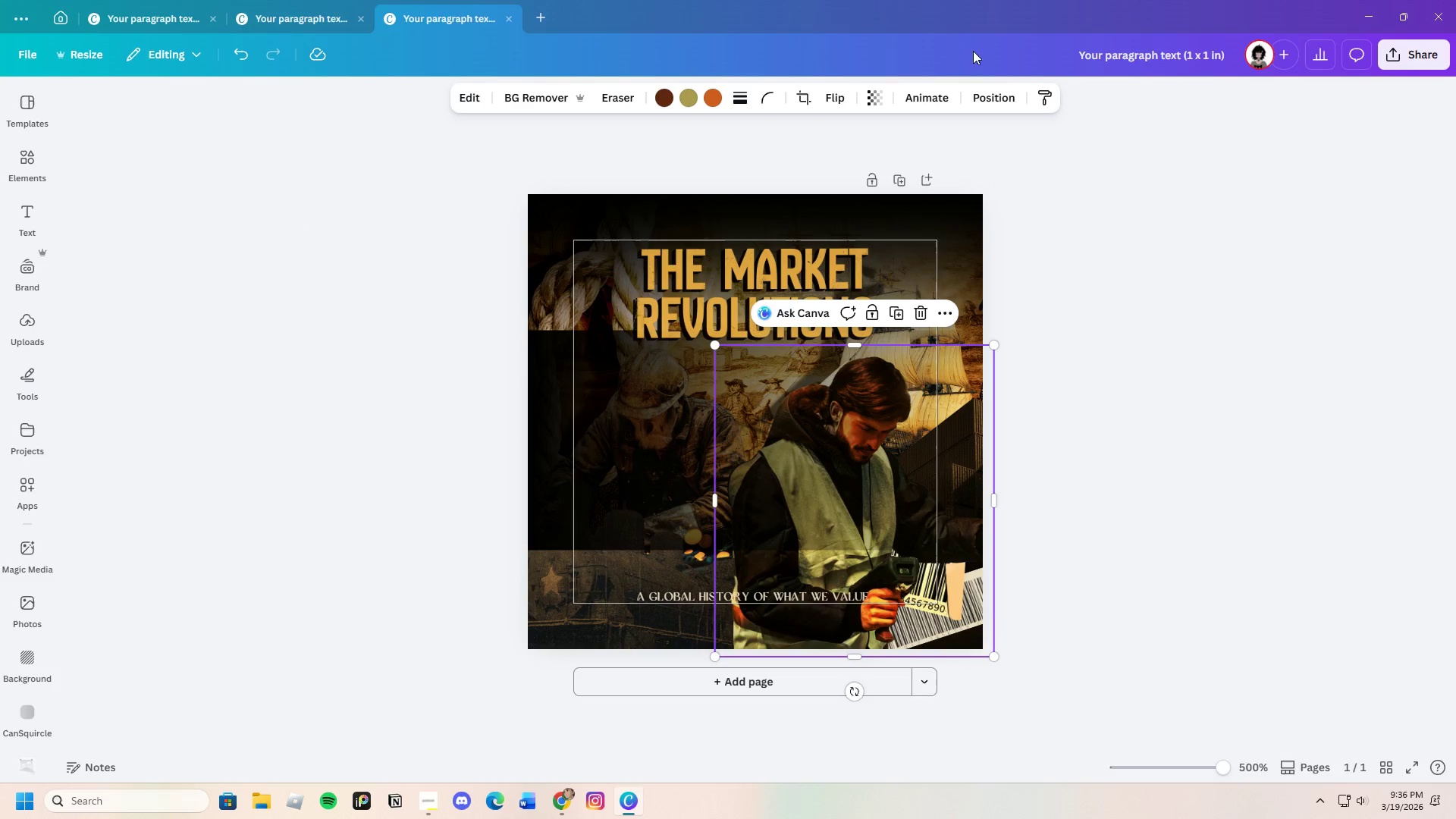 
left_click([990, 92])
 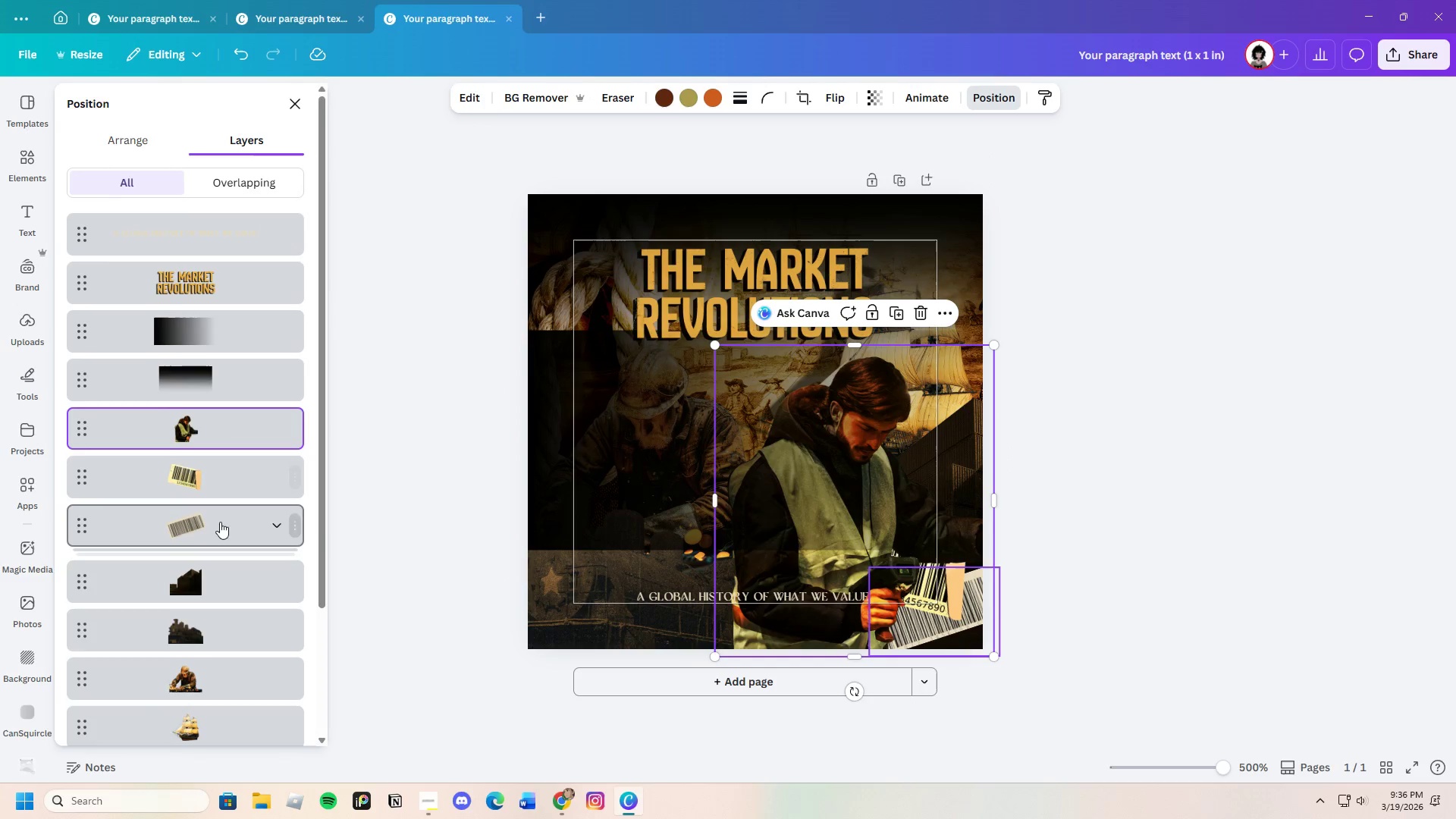 
scroll: coordinate [220, 540], scroll_direction: down, amount: 2.0
 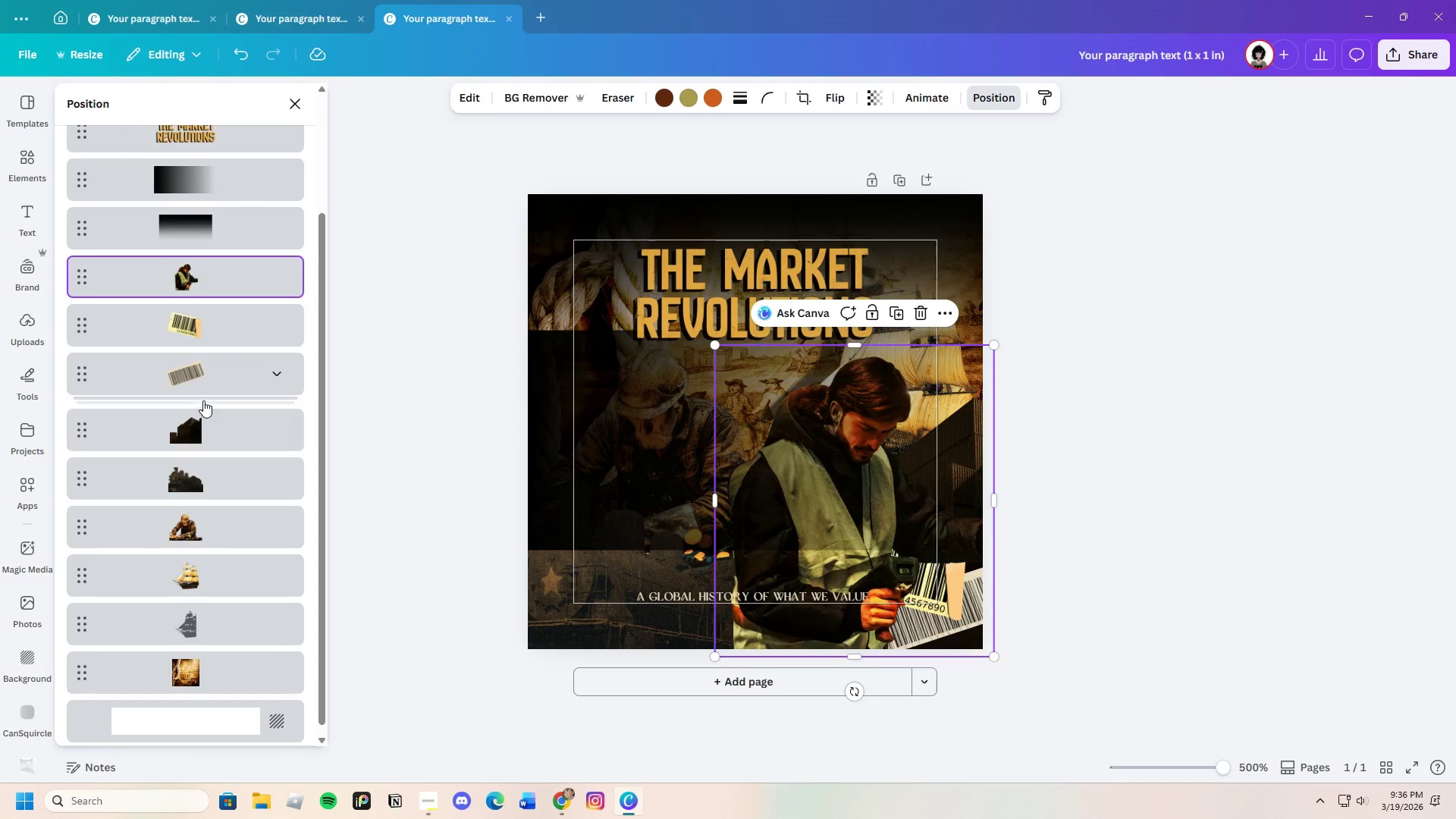 
left_click([203, 383])
 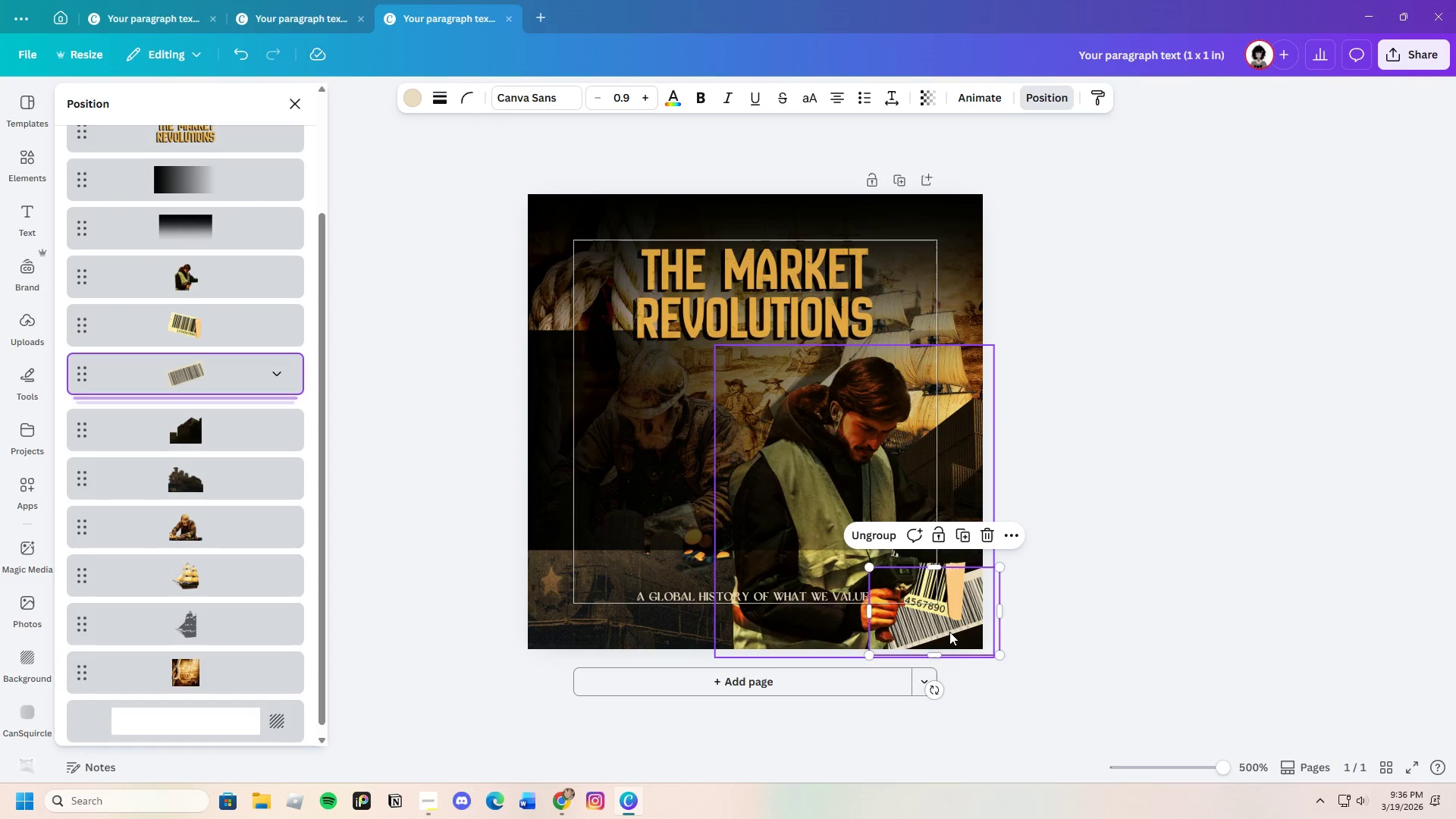 
left_click_drag(start_coordinate=[924, 632], to_coordinate=[931, 656])
 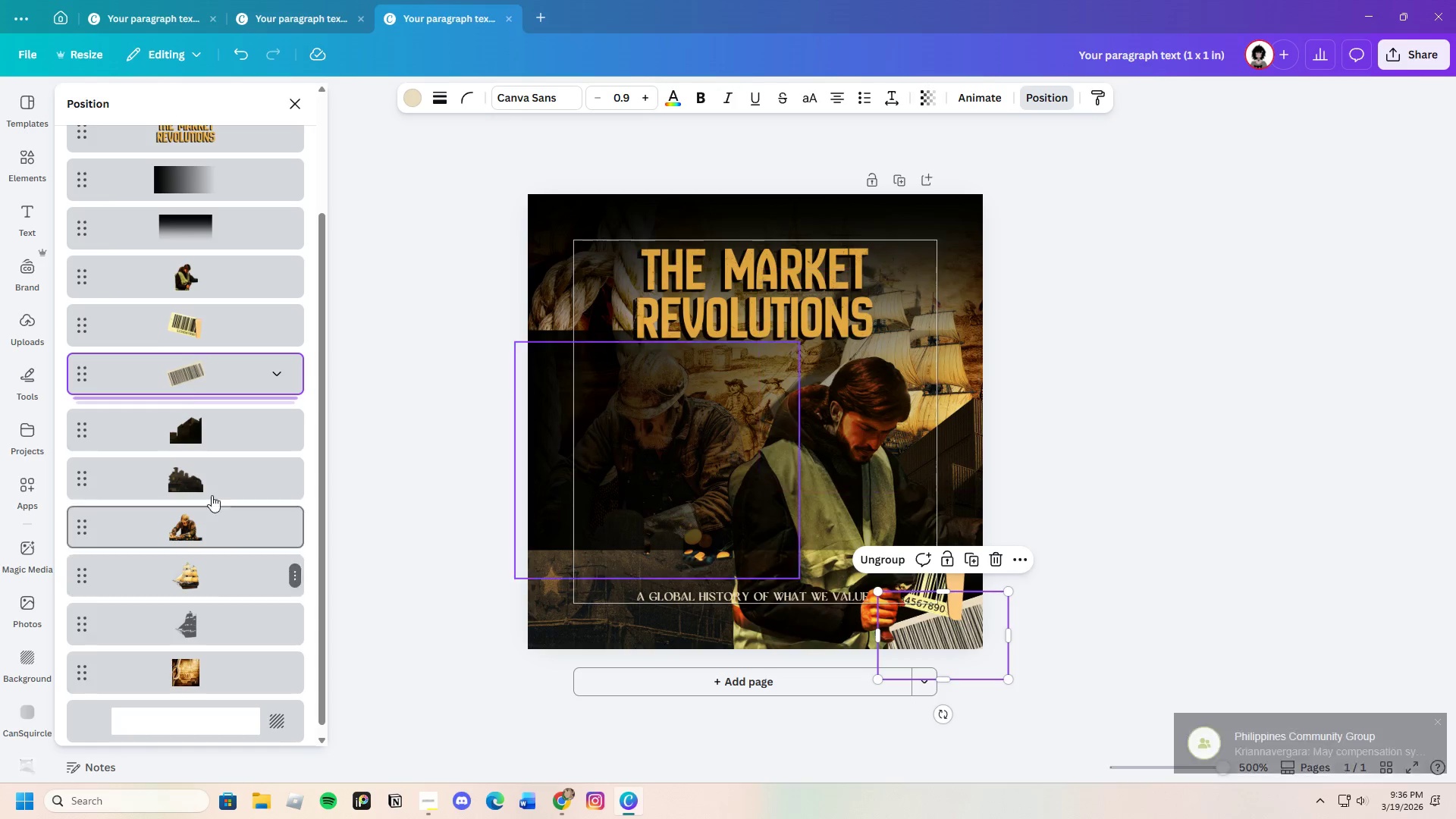 
left_click([185, 332])
 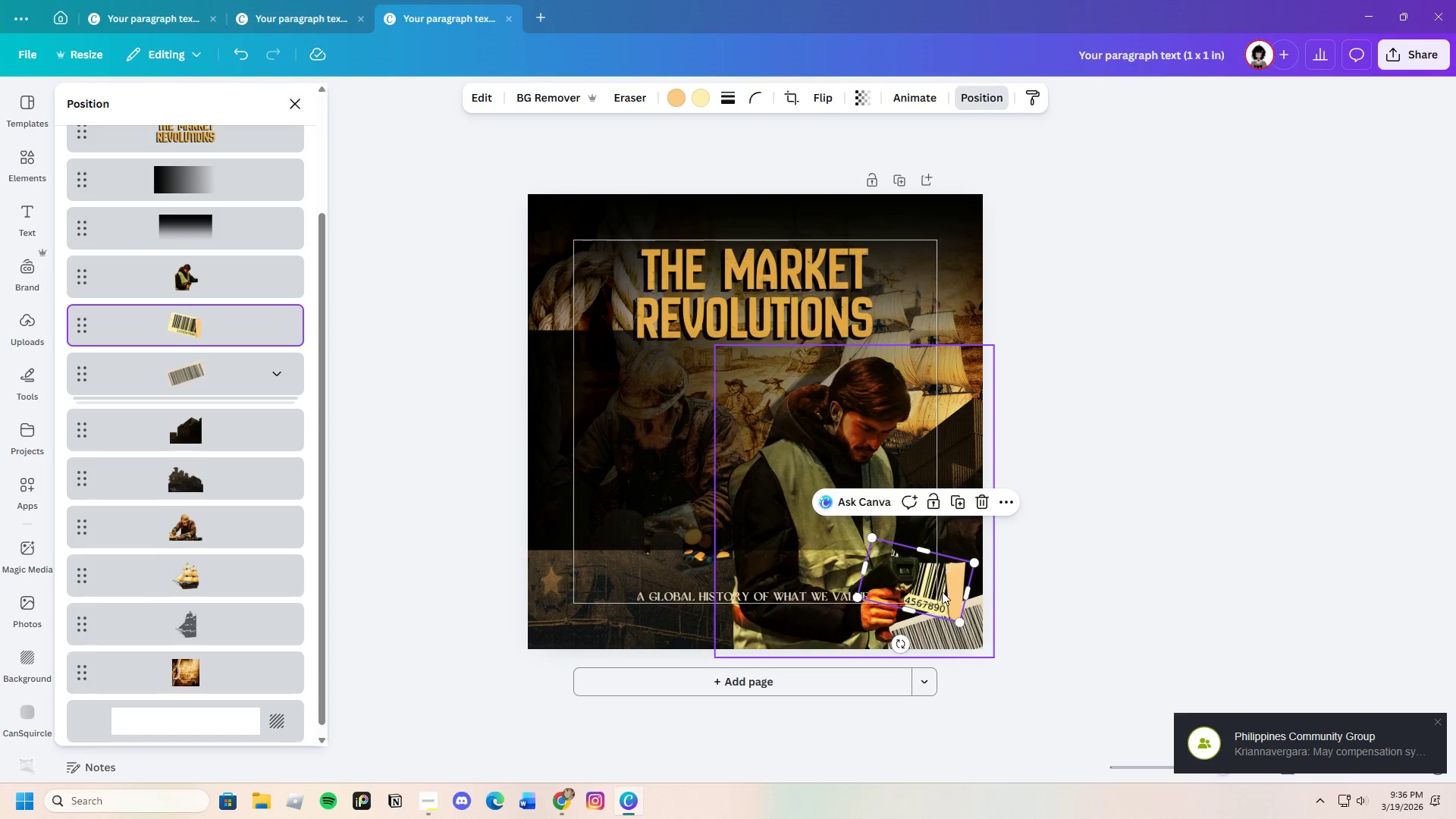 
left_click_drag(start_coordinate=[942, 592], to_coordinate=[946, 603])
 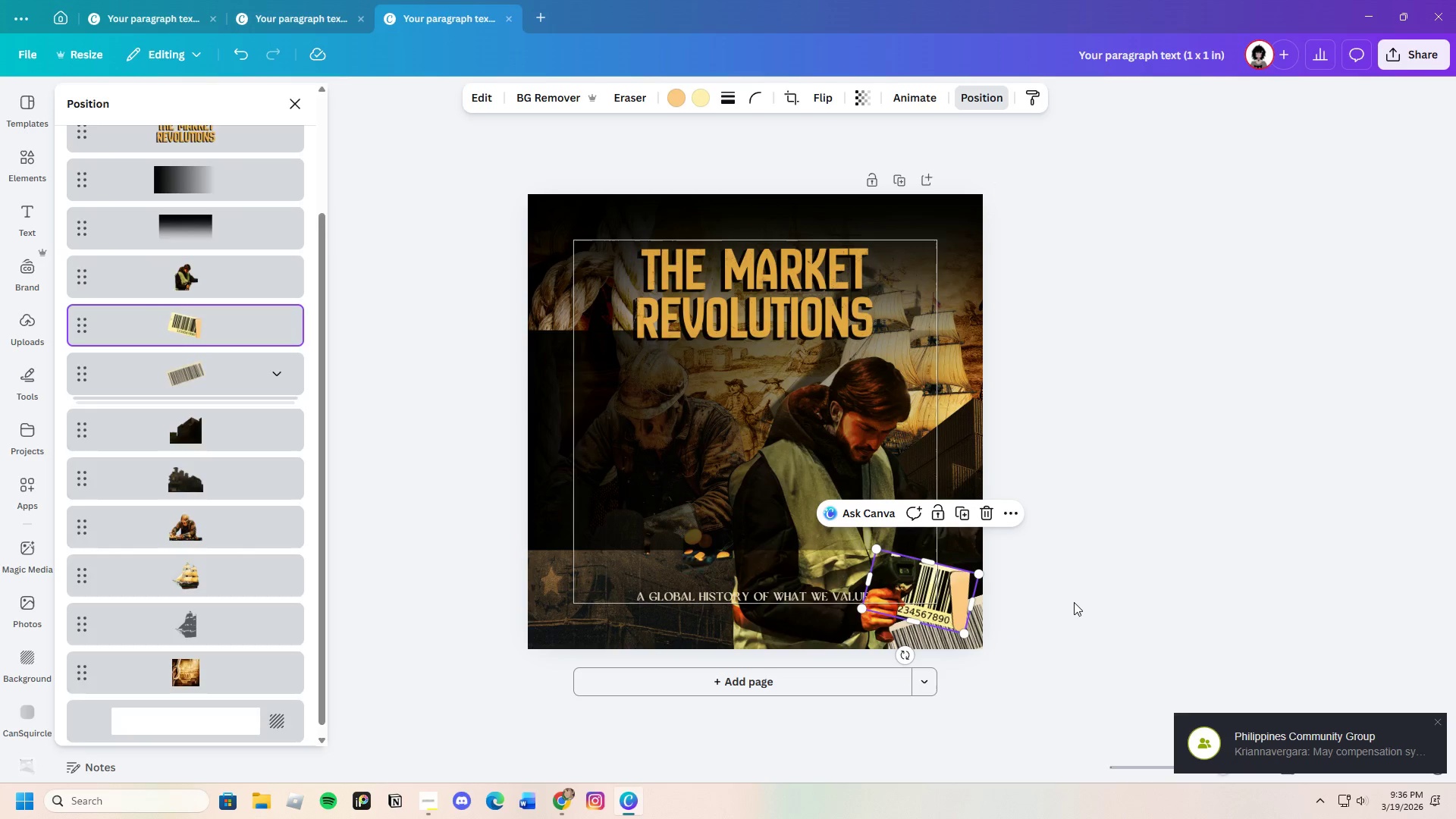 
left_click([1074, 602])
 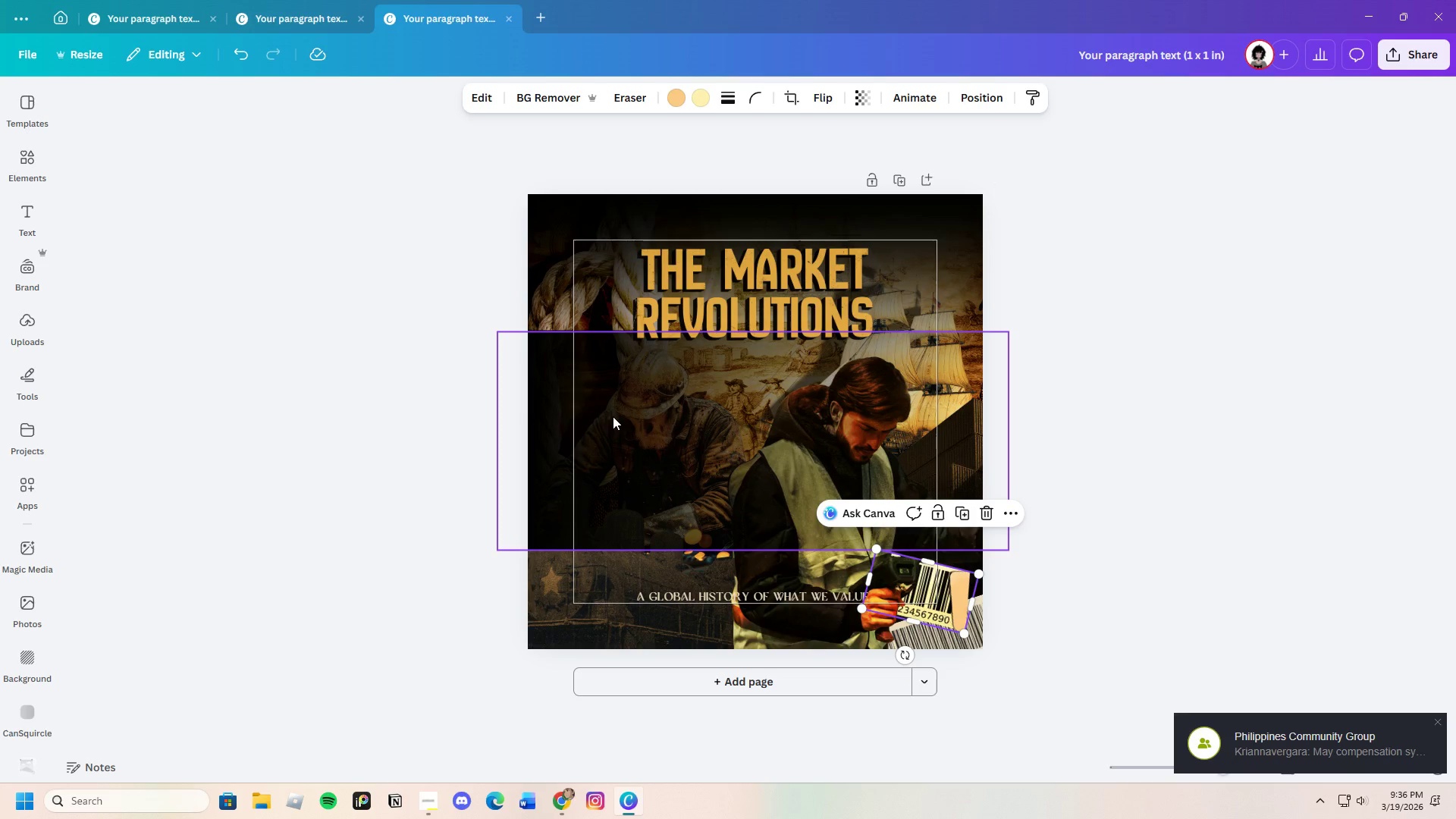 
left_click([541, 429])
 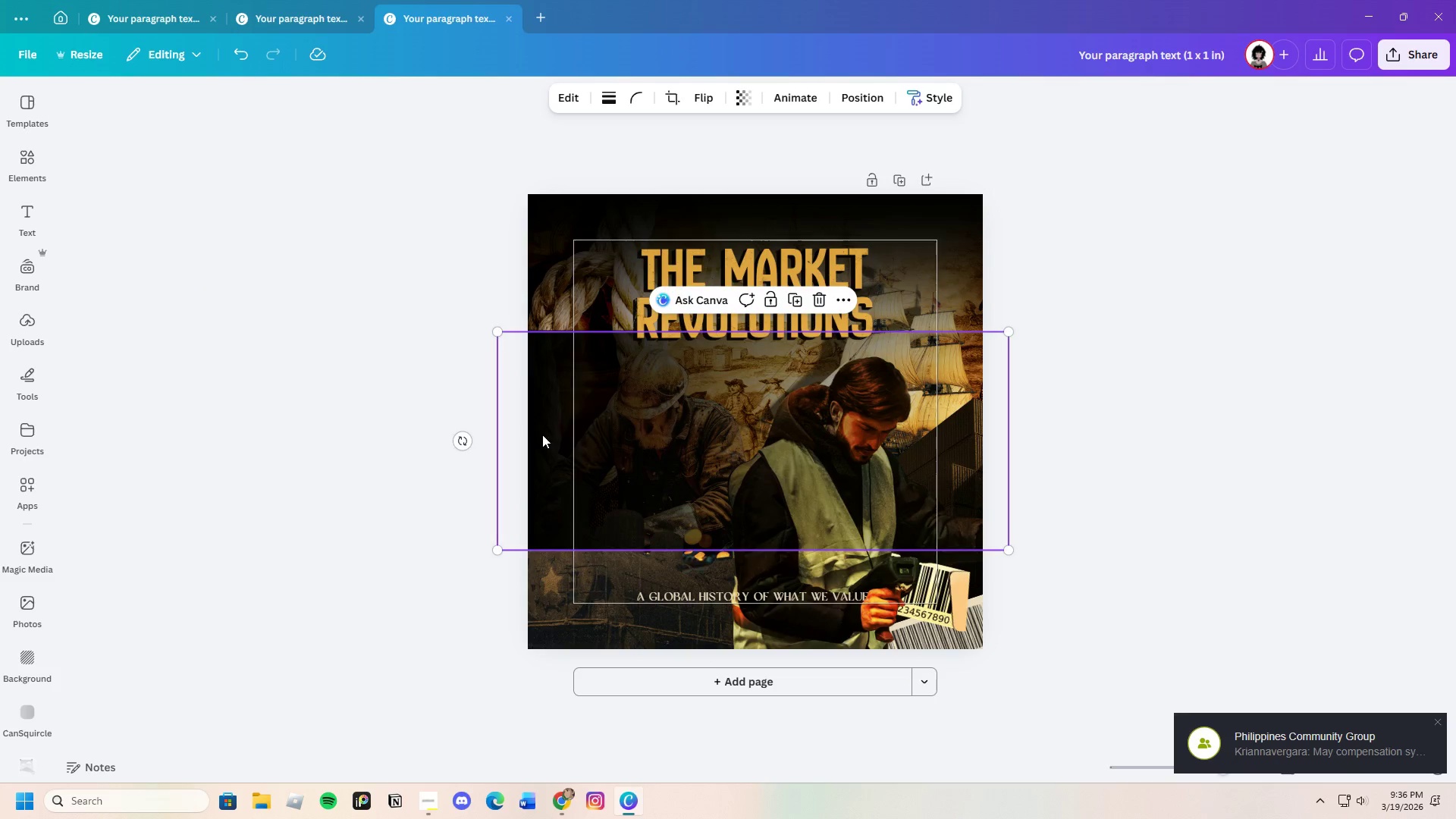 
left_click_drag(start_coordinate=[541, 429], to_coordinate=[576, 590])
 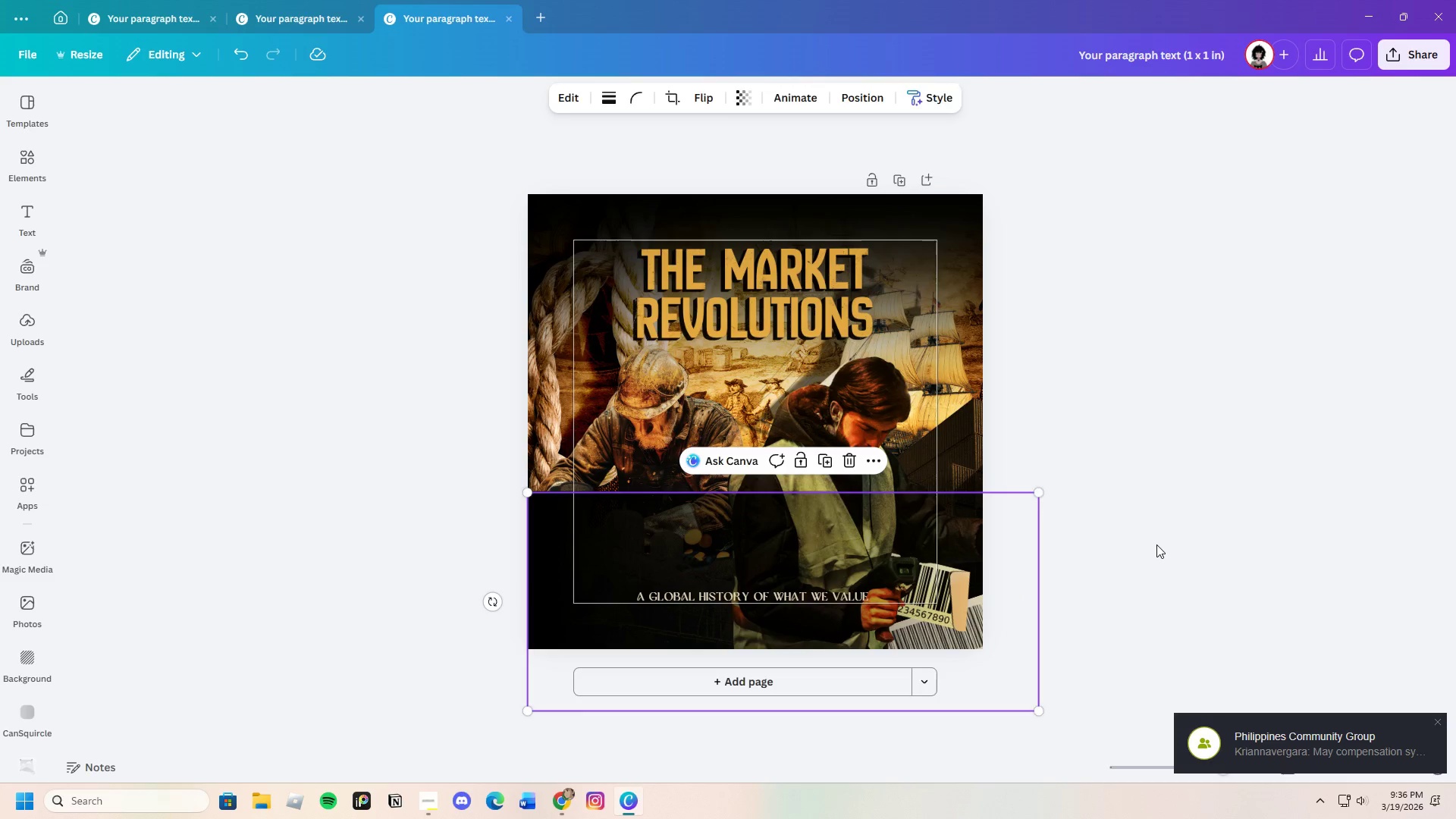 
left_click([1156, 544])
 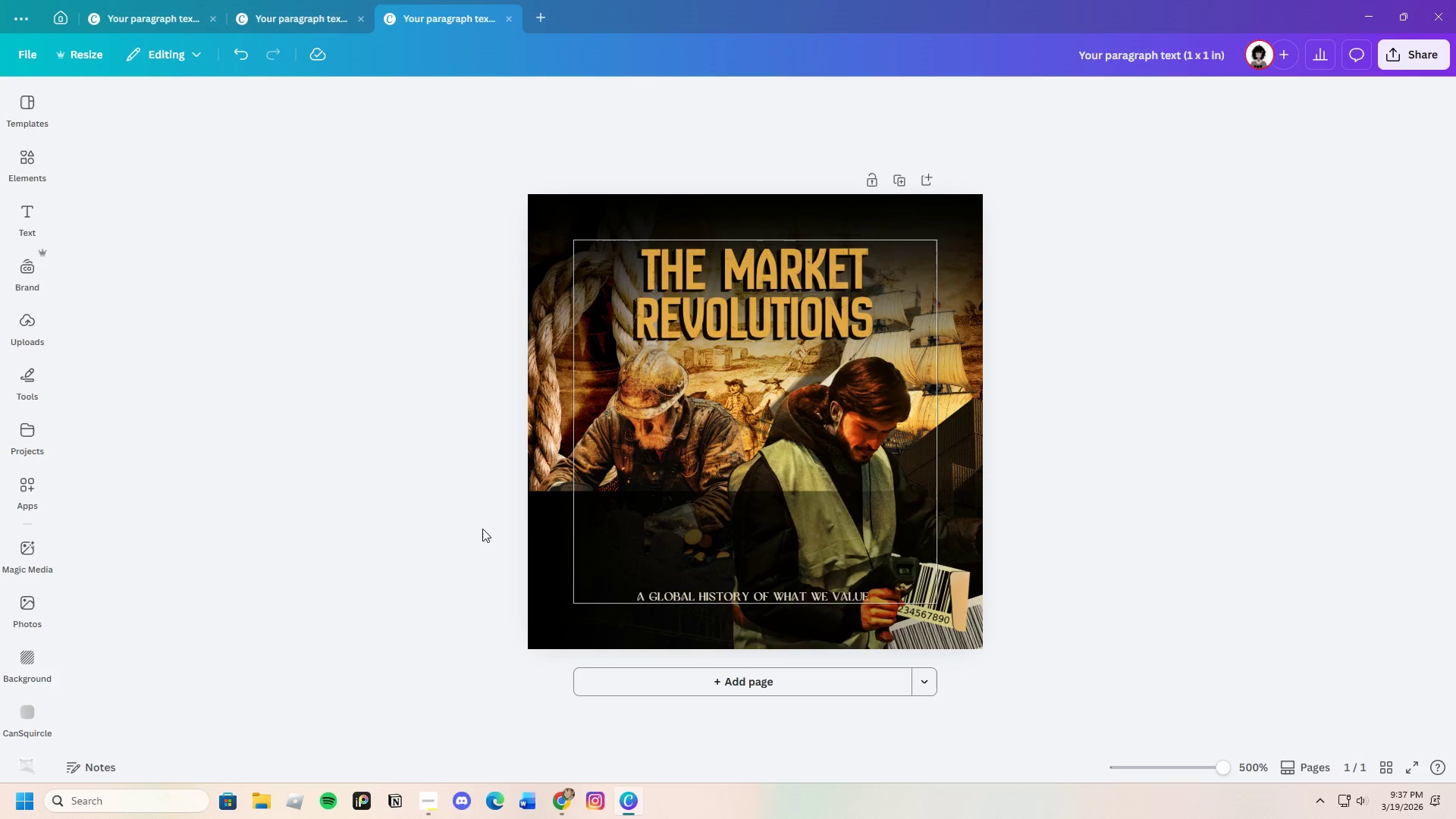 
left_click([547, 531])
 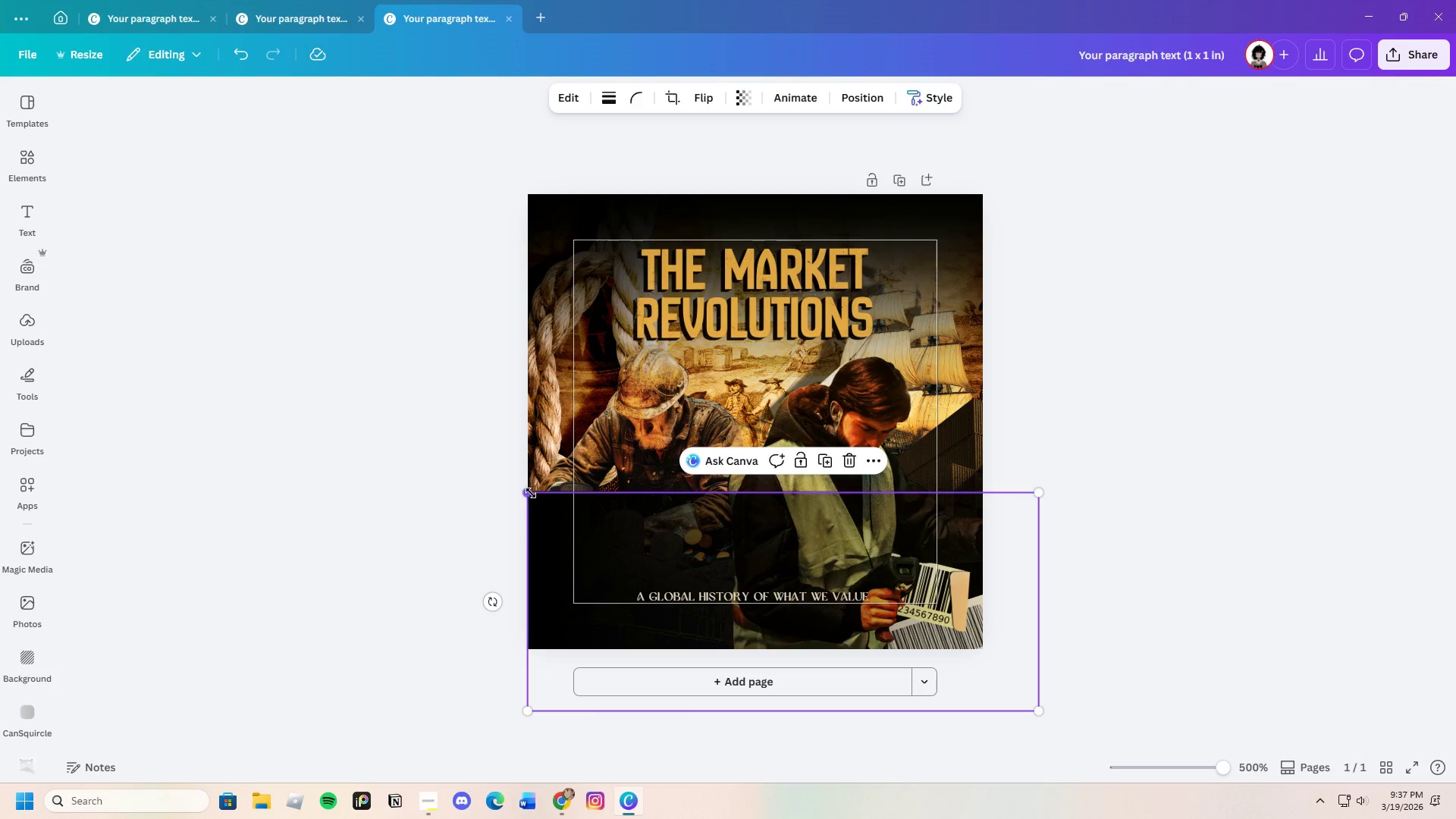 
left_click_drag(start_coordinate=[529, 479], to_coordinate=[534, 454])
 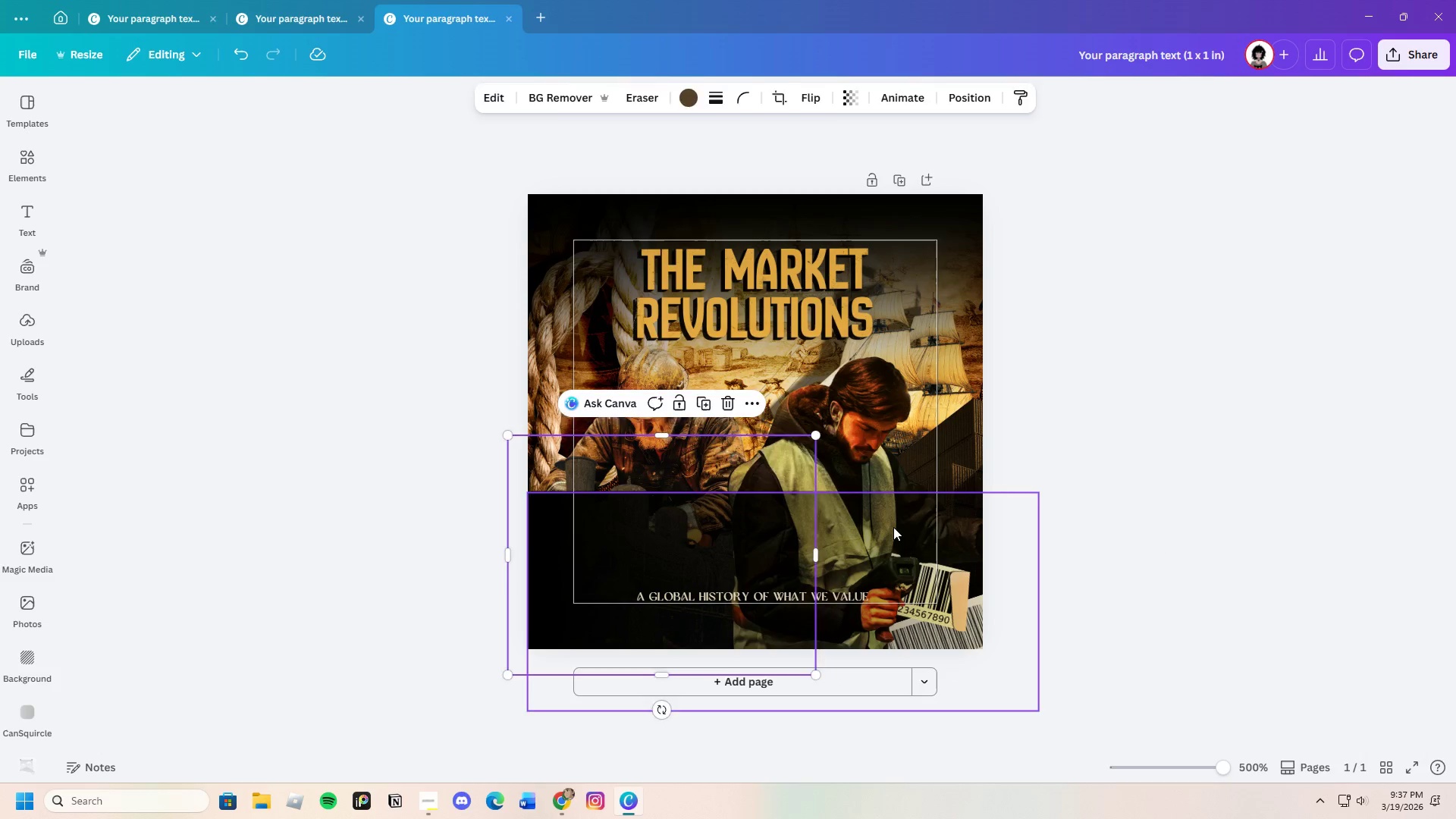 
left_click([893, 527])
 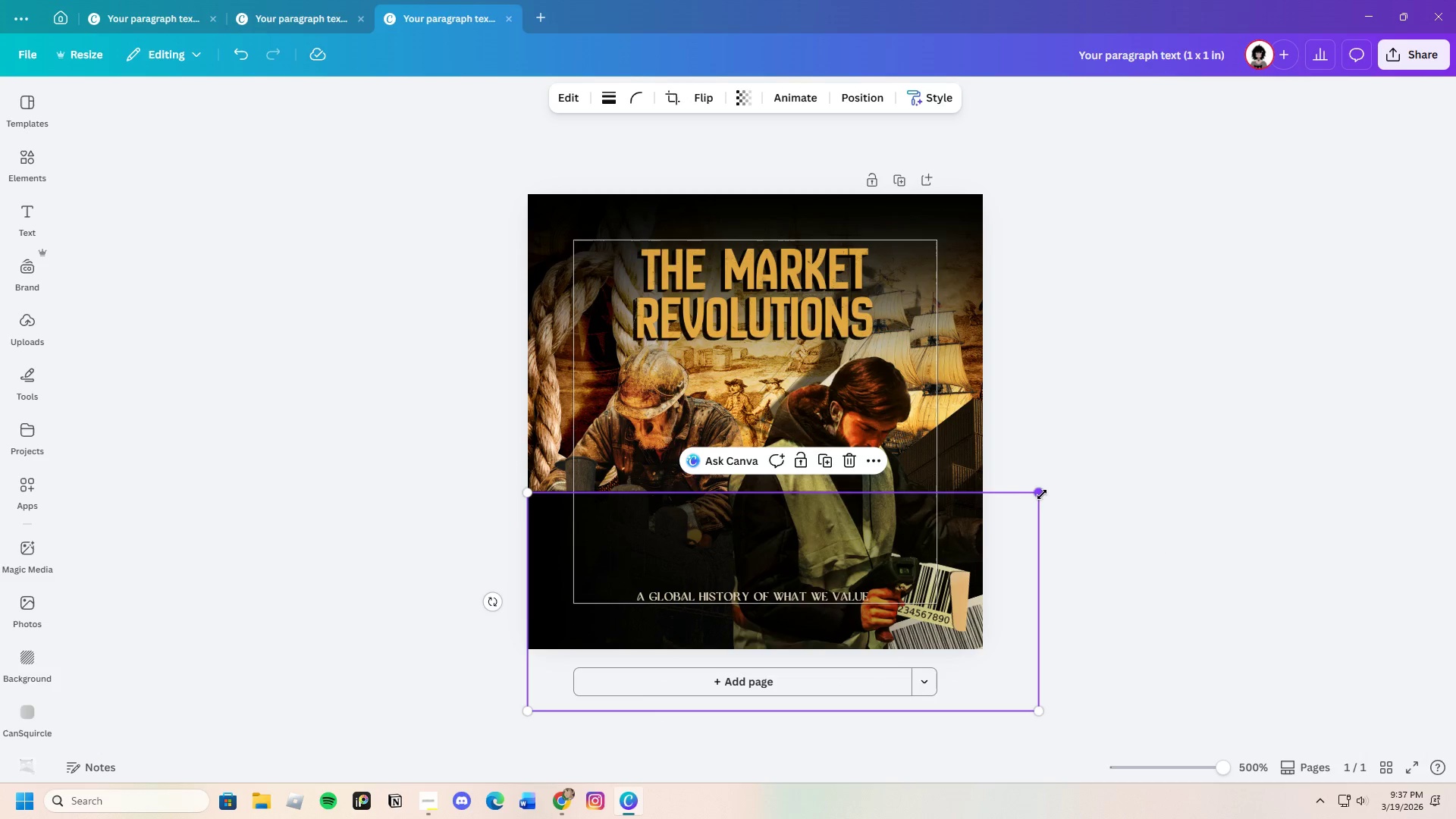 
left_click_drag(start_coordinate=[1043, 494], to_coordinate=[1084, 413])
 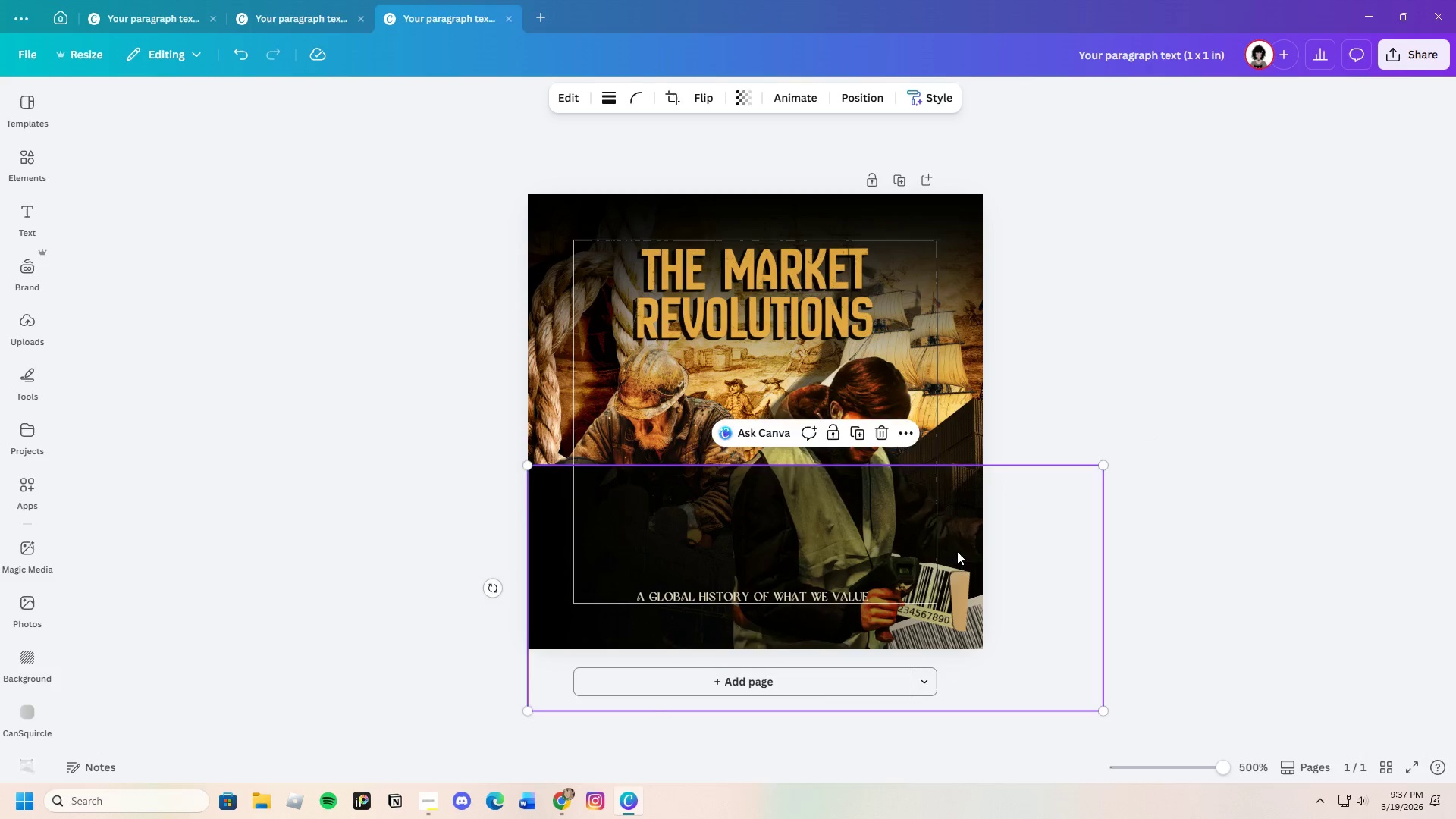 
left_click_drag(start_coordinate=[956, 552], to_coordinate=[942, 400])
 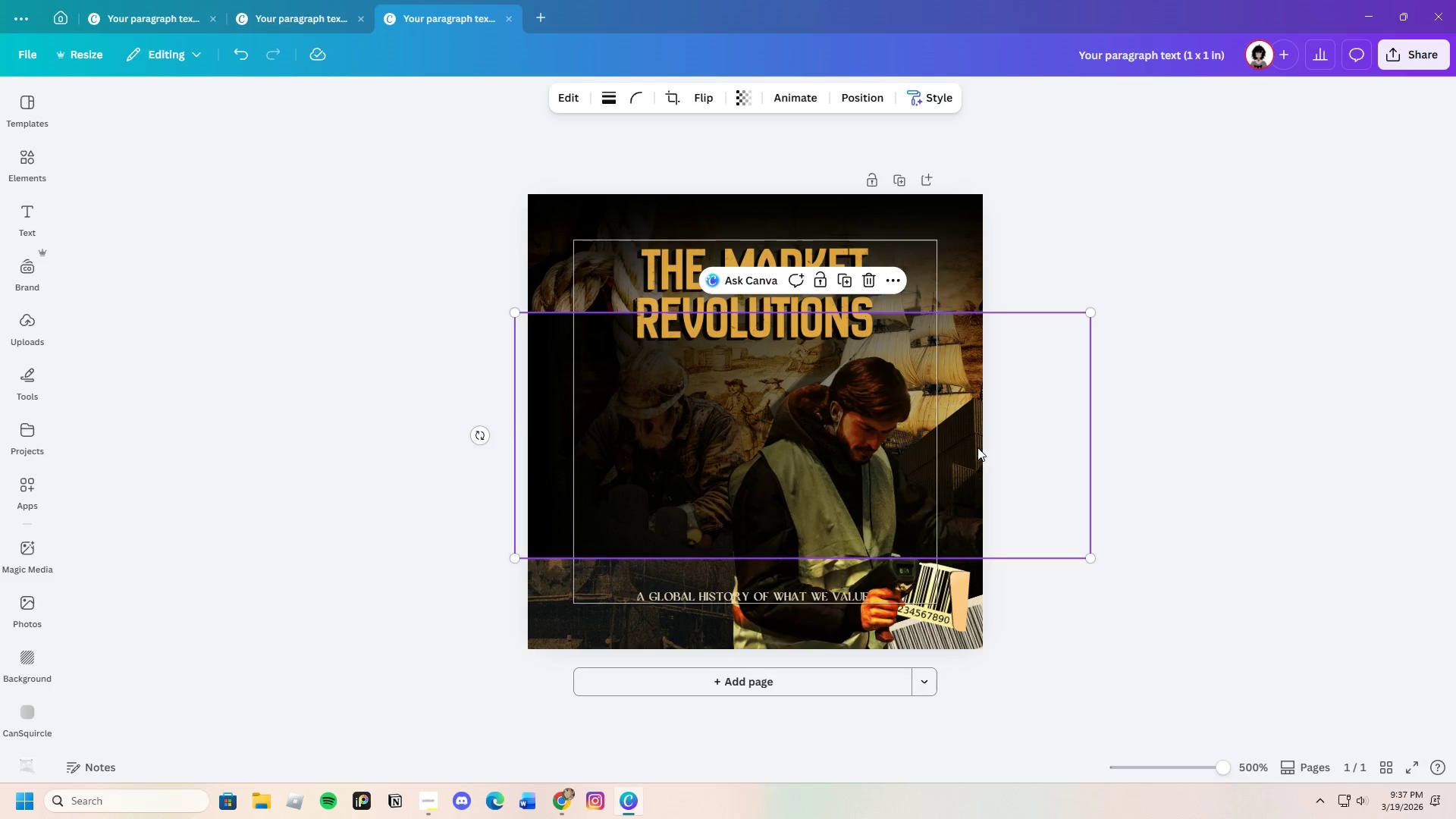 
left_click_drag(start_coordinate=[977, 447], to_coordinate=[958, 581])
 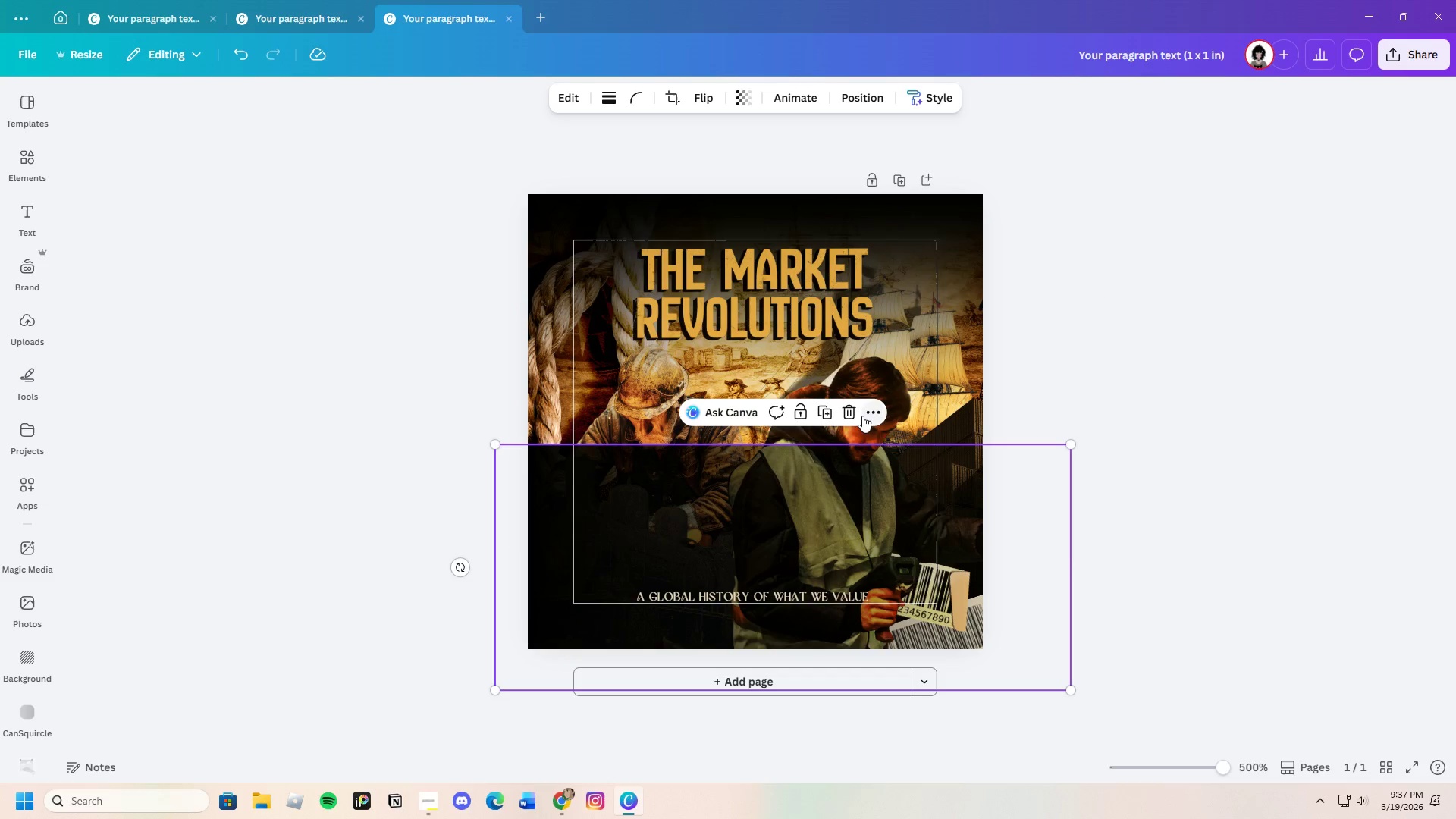 
left_click([857, 415])
 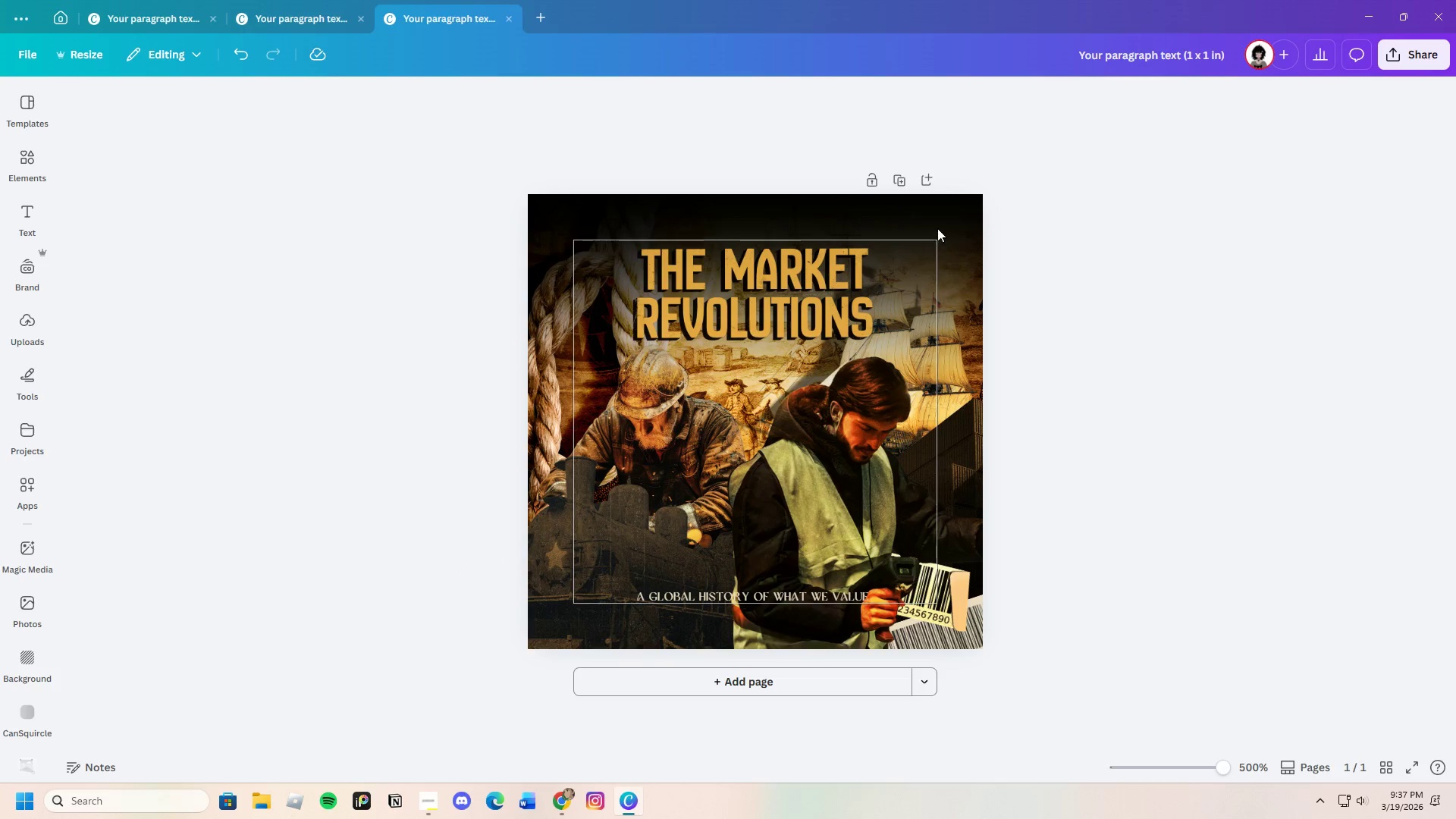 
left_click([937, 226])
 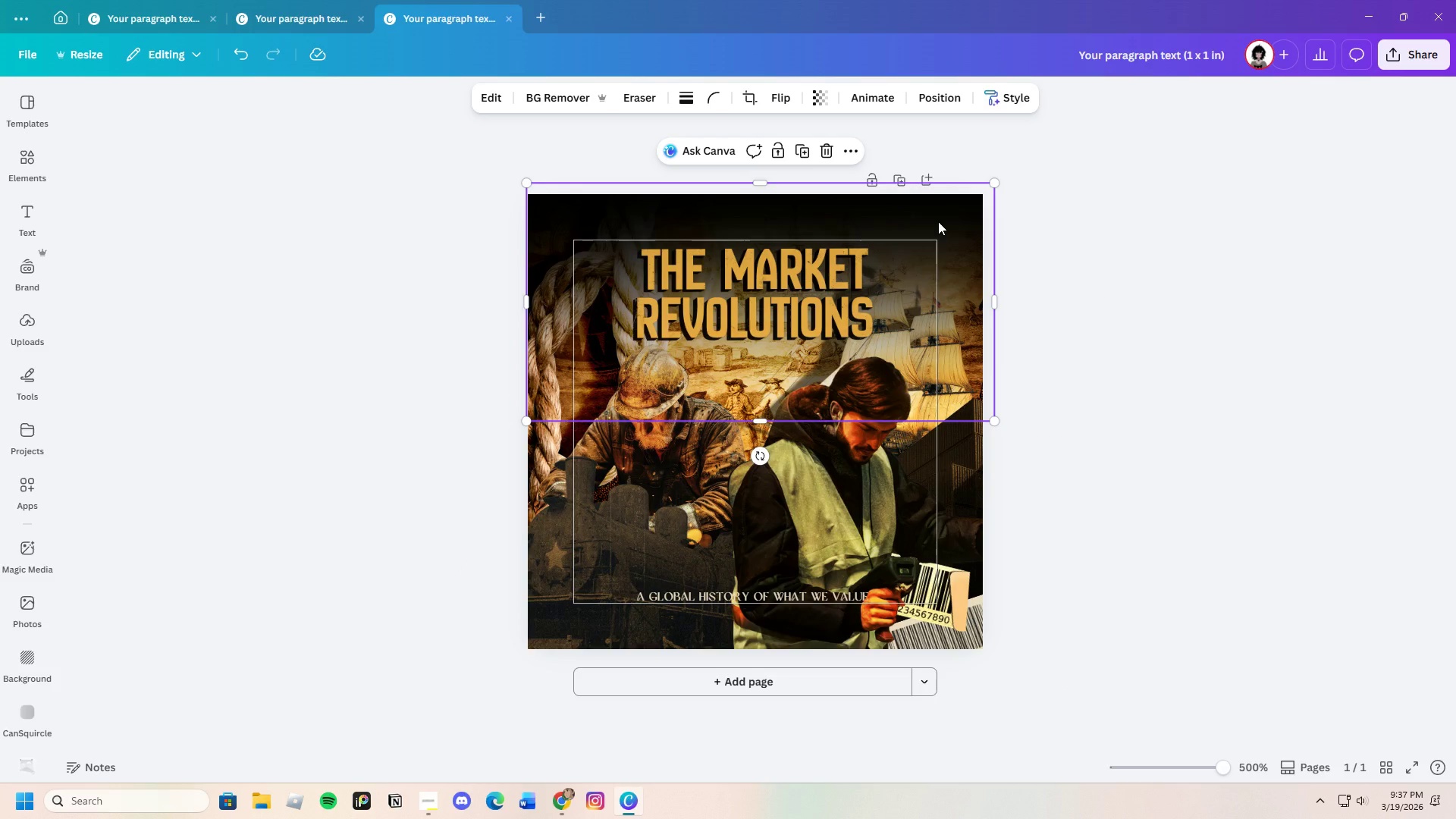 
key(Control+C)
 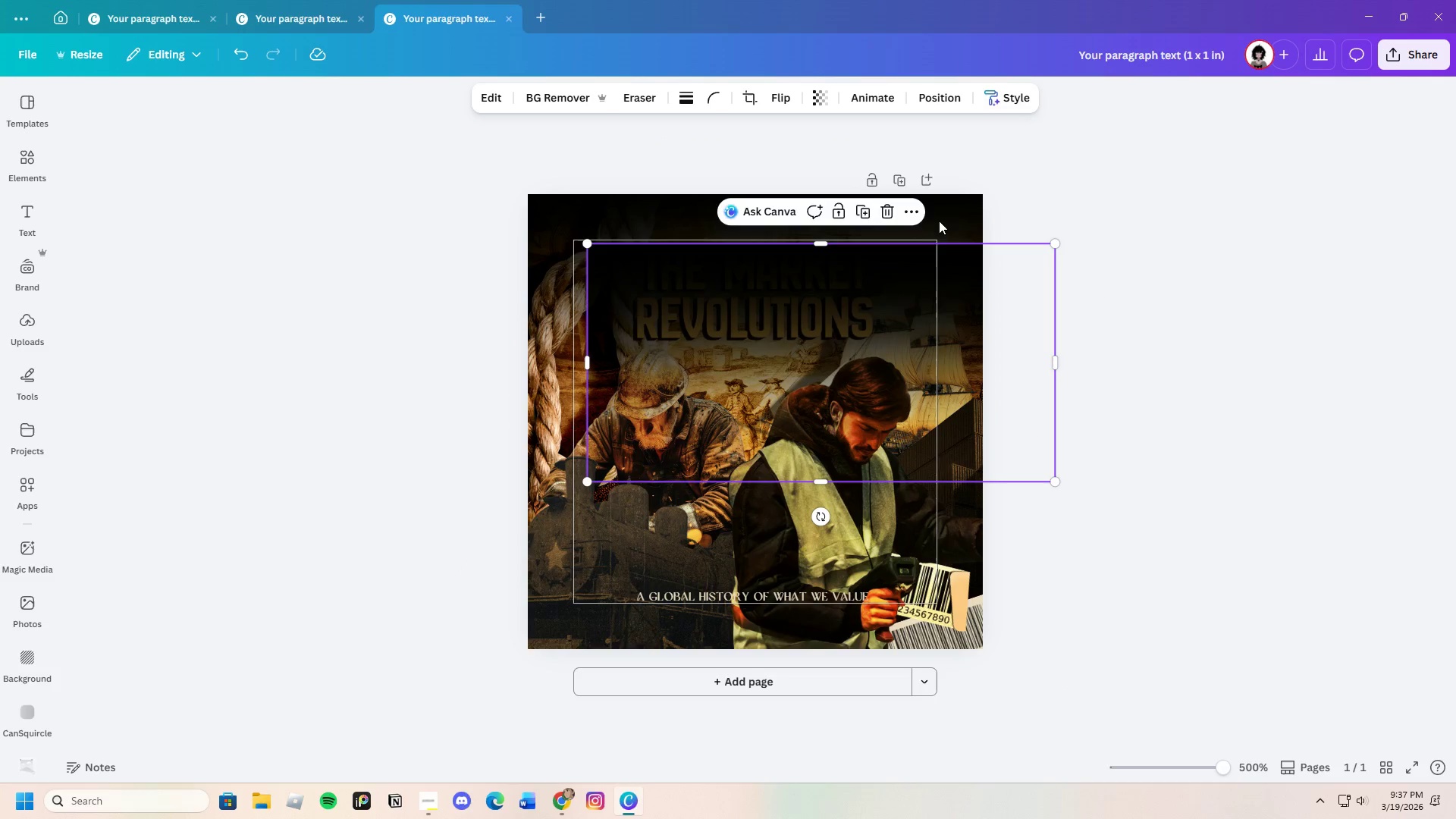 
key(Control+V)
 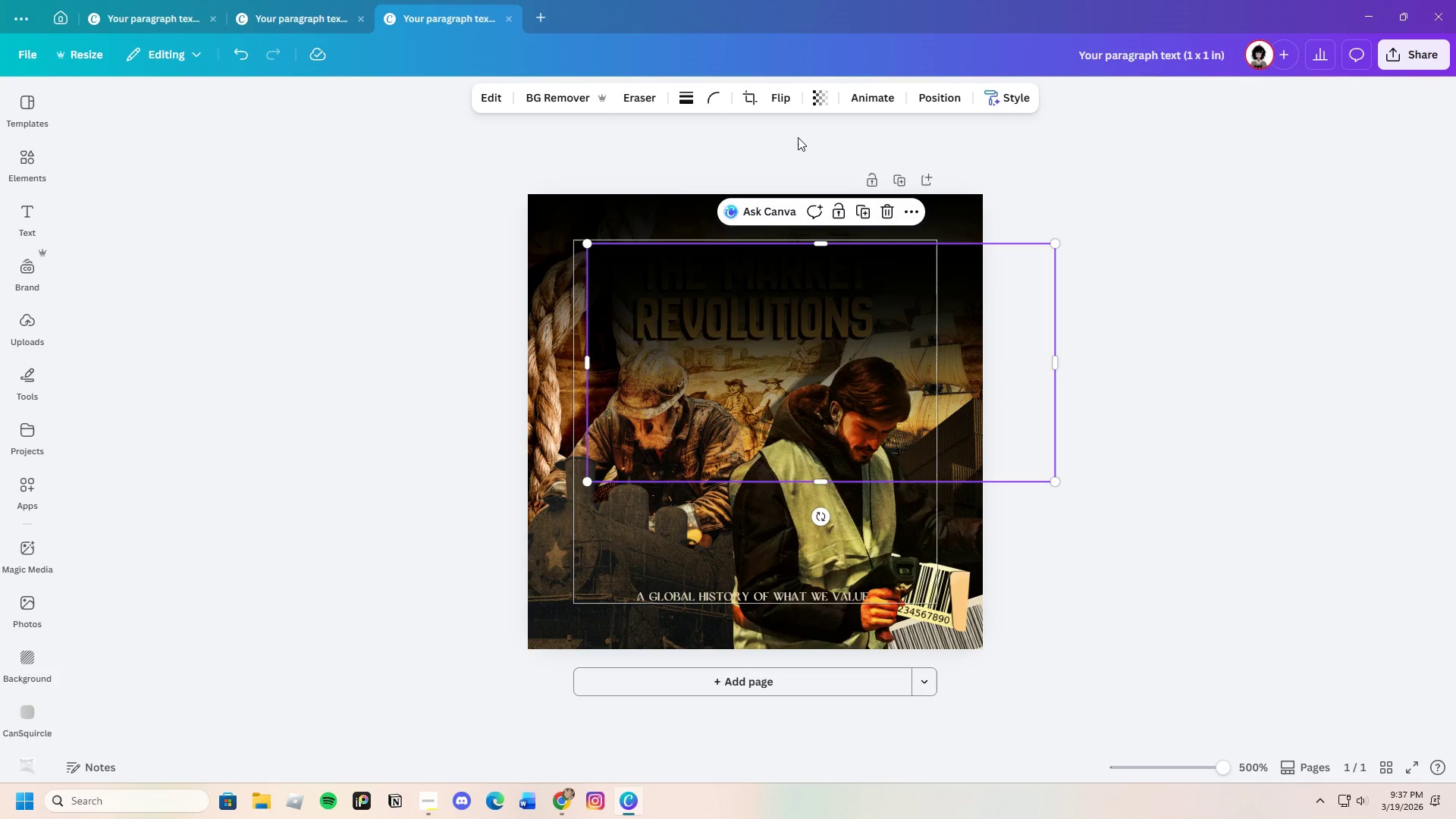 
left_click([786, 108])
 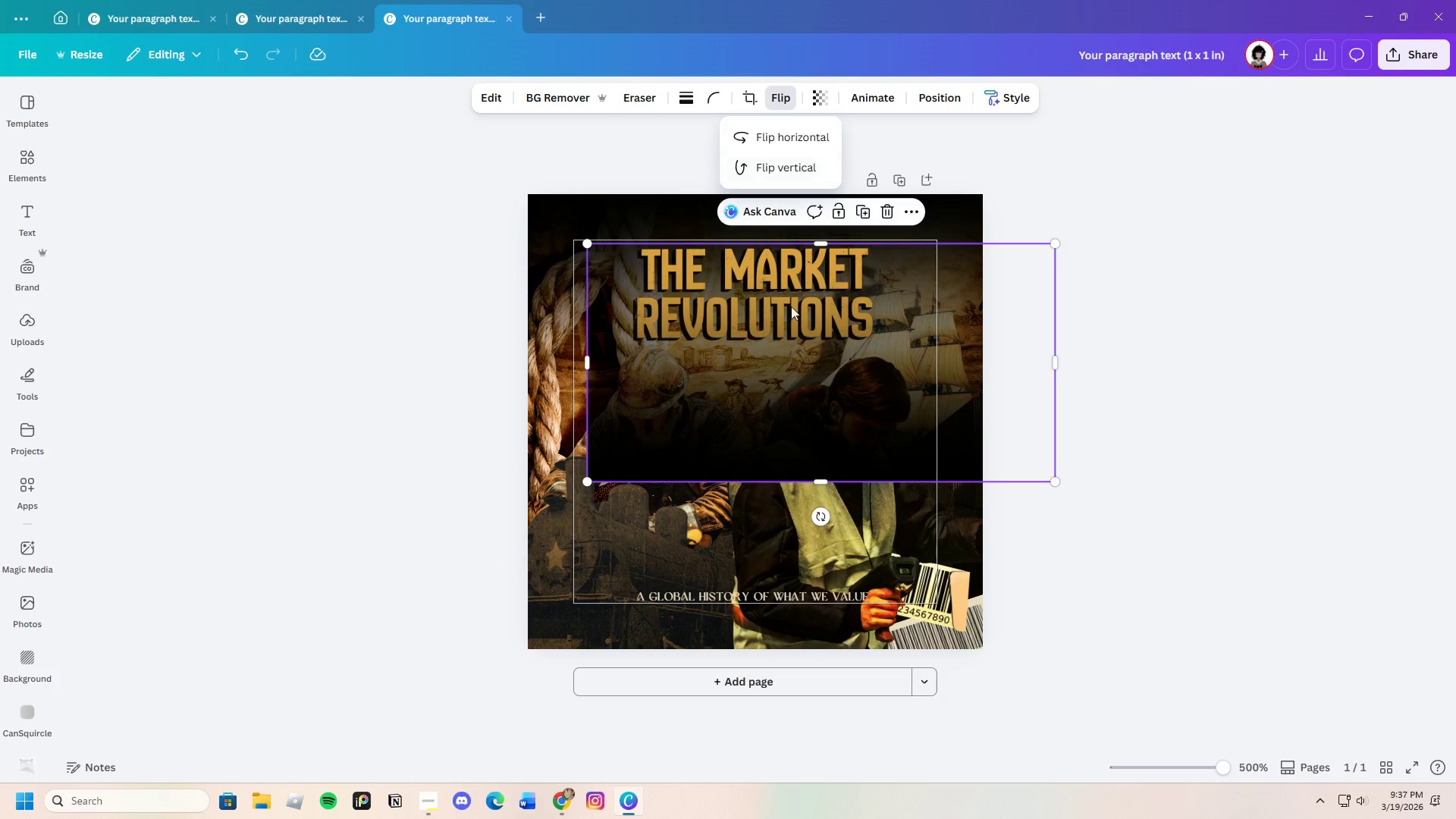 
left_click_drag(start_coordinate=[909, 443], to_coordinate=[836, 617])
 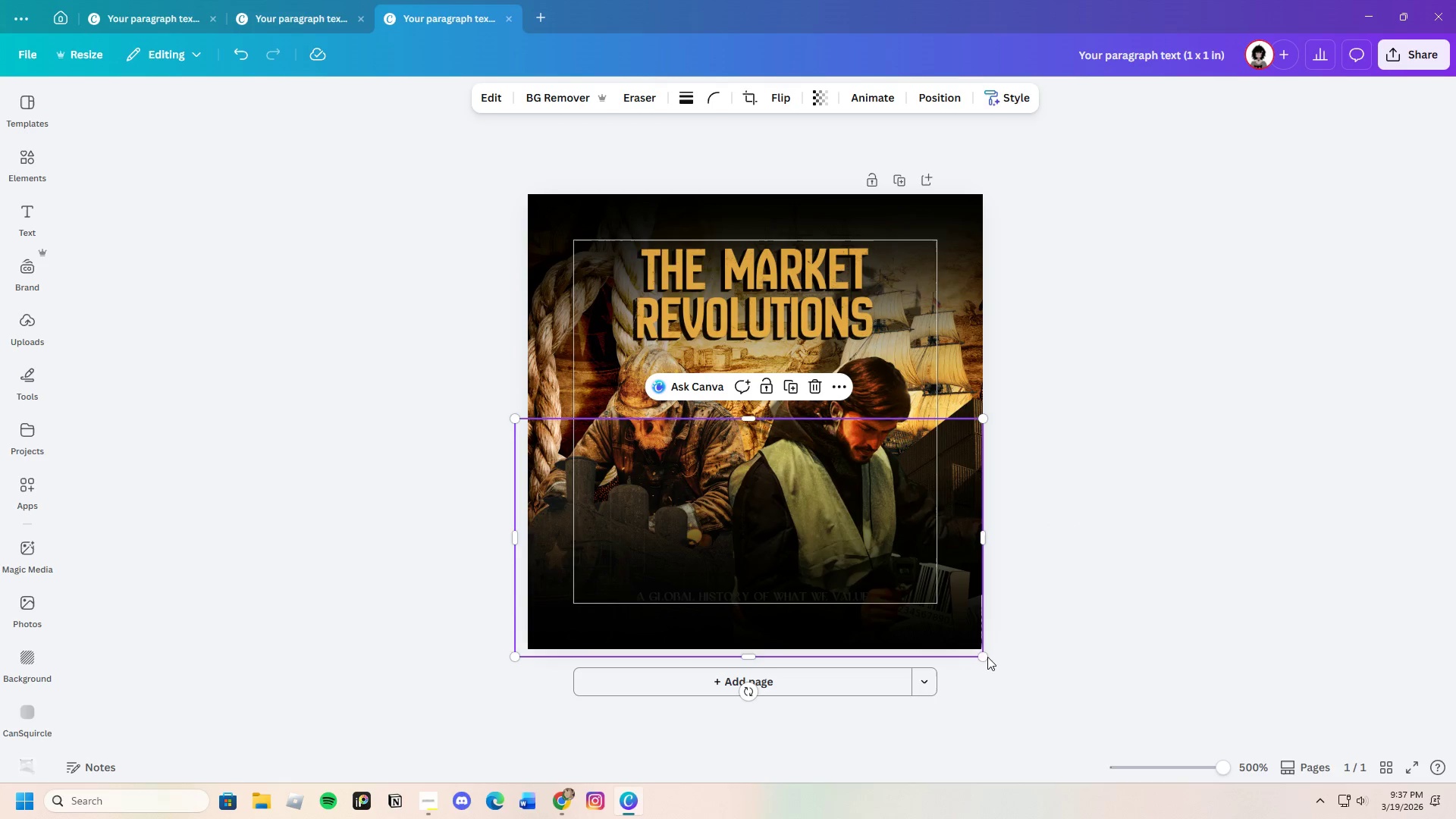 
left_click_drag(start_coordinate=[984, 657], to_coordinate=[999, 663])
 